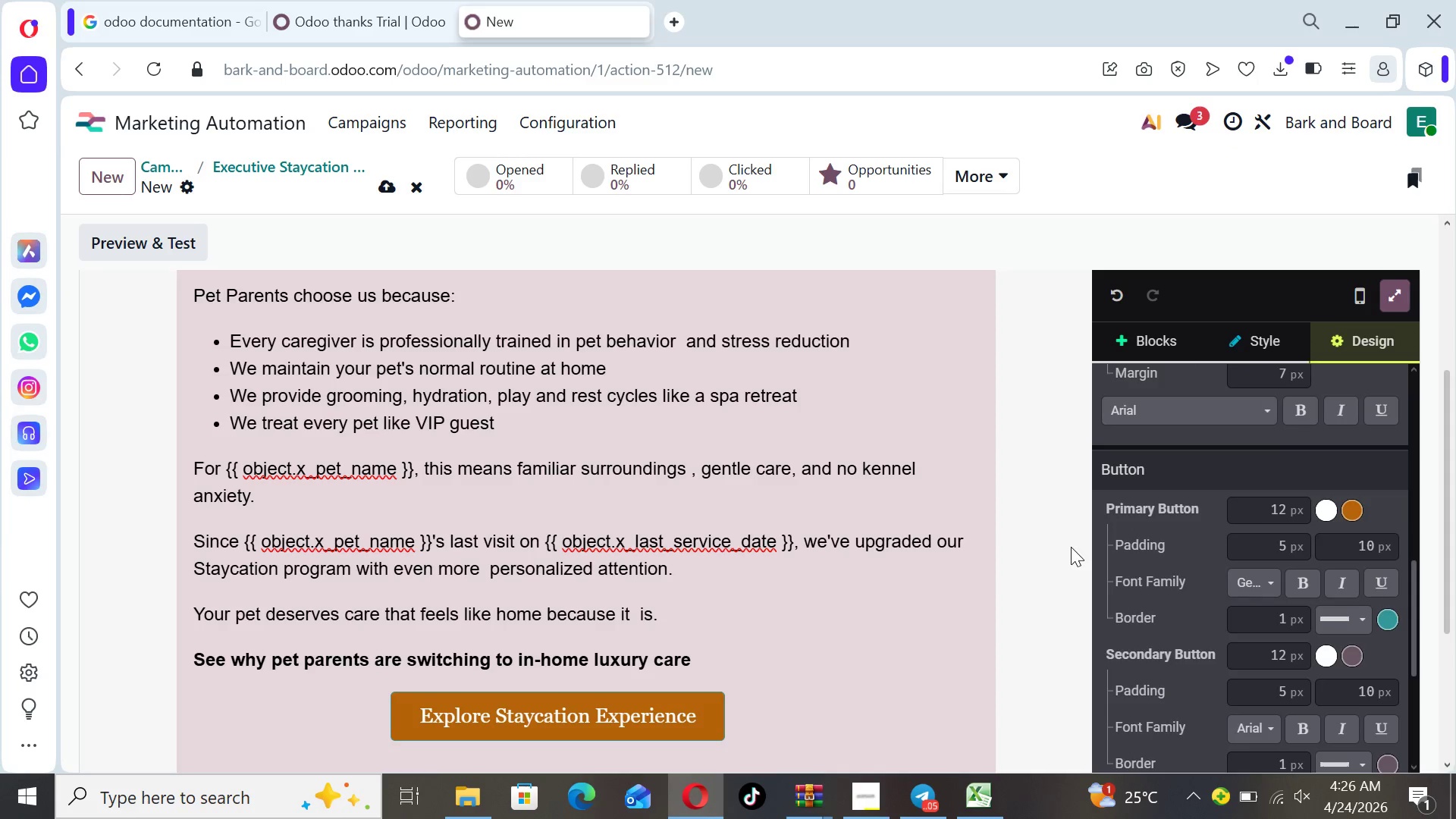 
left_click([1052, 548])
 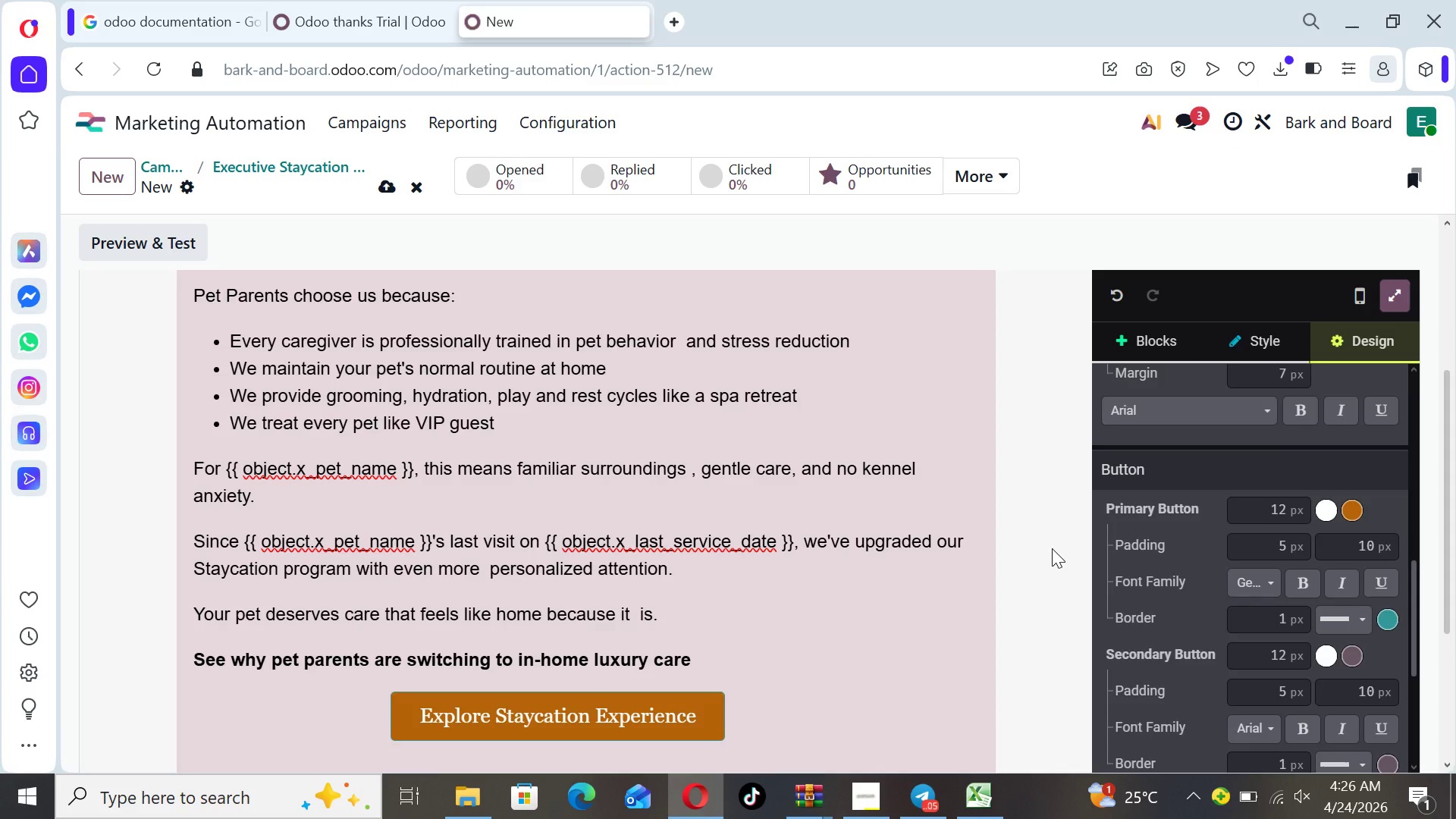 
hold_key(key=ArrowUp, duration=0.77)
 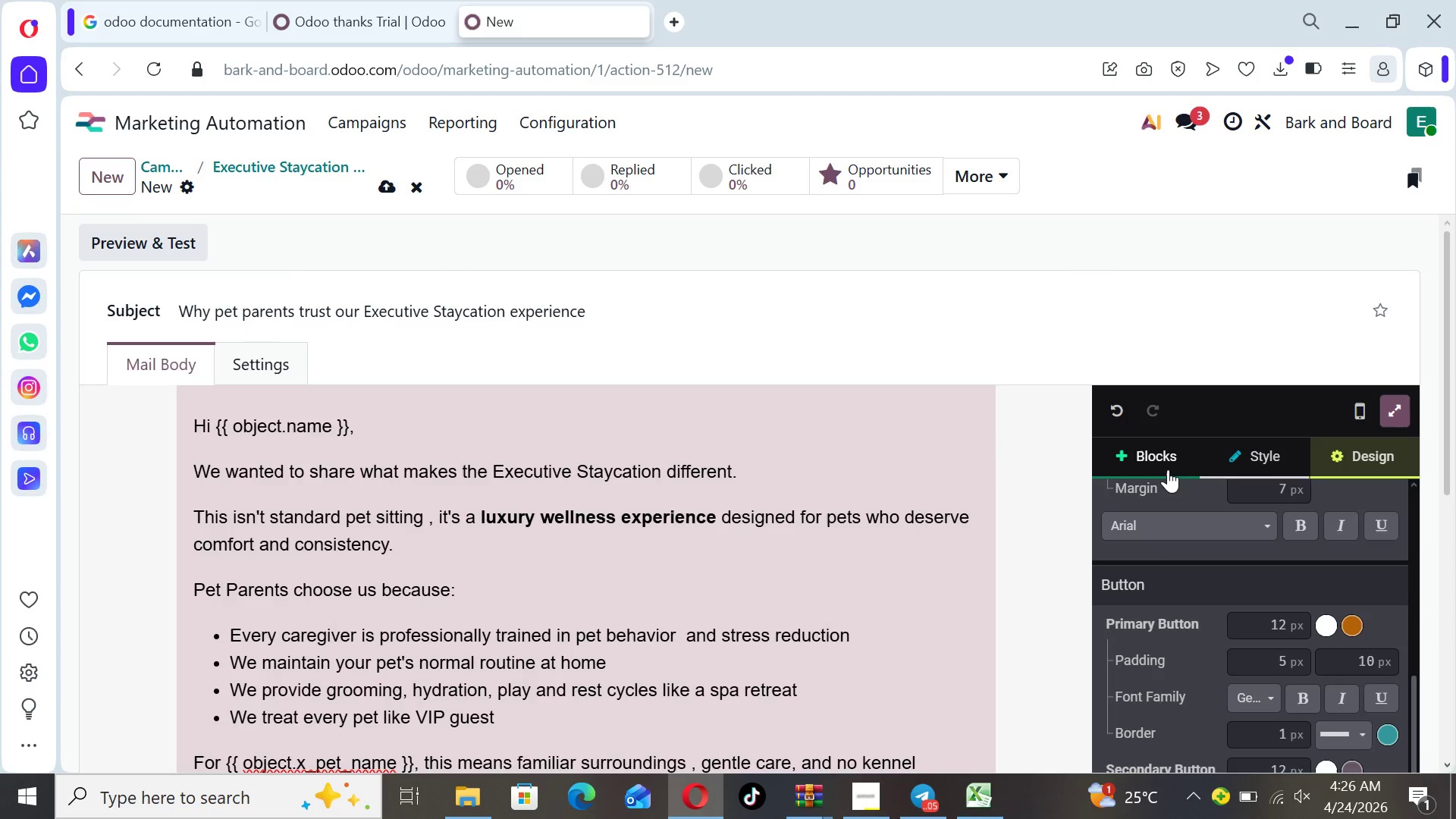 
left_click([1161, 451])
 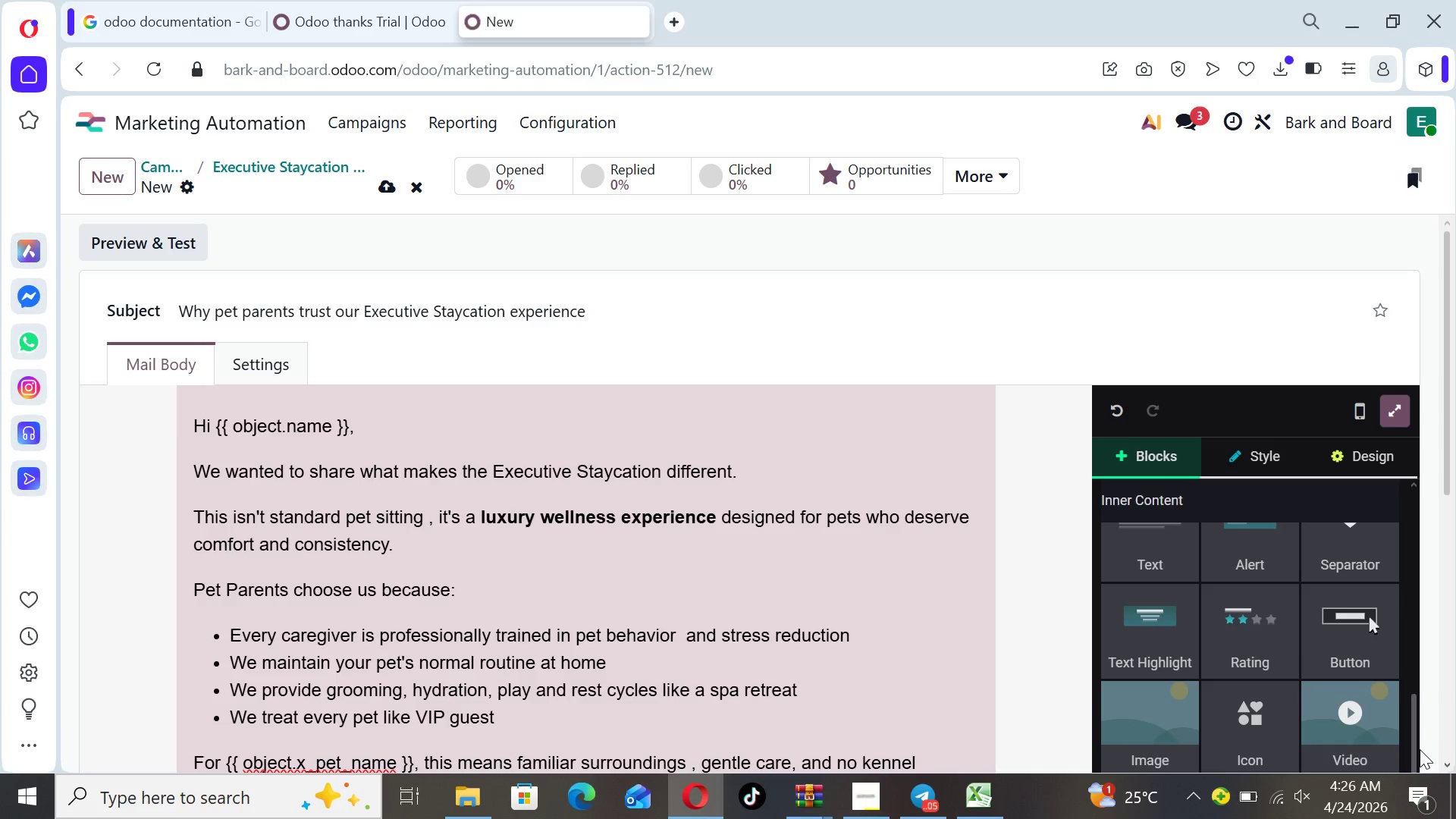 
left_click_drag(start_coordinate=[1413, 747], to_coordinate=[1392, 519])
 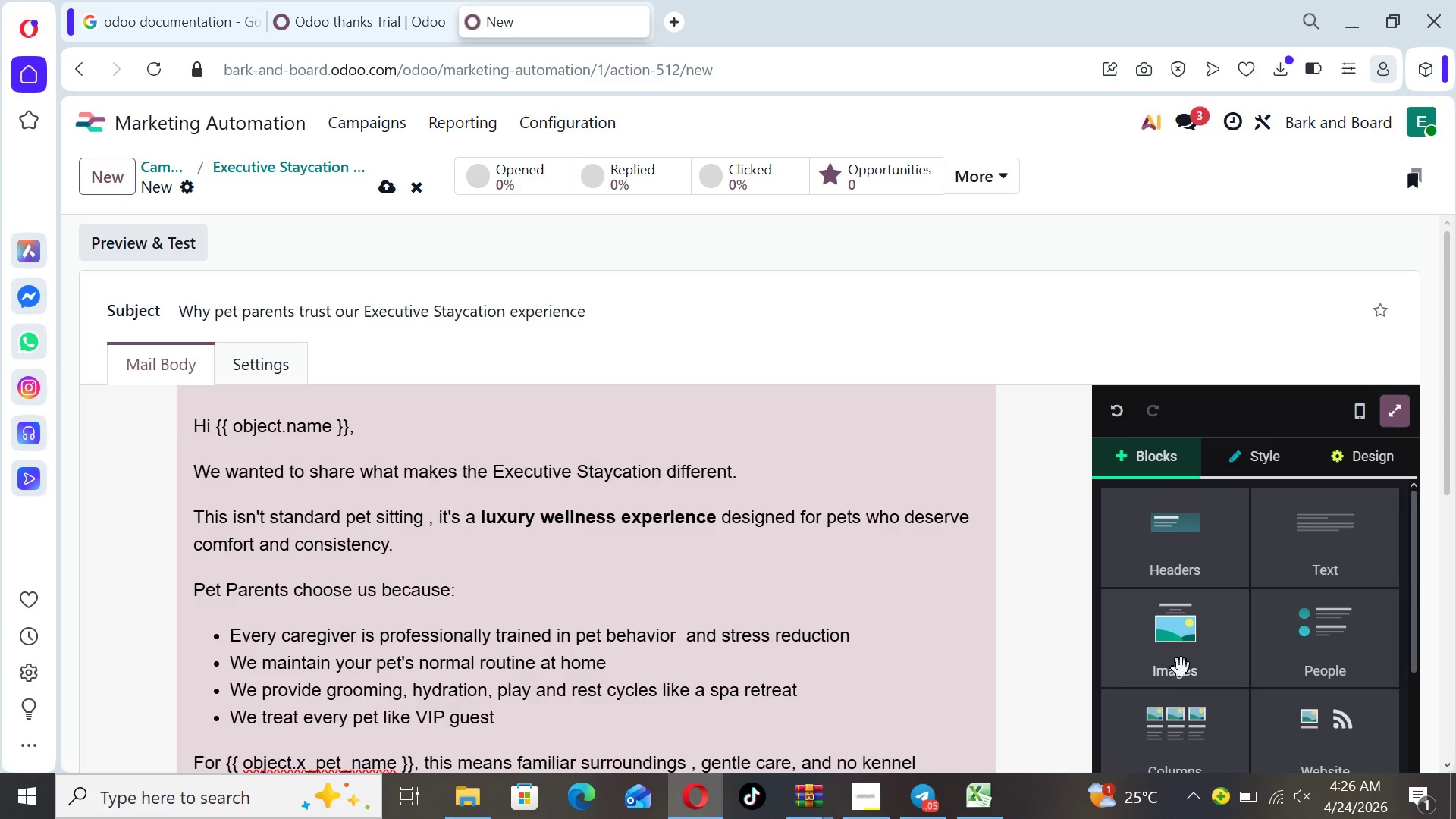 
left_click([1179, 657])
 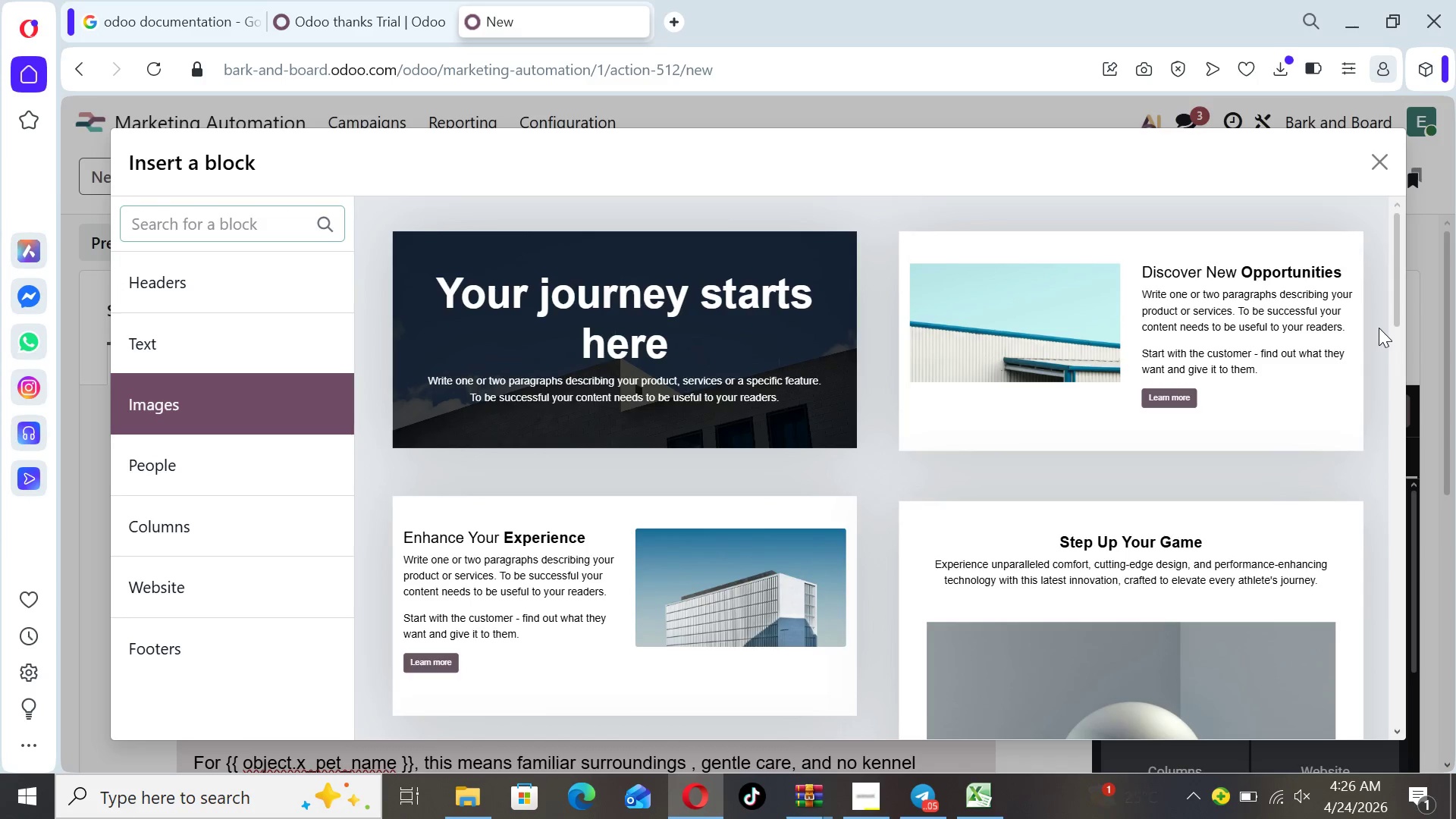 
left_click([1202, 677])
 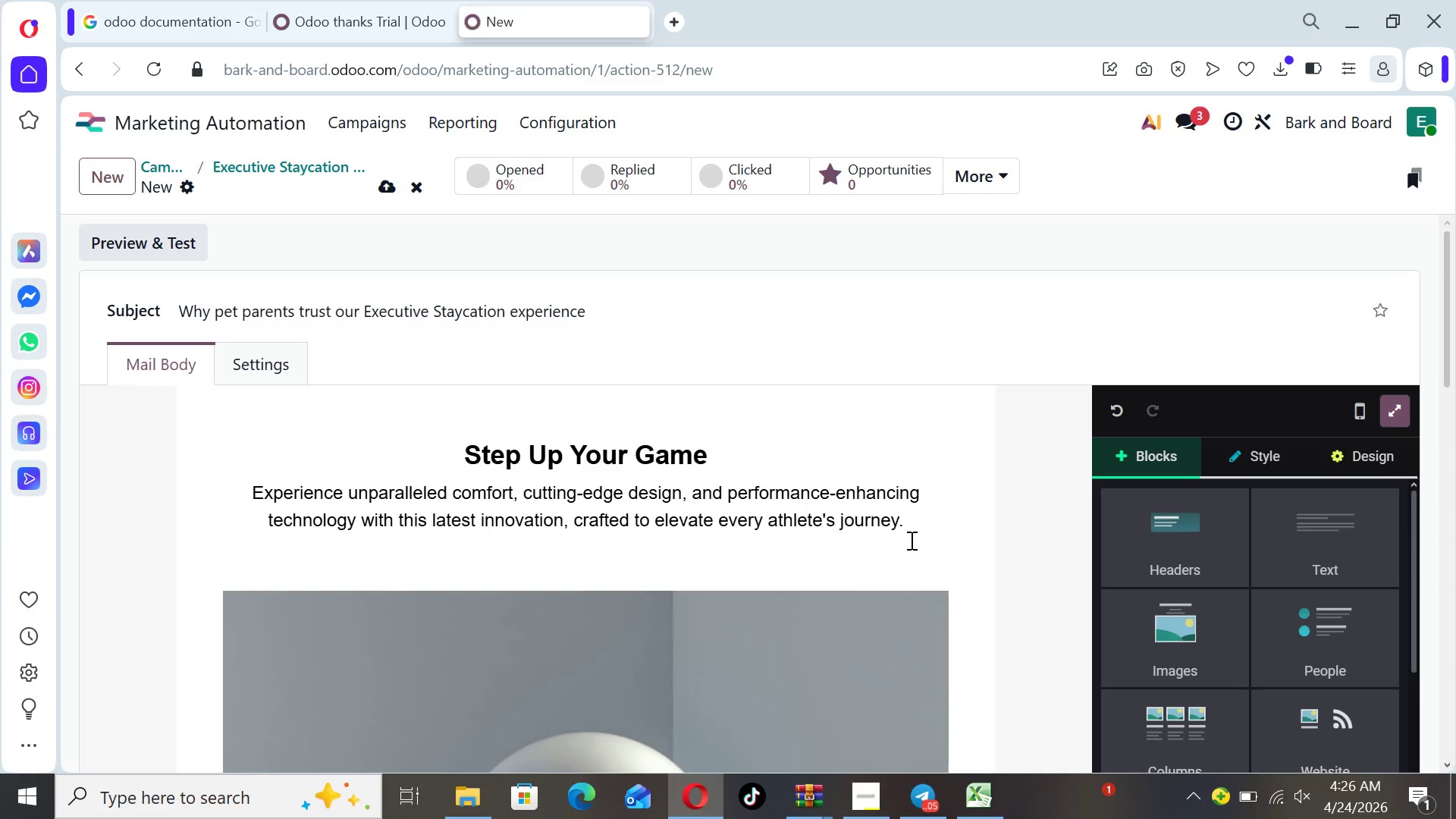 
left_click_drag(start_coordinate=[912, 532], to_coordinate=[232, 460])
 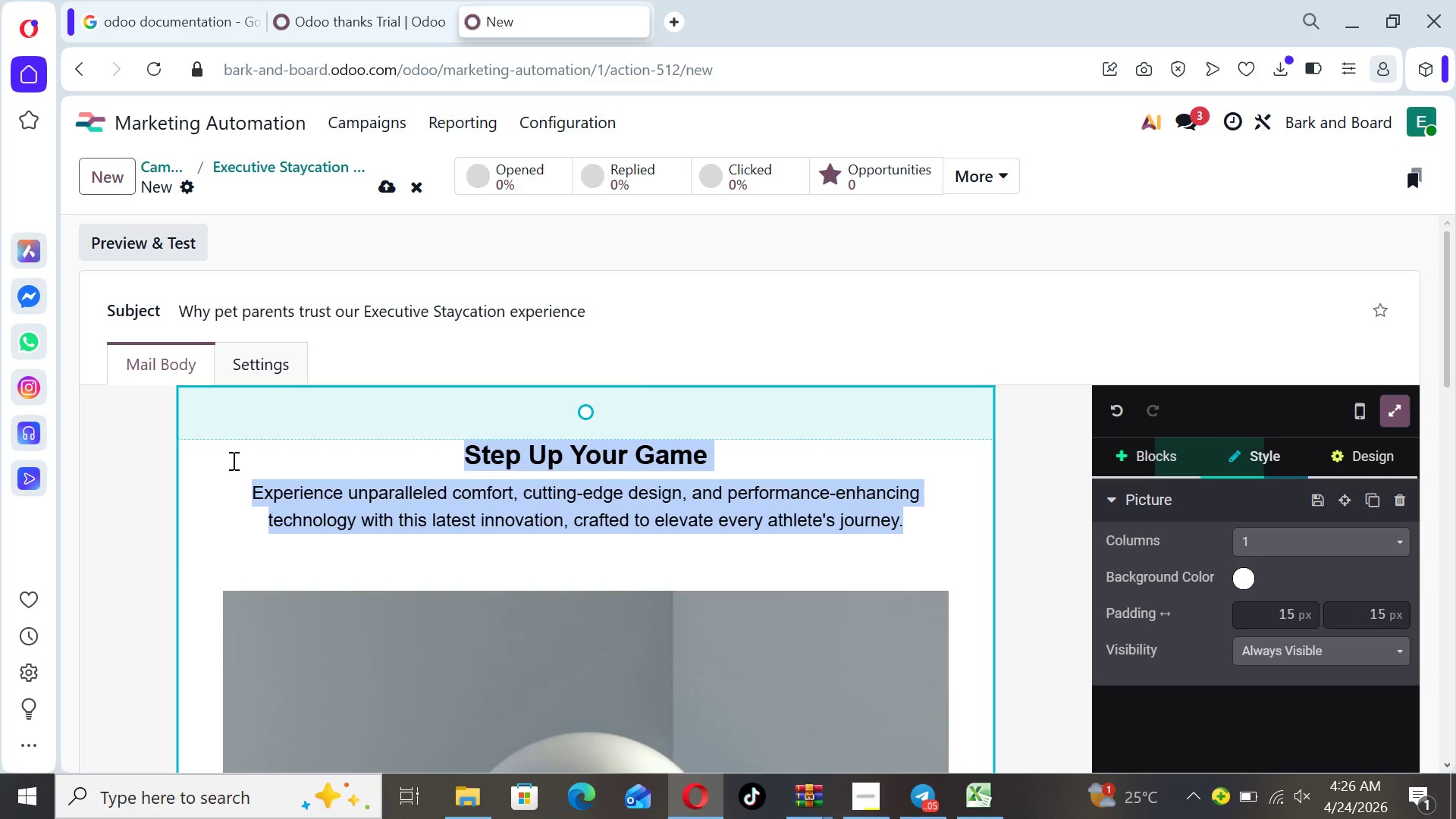 
key(Backspace)
 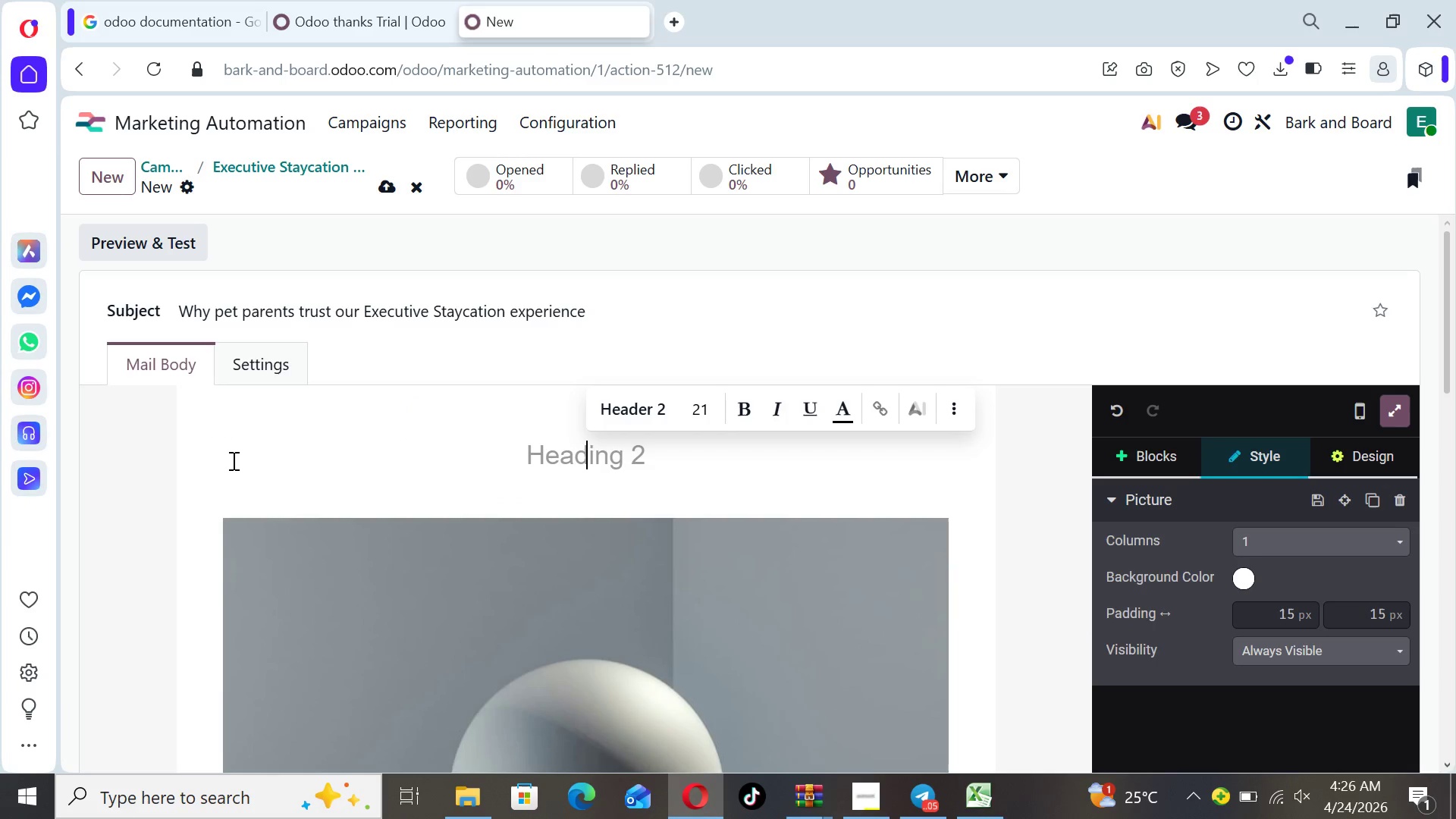 
key(Backspace)
 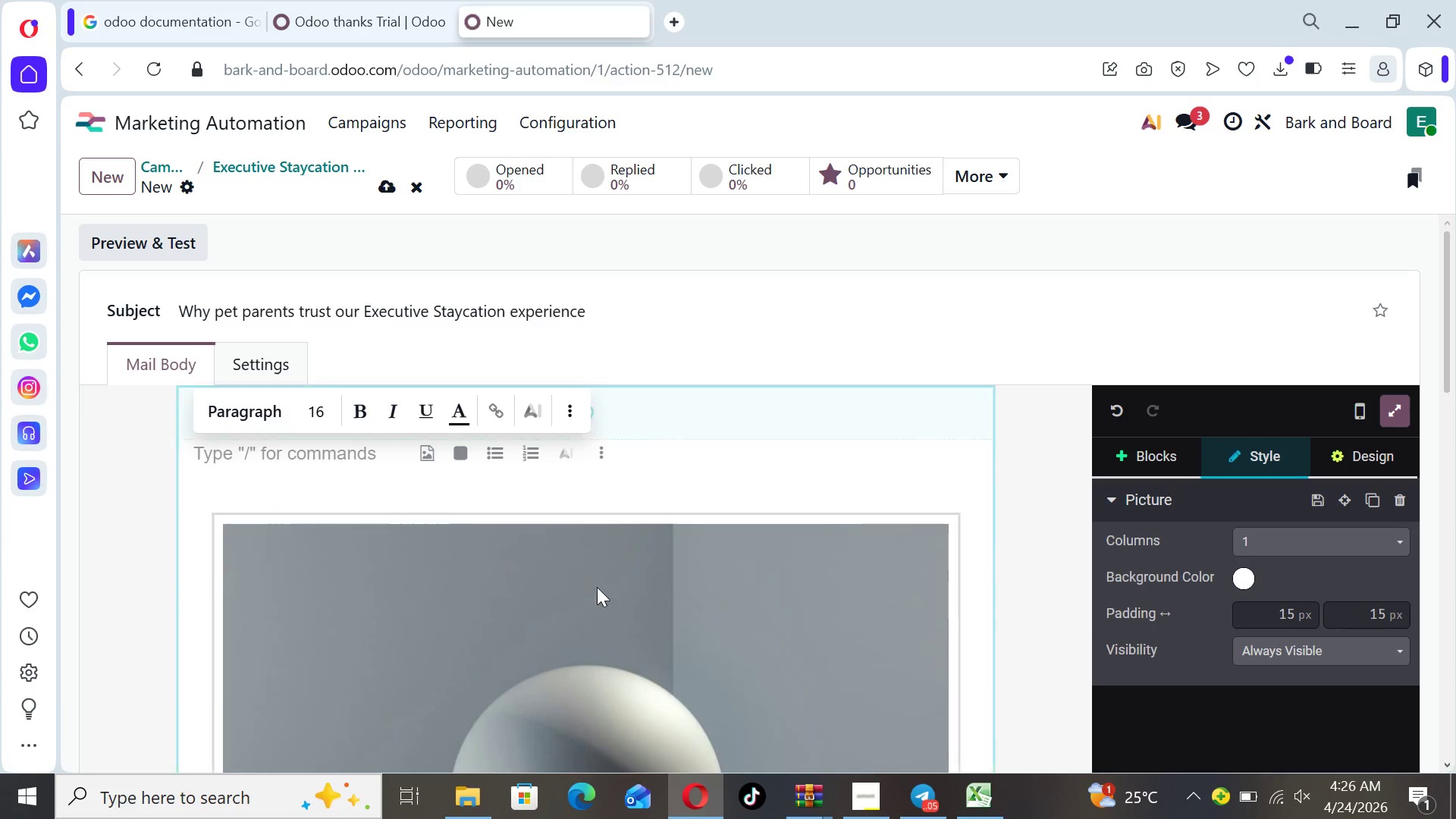 
left_click([632, 621])
 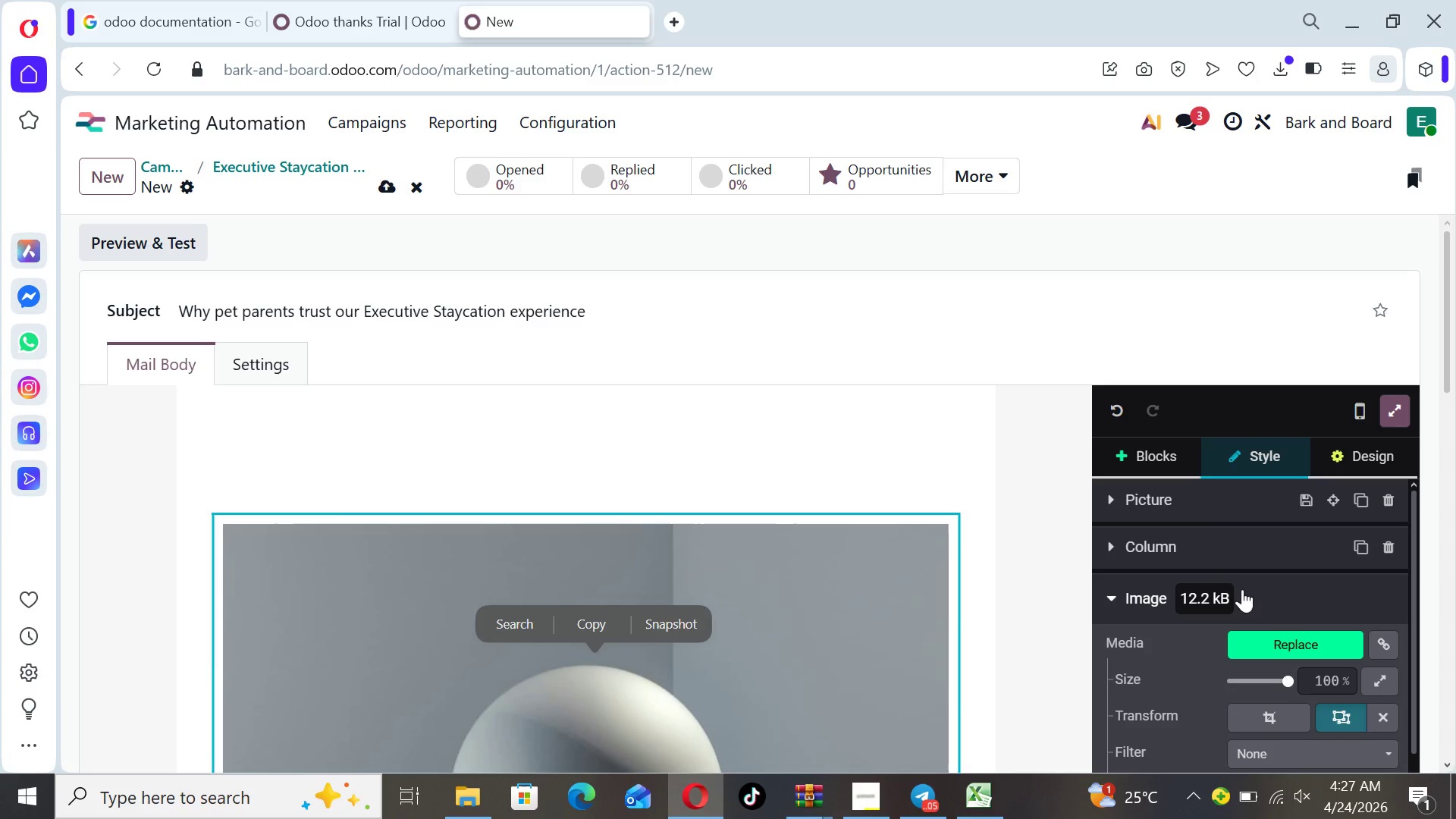 
wait(6.88)
 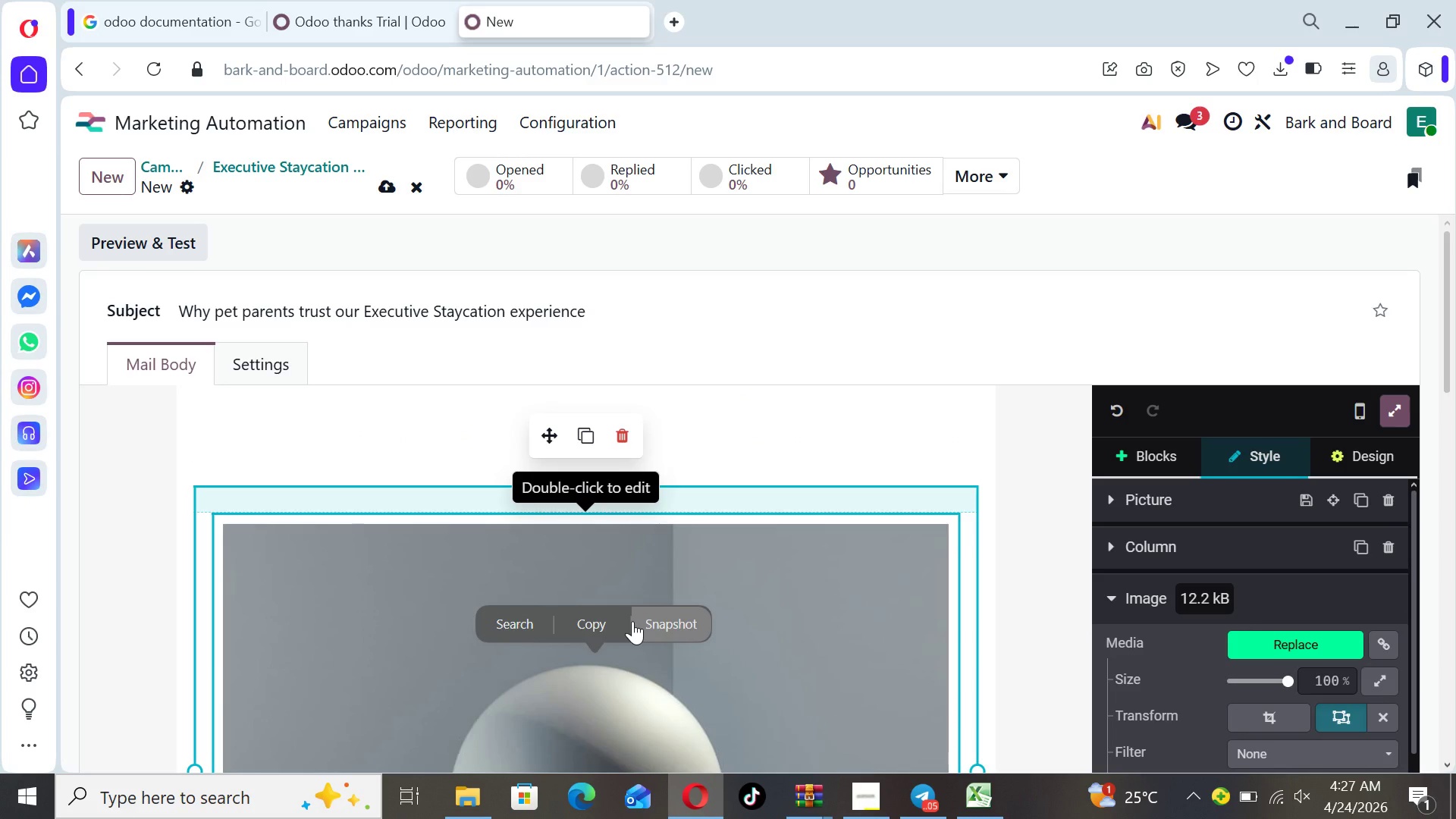 
left_click([1269, 640])
 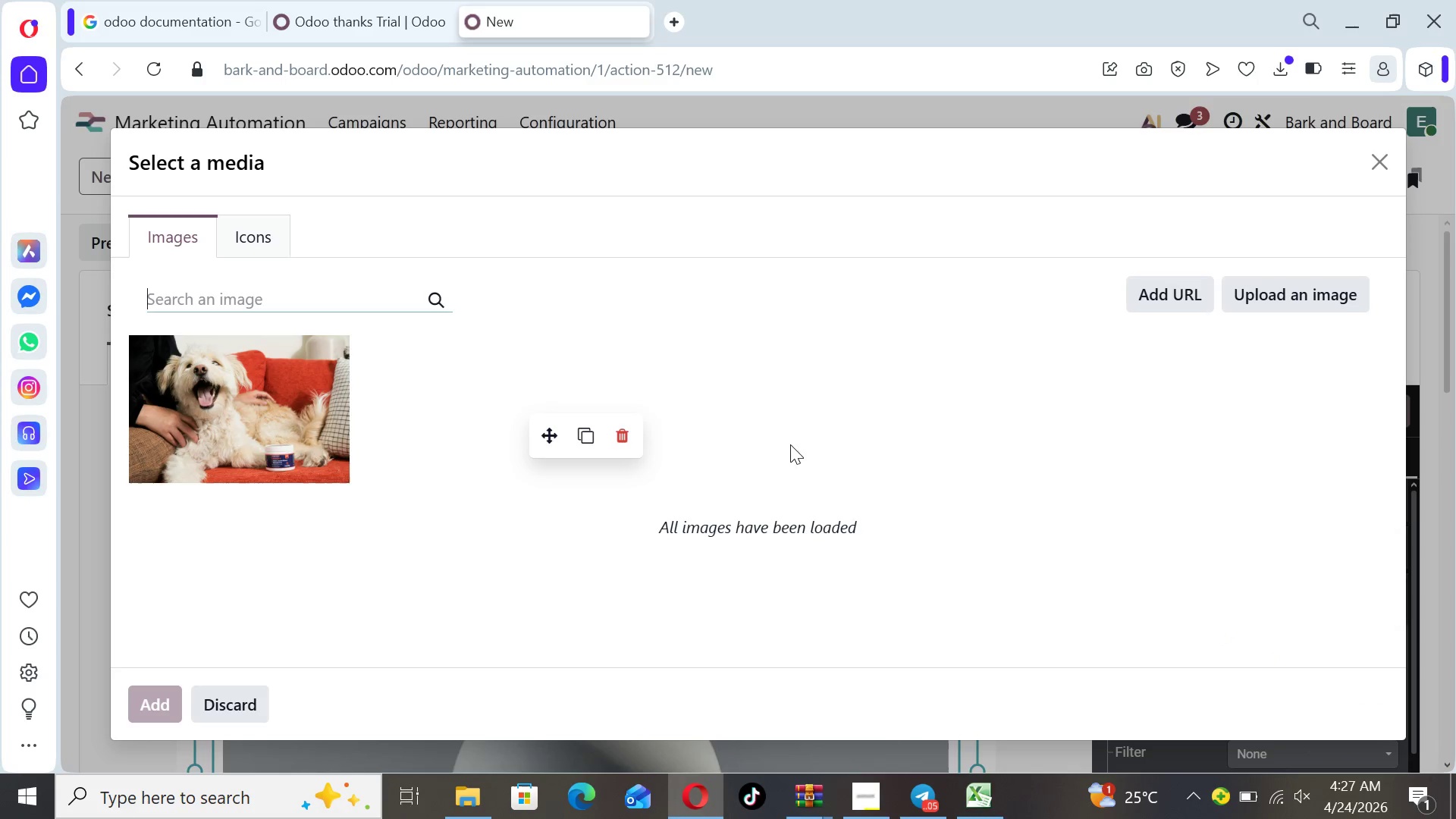 
left_click([256, 289])
 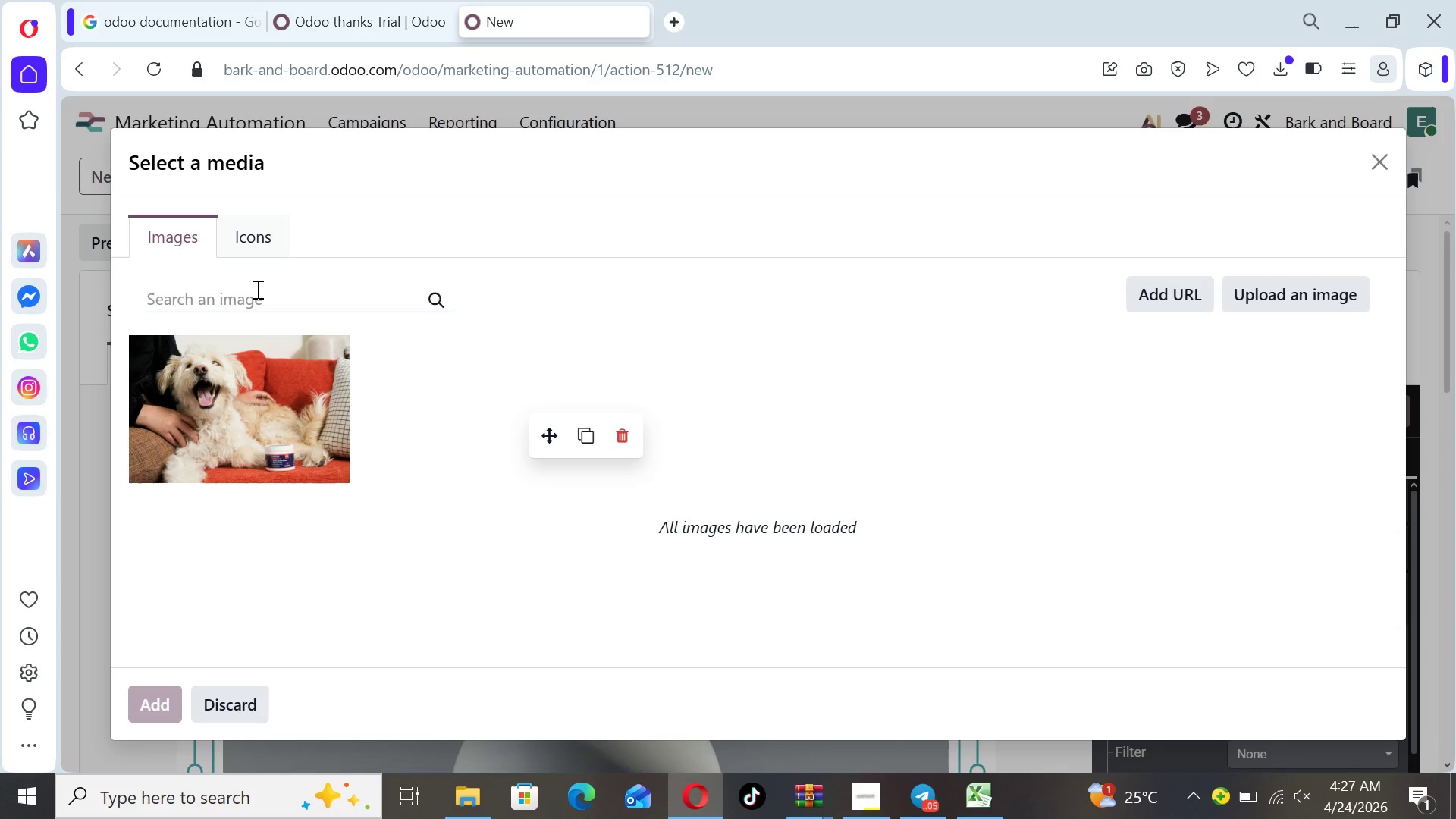 
type(dcog )
key(Backspace)
key(Backspace)
key(Backspace)
key(Backspace)
type(og spa grooming)
 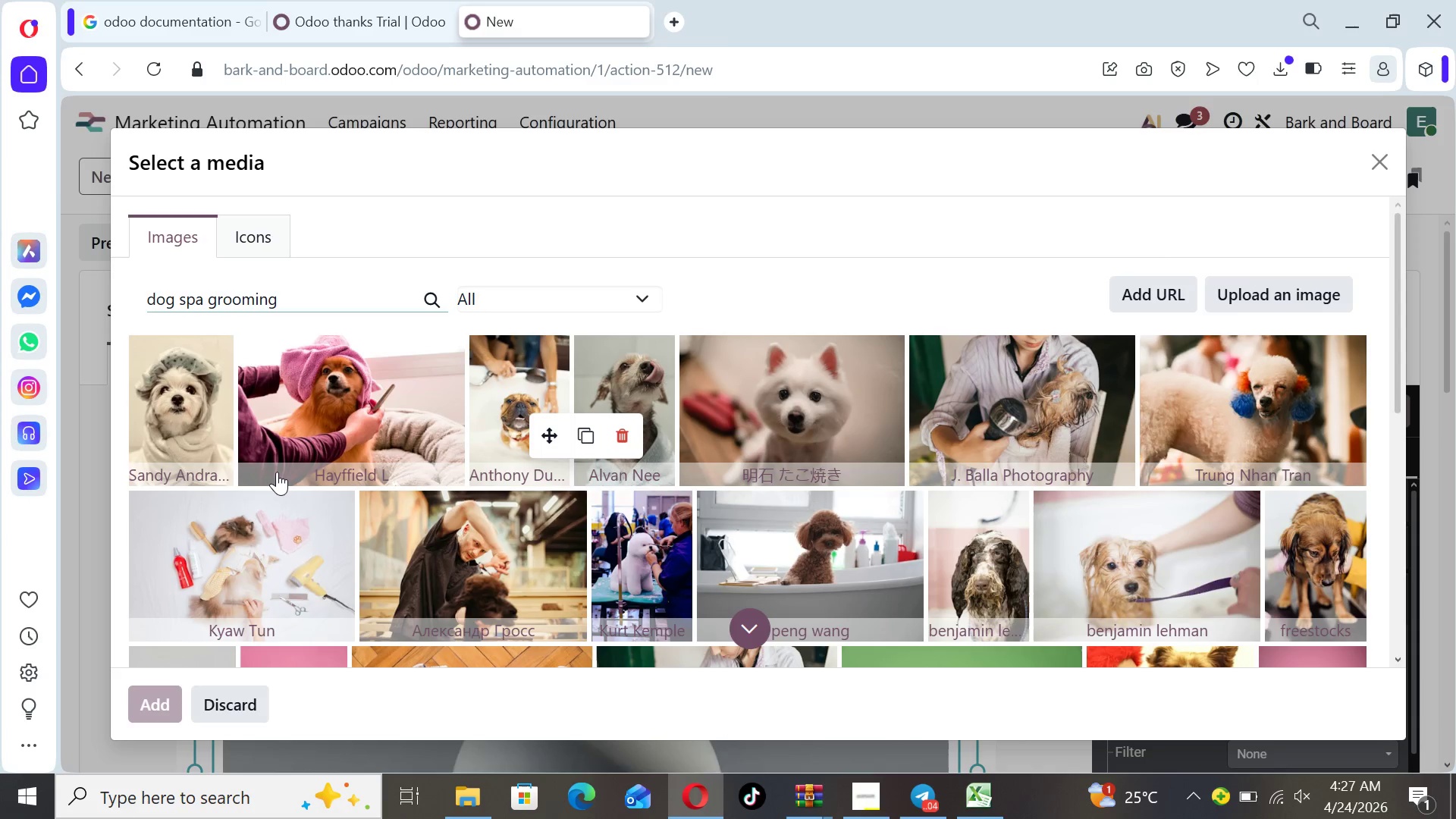 
wait(16.51)
 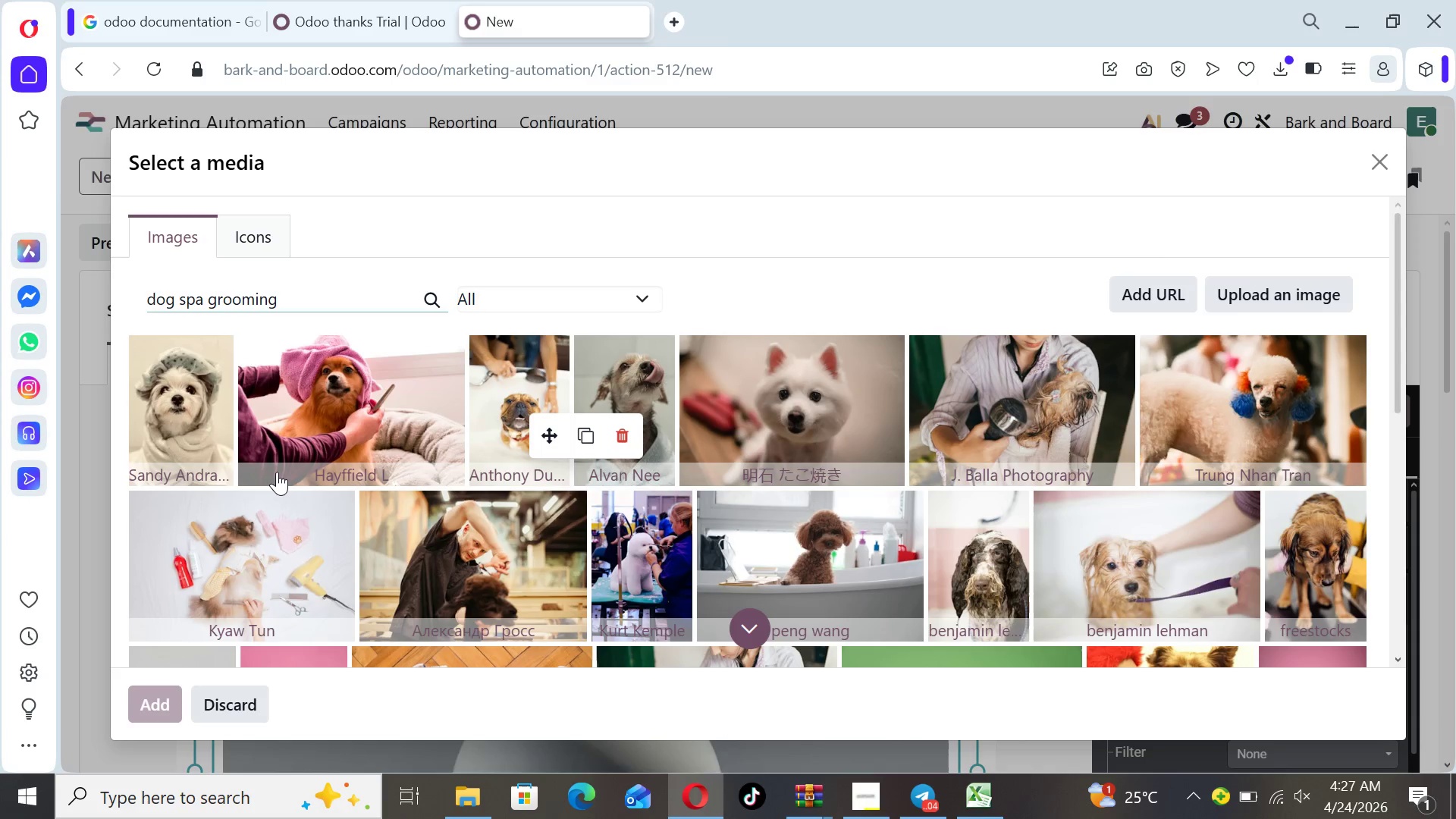 
left_click_drag(start_coordinate=[1393, 384], to_coordinate=[1382, 598])
 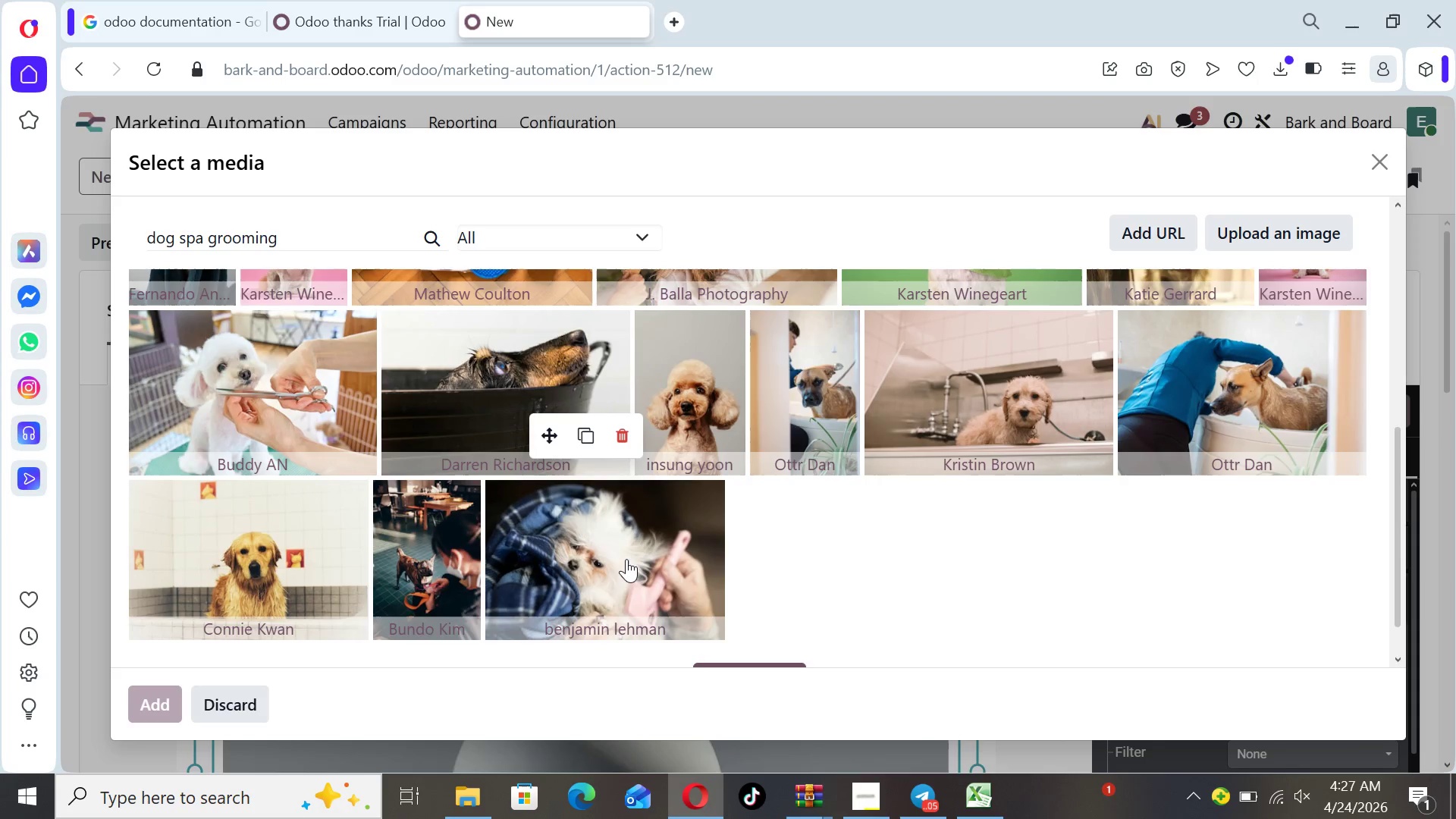 
left_click([616, 552])
 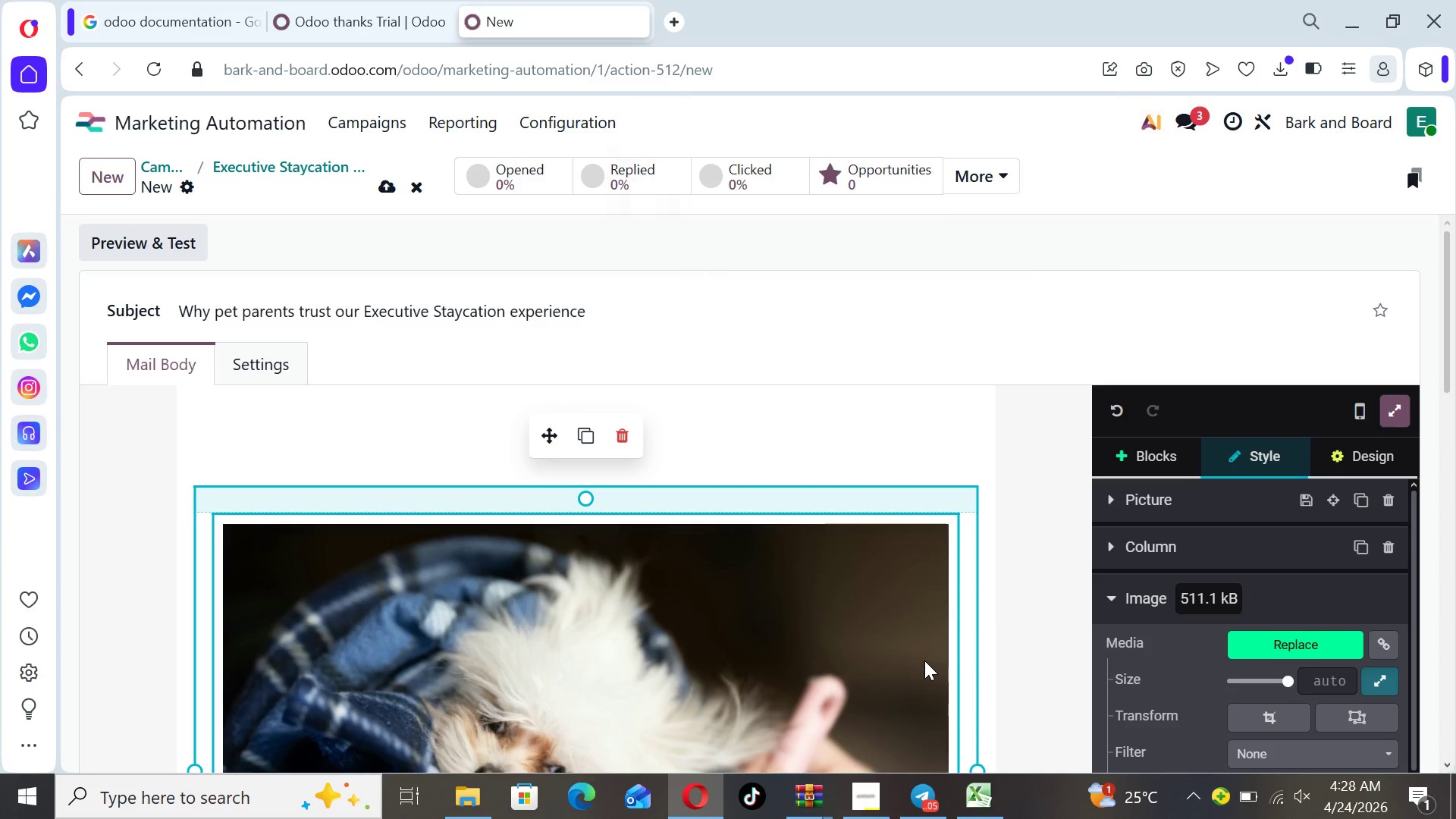 
wait(6.27)
 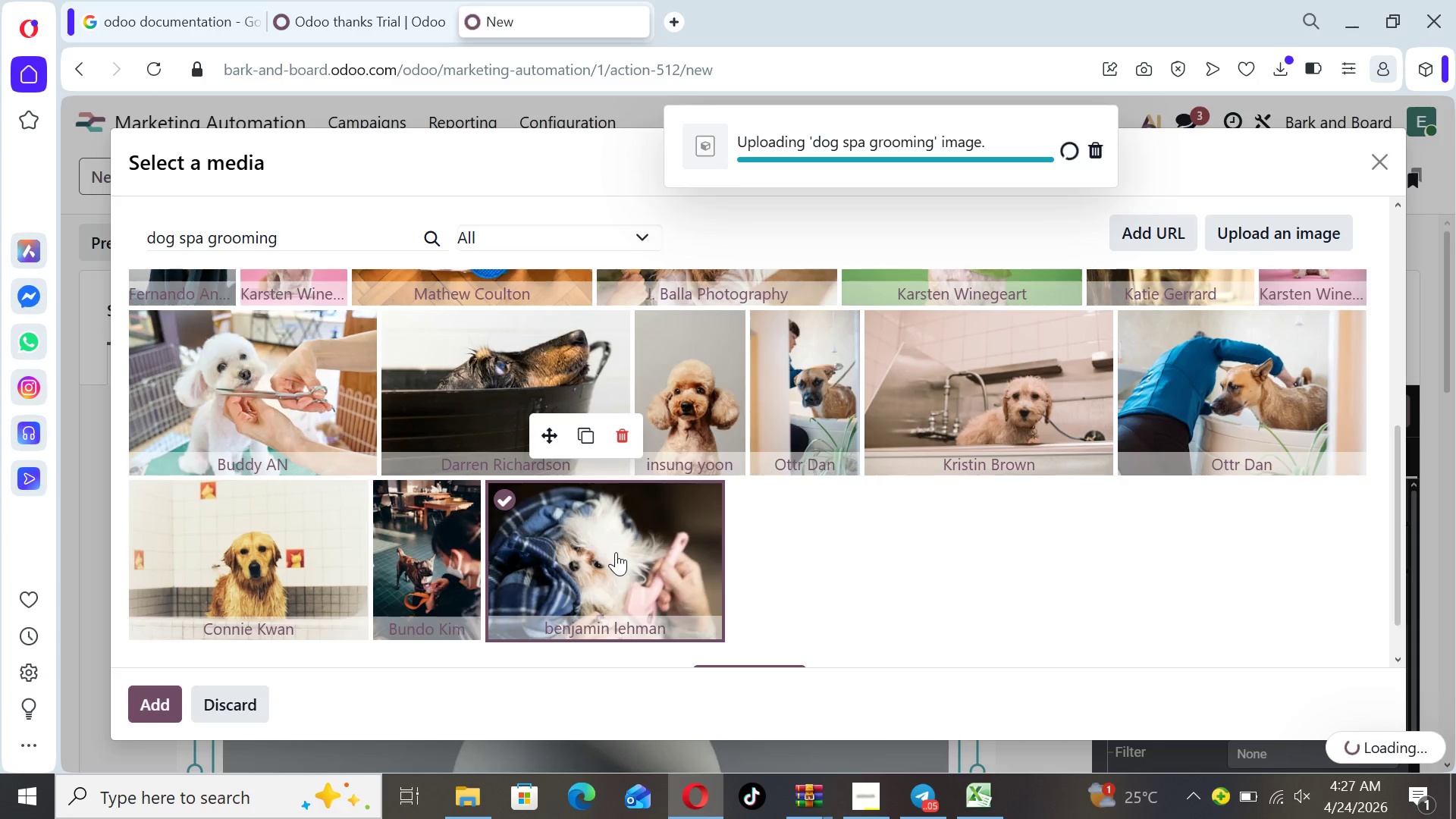 
left_click_drag(start_coordinate=[1450, 350], to_coordinate=[1455, 513])
 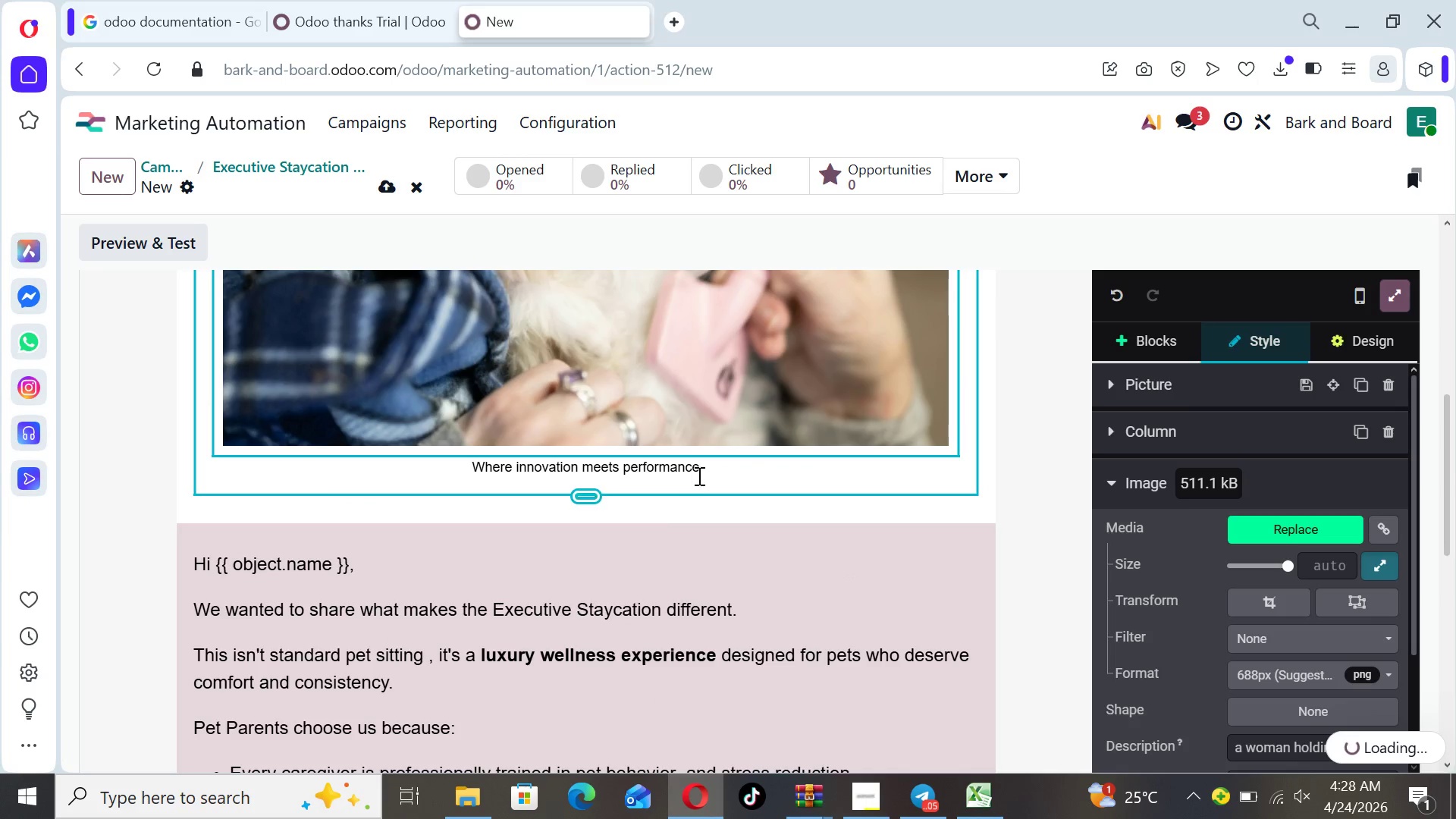 
left_click([704, 469])
 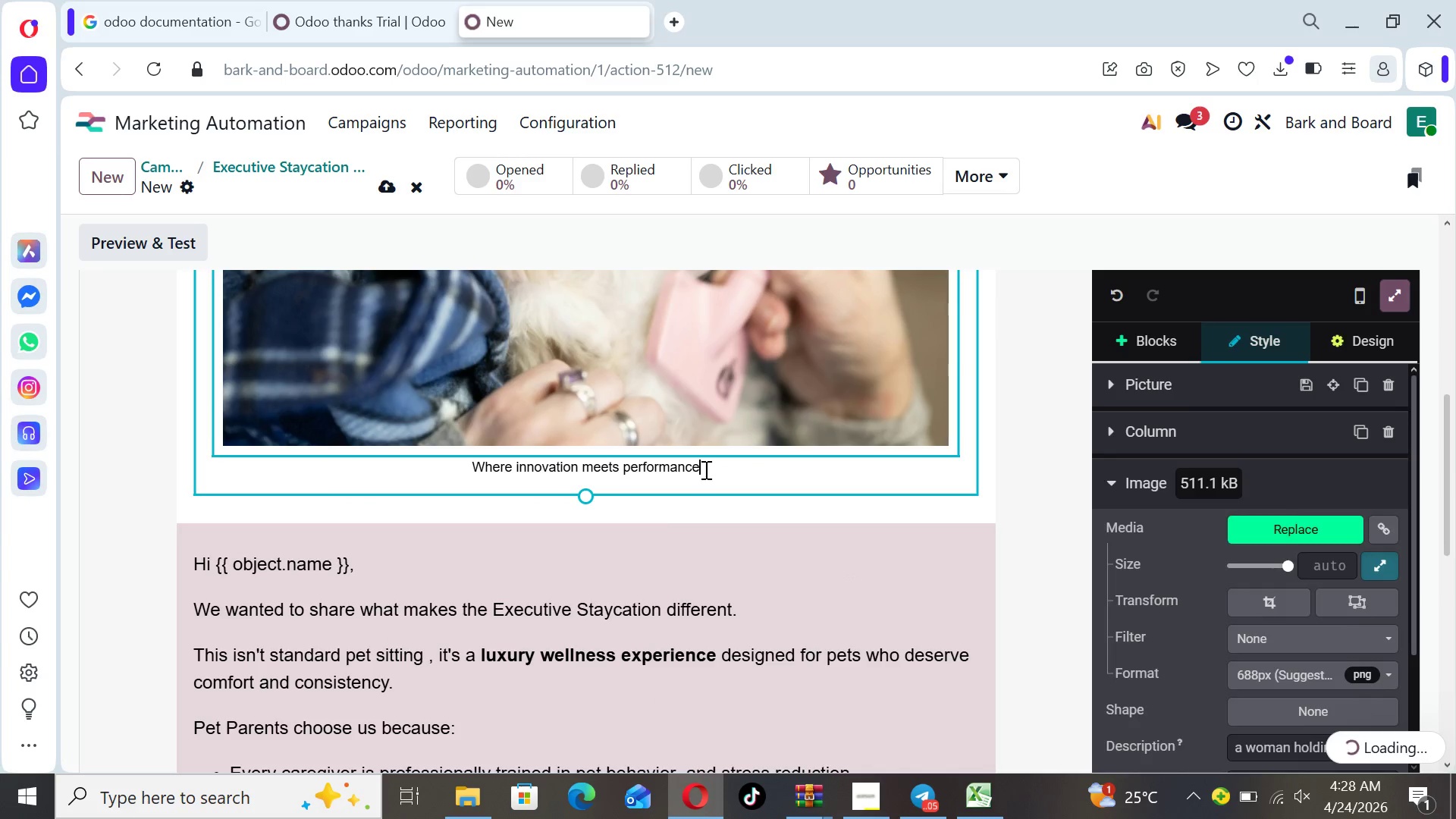 
hold_key(key=Backspace, duration=1.39)
 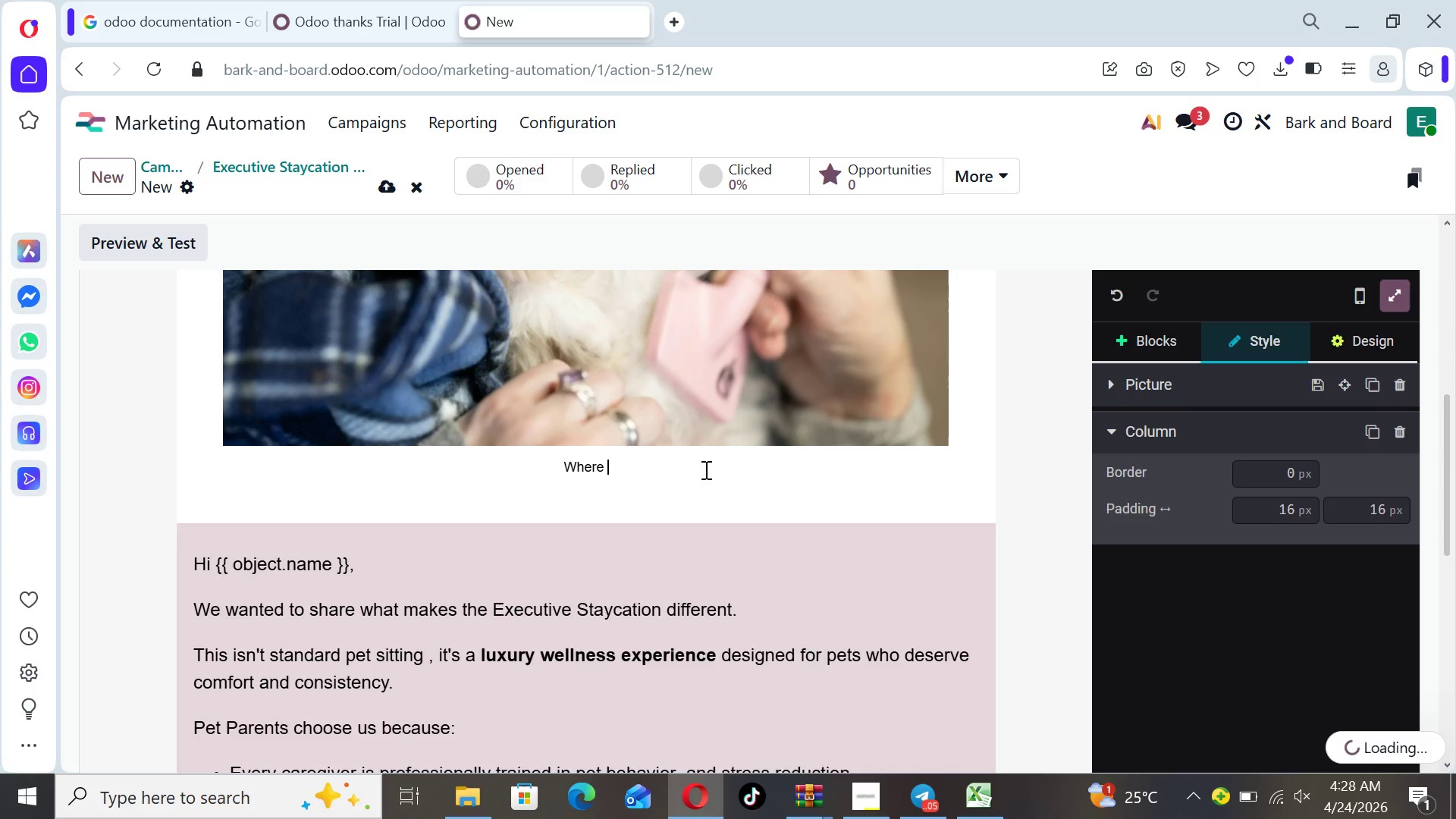 
key(Backspace)
 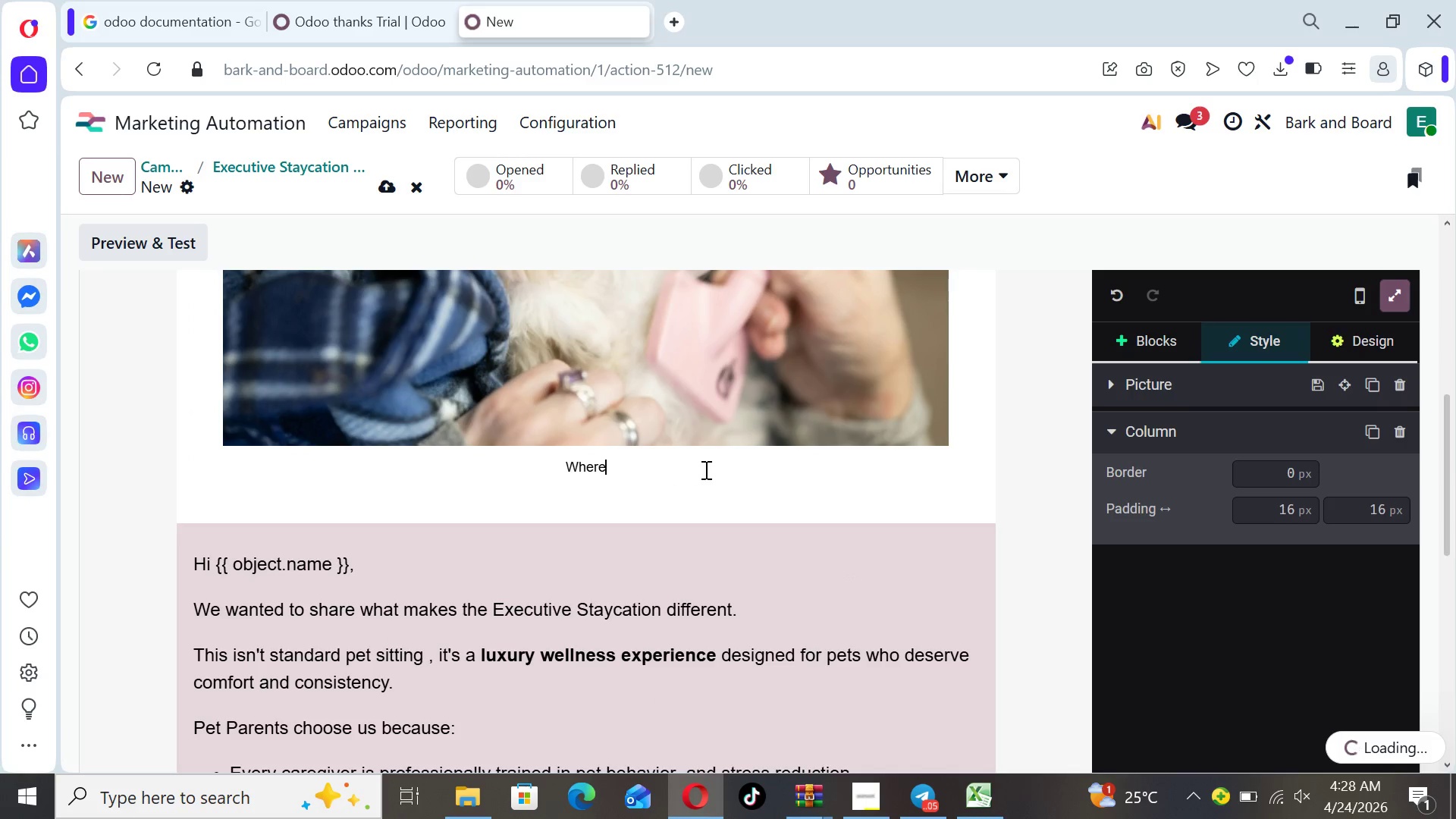 
key(Backspace)
 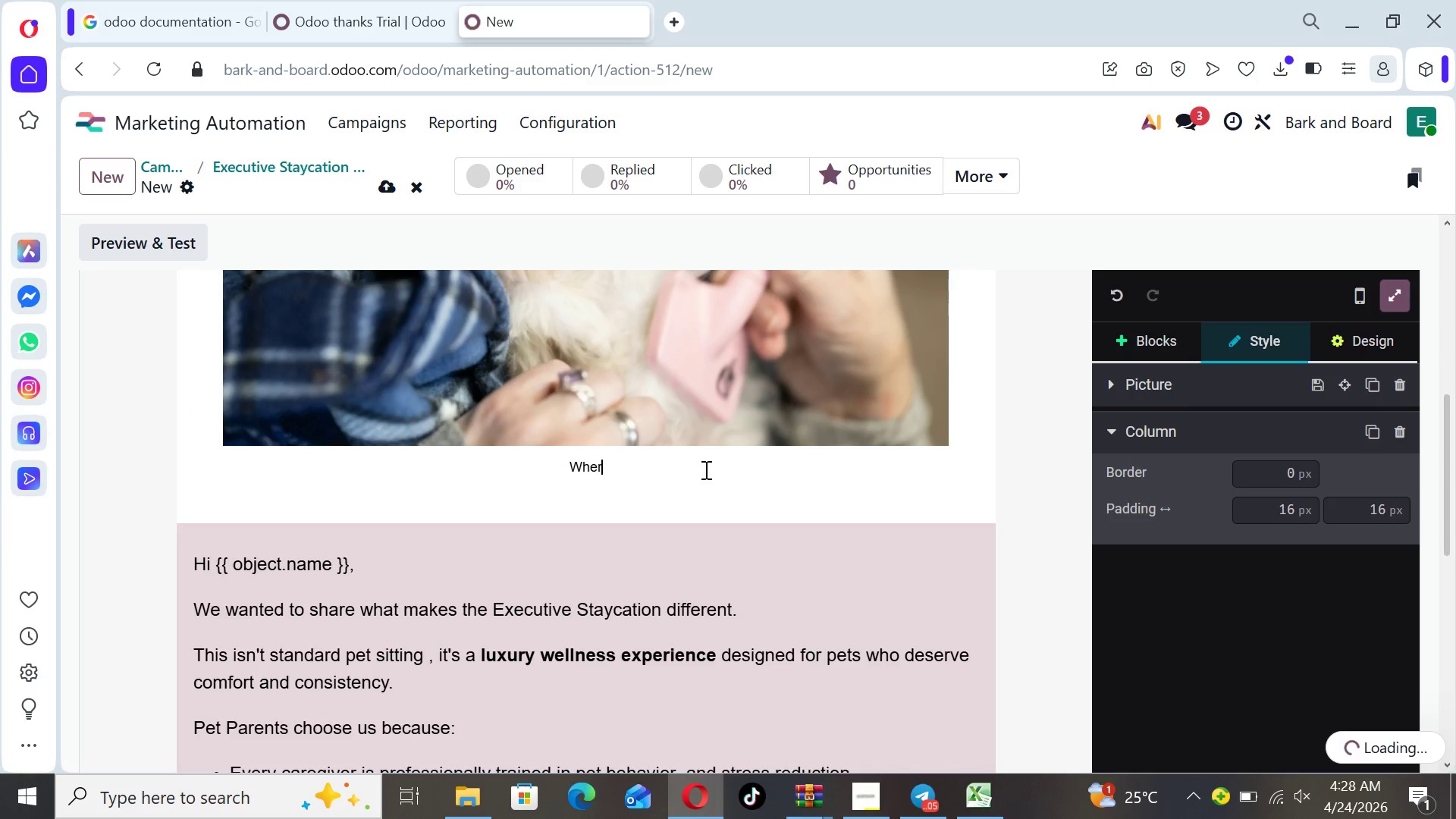 
key(Backspace)
 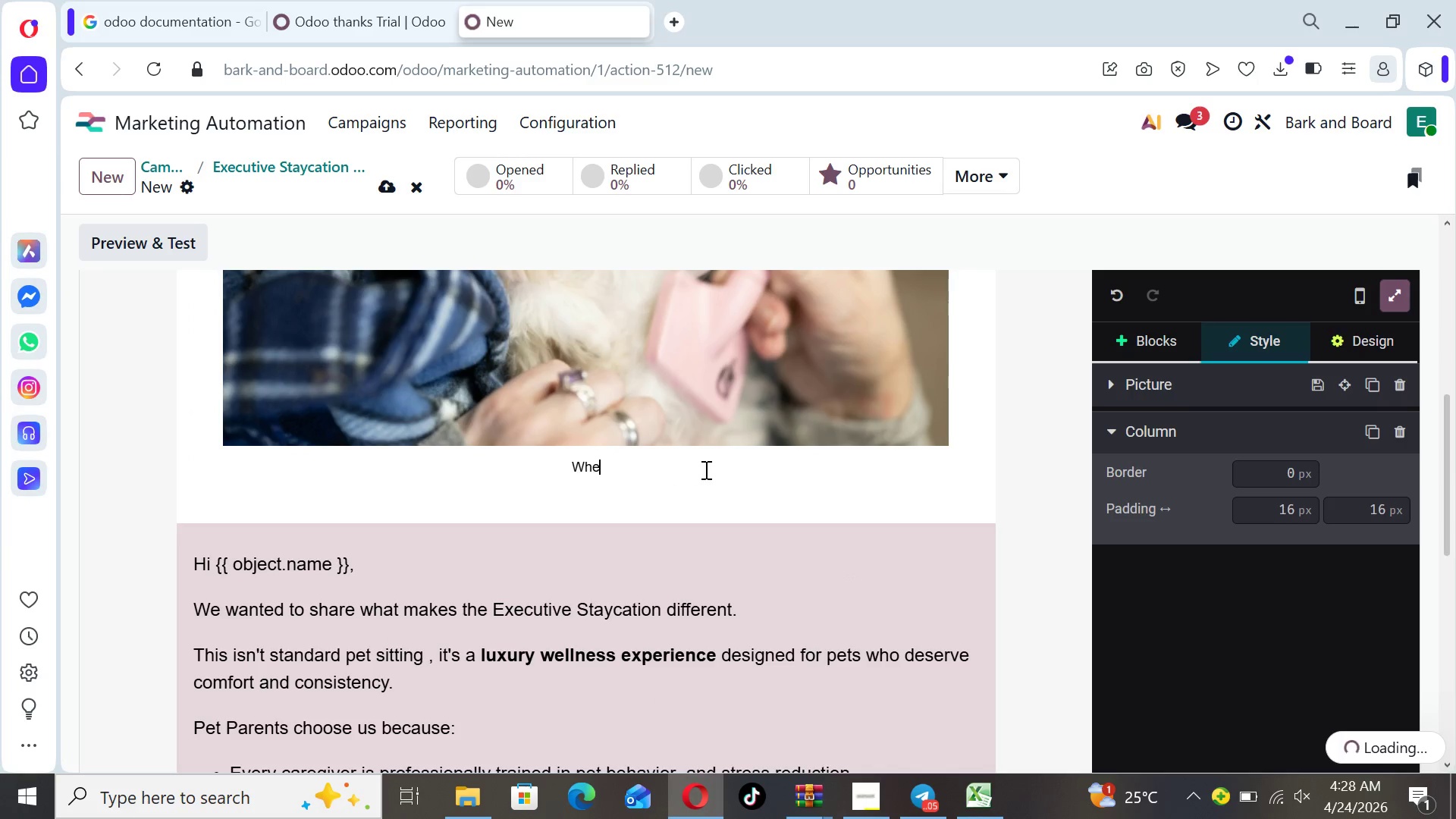 
key(Backspace)
 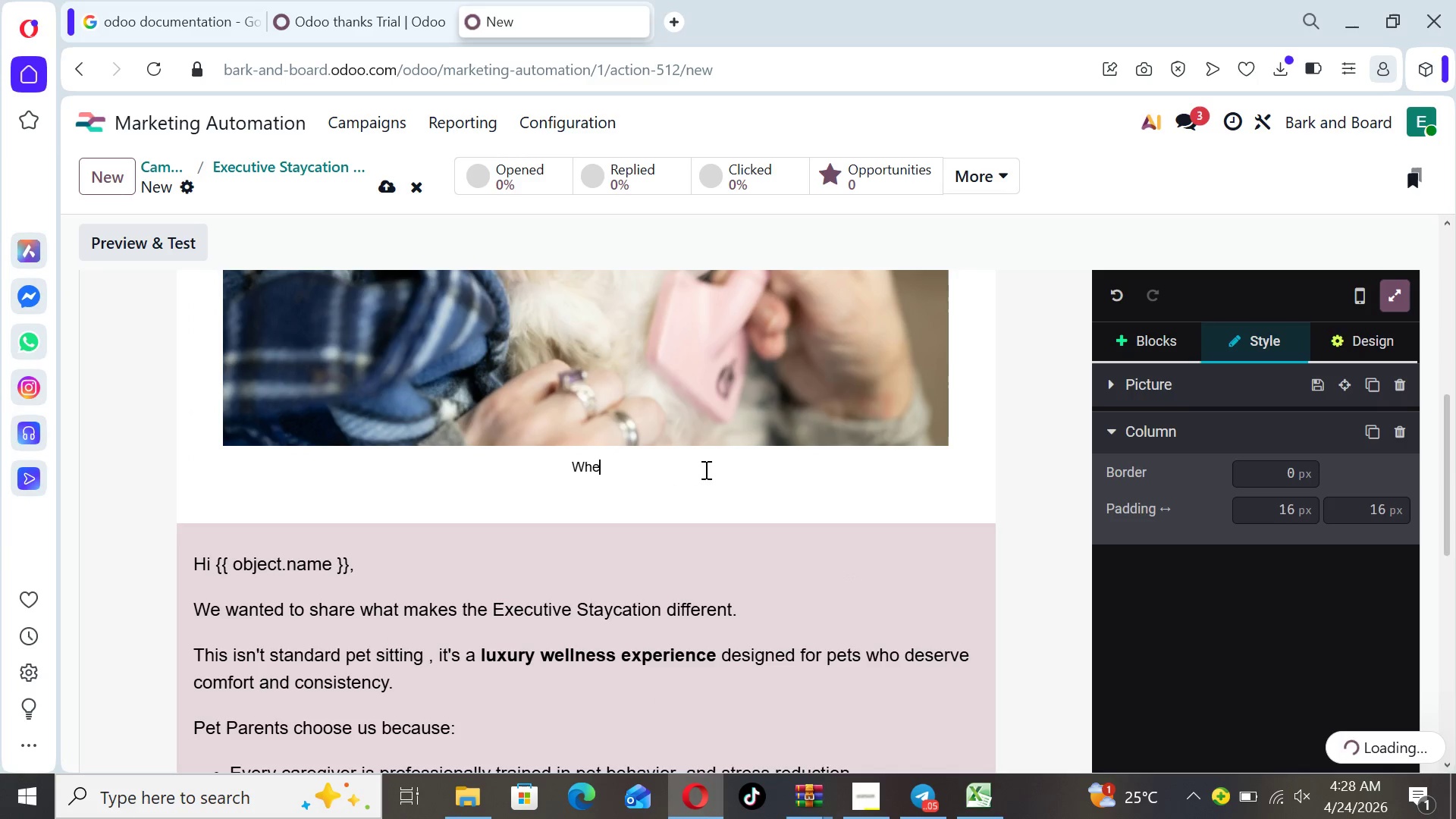 
key(Backspace)
 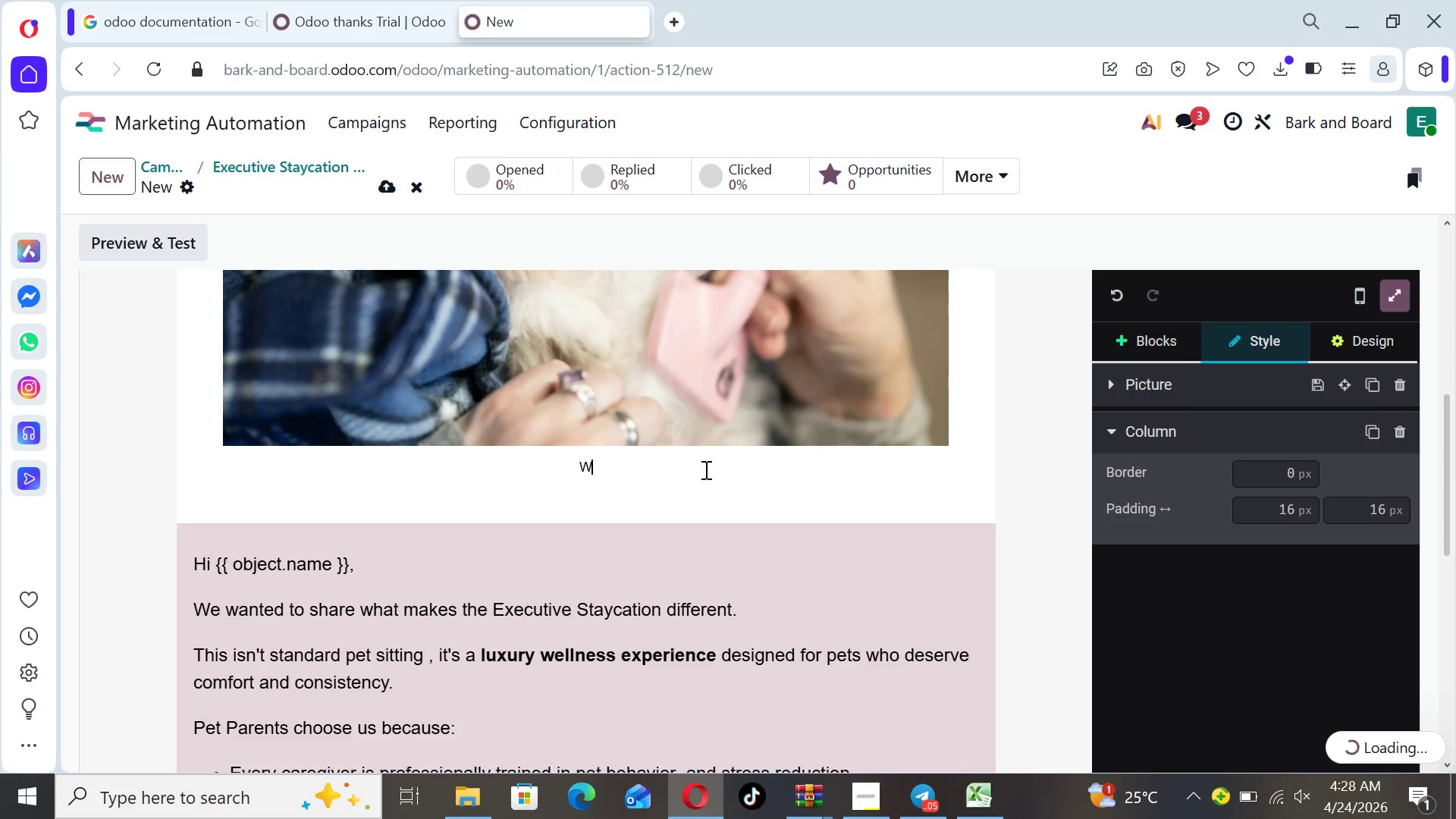 
key(Backspace)
 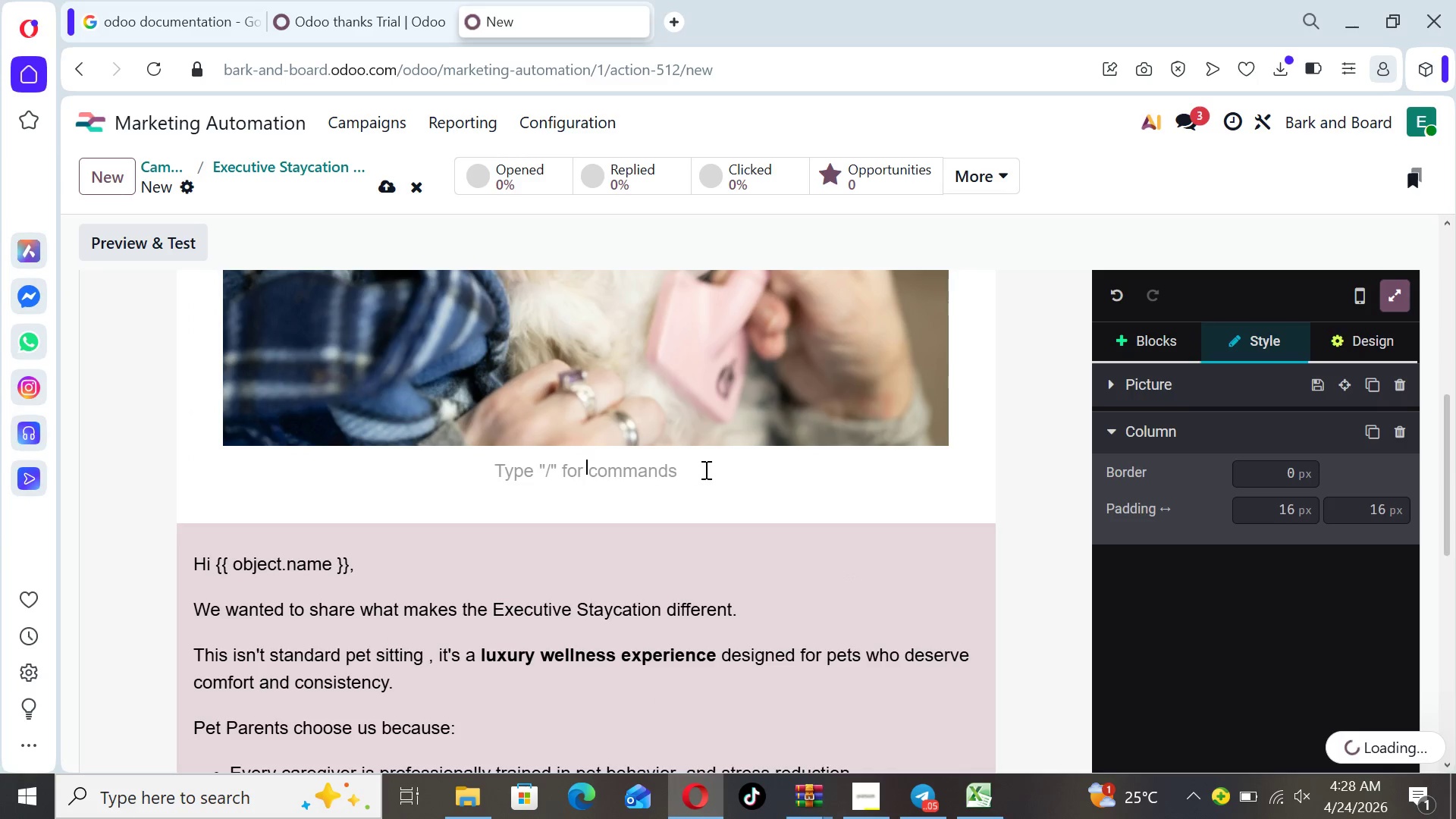 
key(Backspace)
 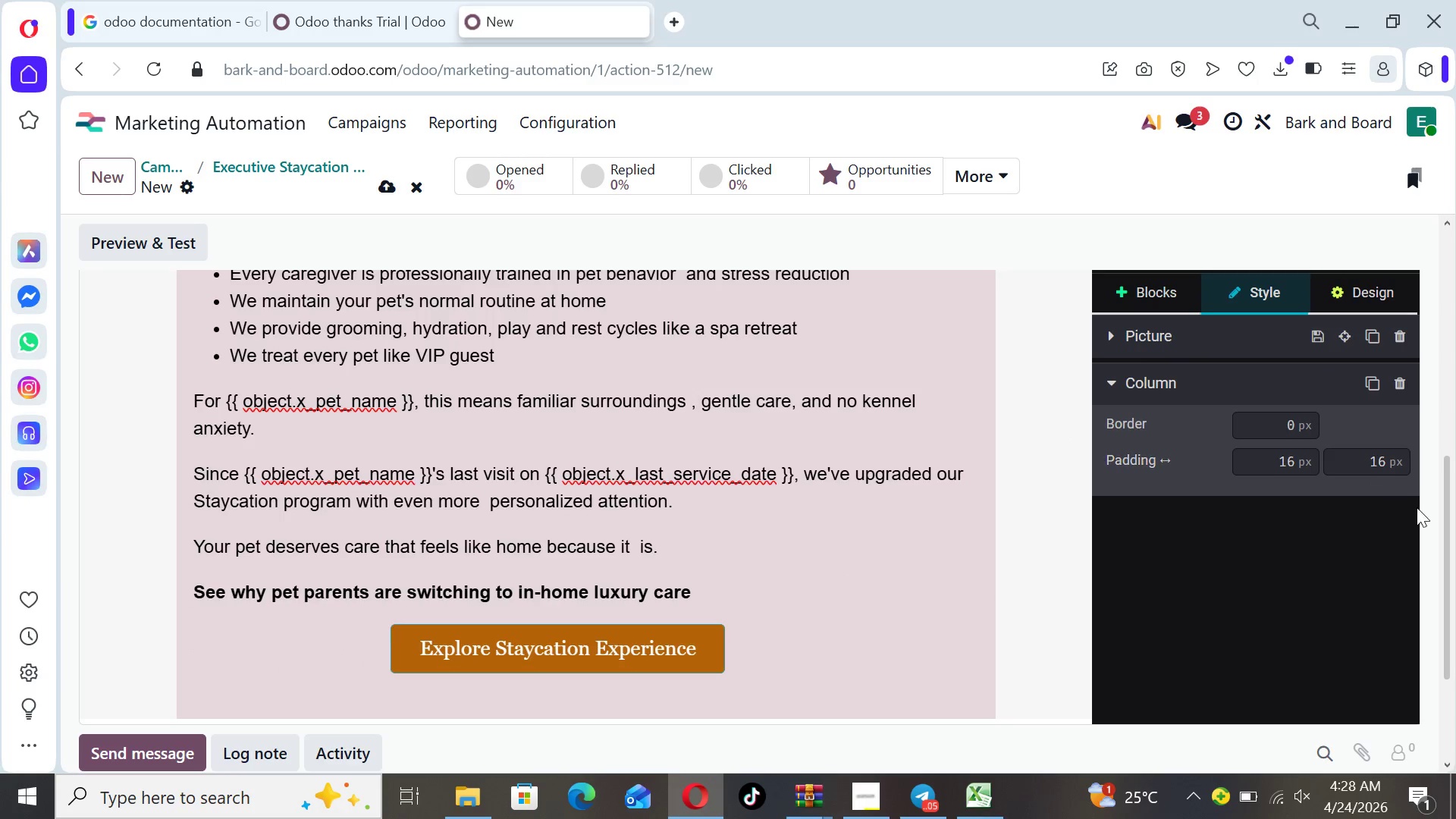 
left_click_drag(start_coordinate=[1445, 532], to_coordinate=[1431, 417])
 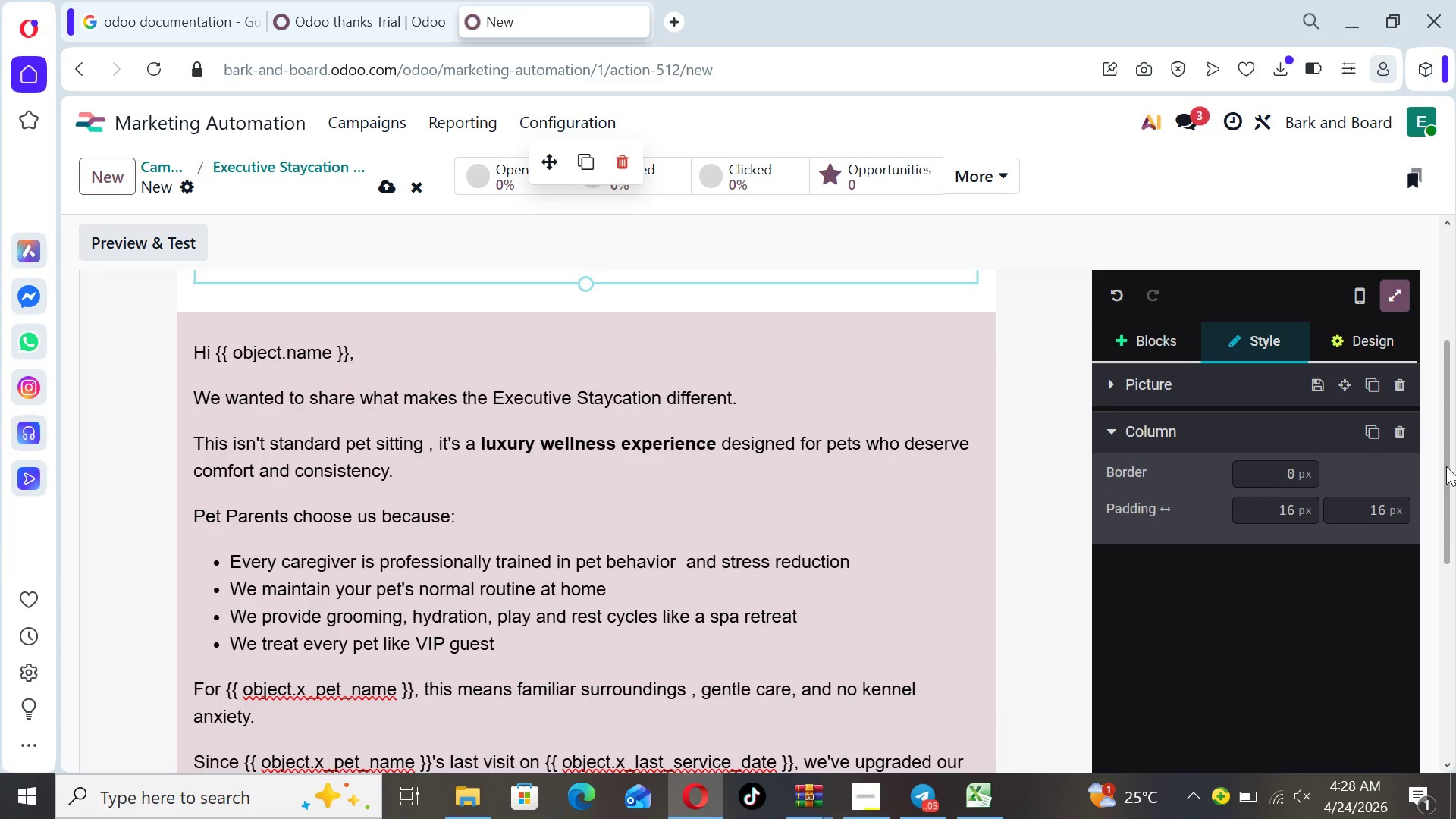 
left_click_drag(start_coordinate=[1451, 472], to_coordinate=[1448, 388])
 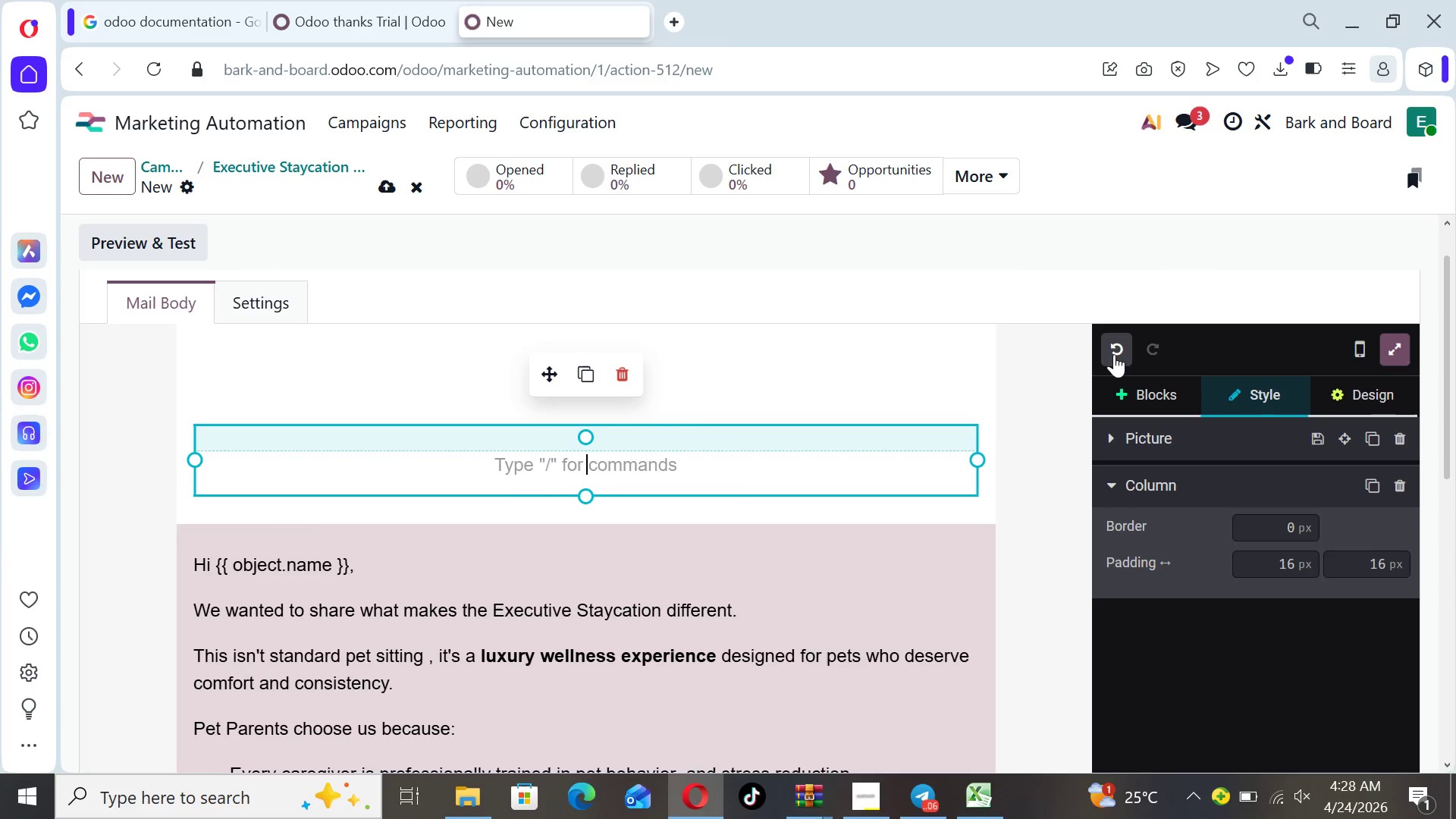 
left_click([1112, 352])
 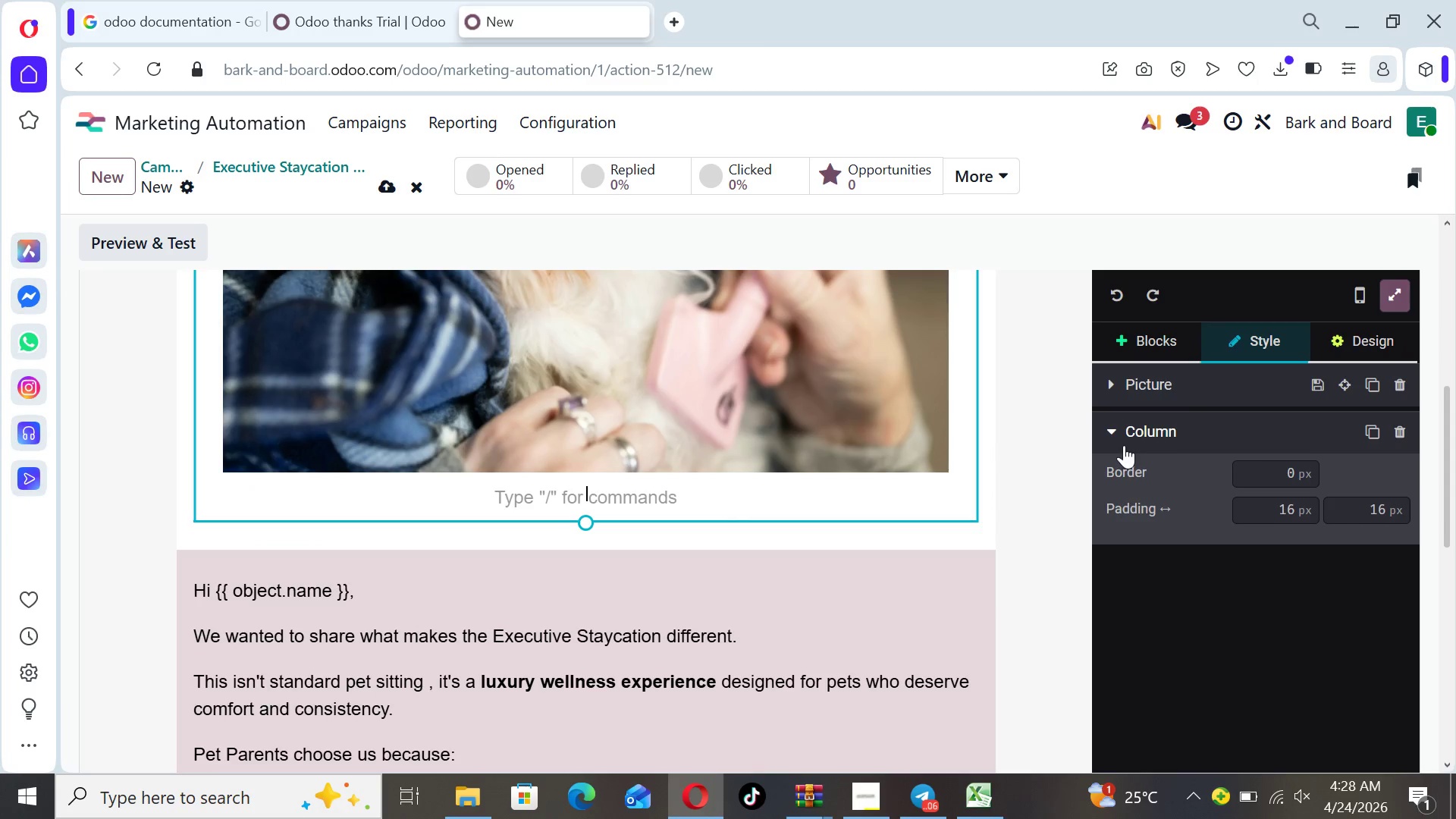 
left_click([1158, 331])
 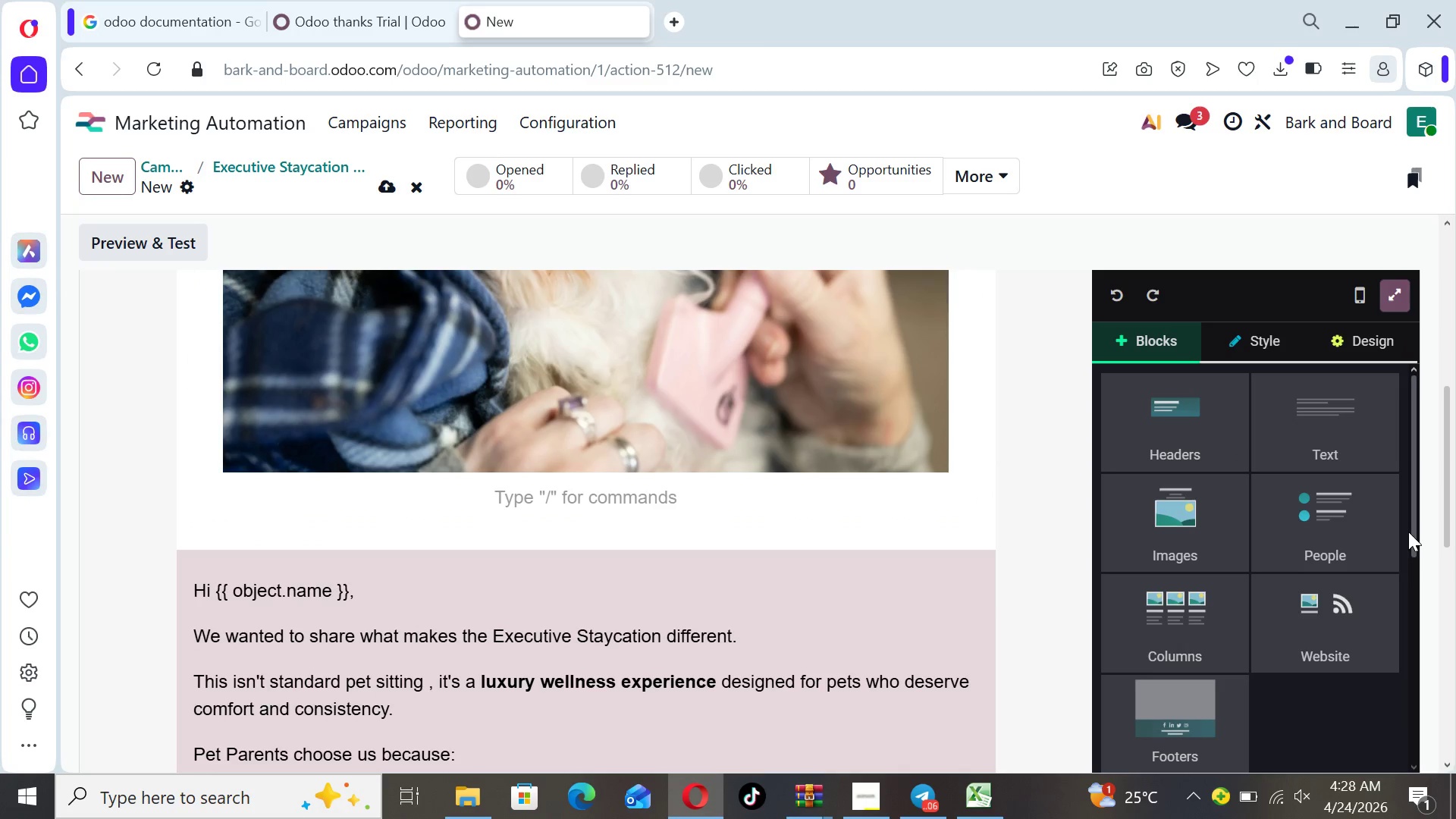 
left_click_drag(start_coordinate=[1408, 532], to_coordinate=[1401, 674])
 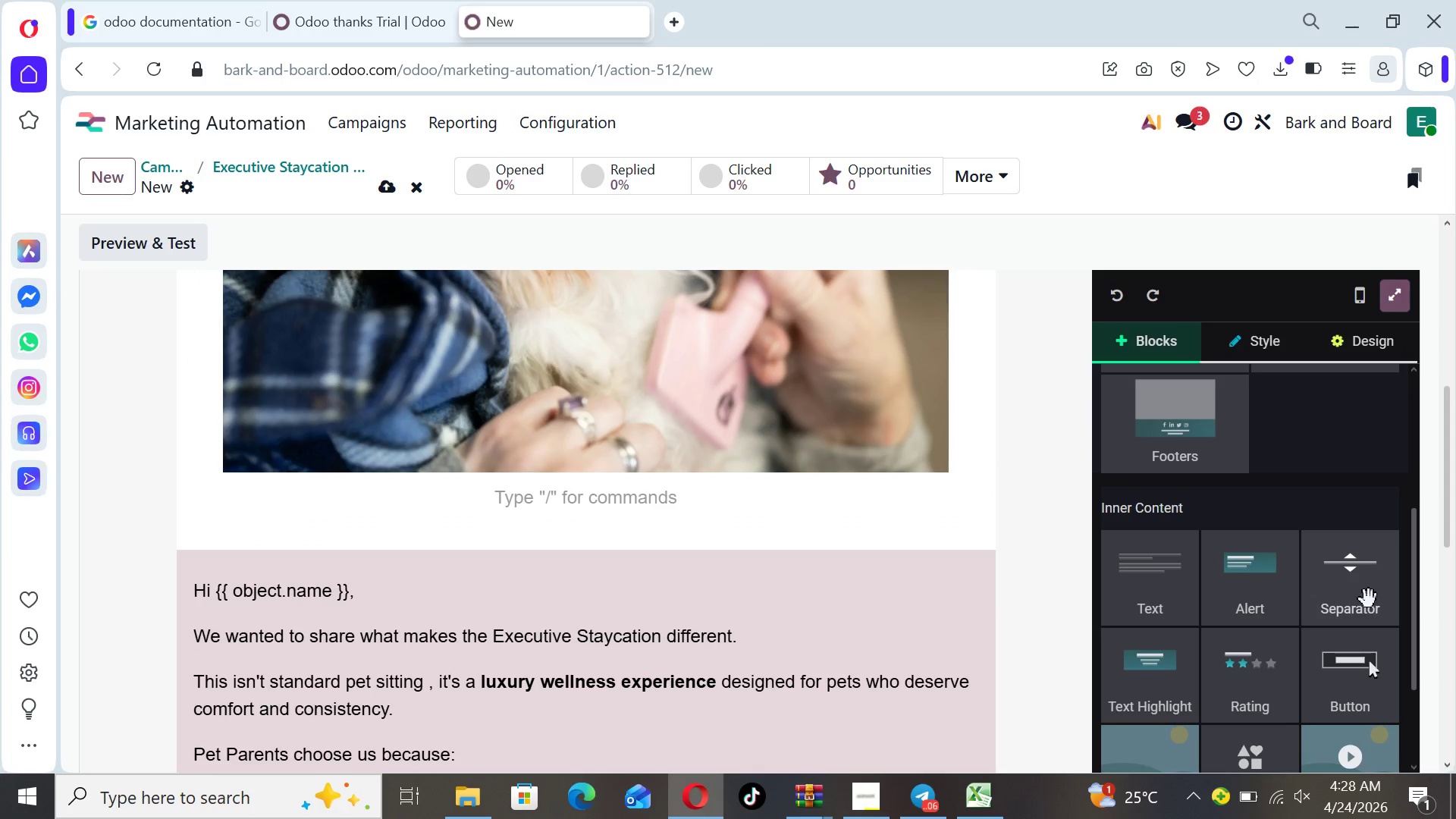 
left_click_drag(start_coordinate=[1369, 599], to_coordinate=[868, 519])
 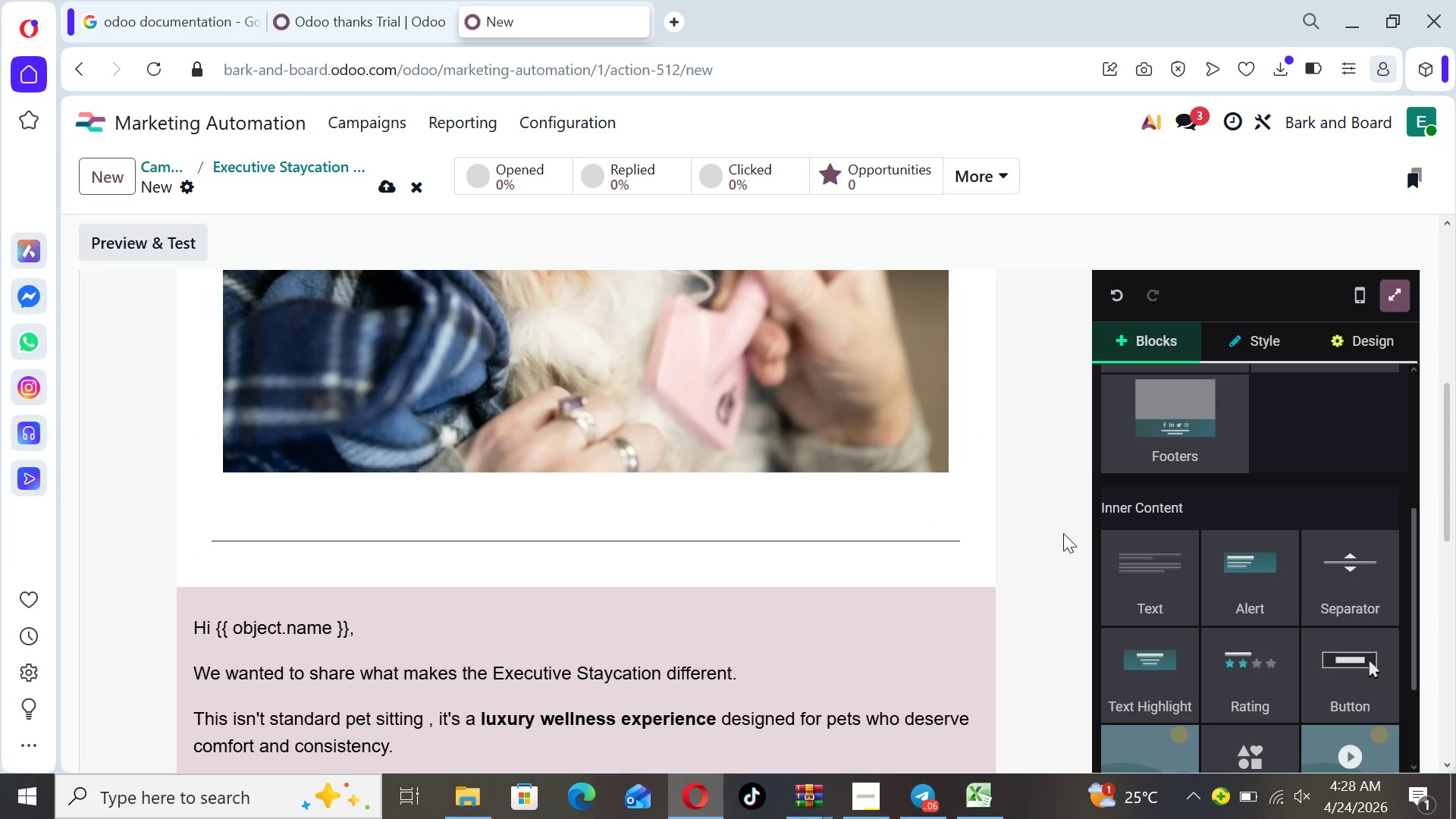 
left_click([1061, 532])
 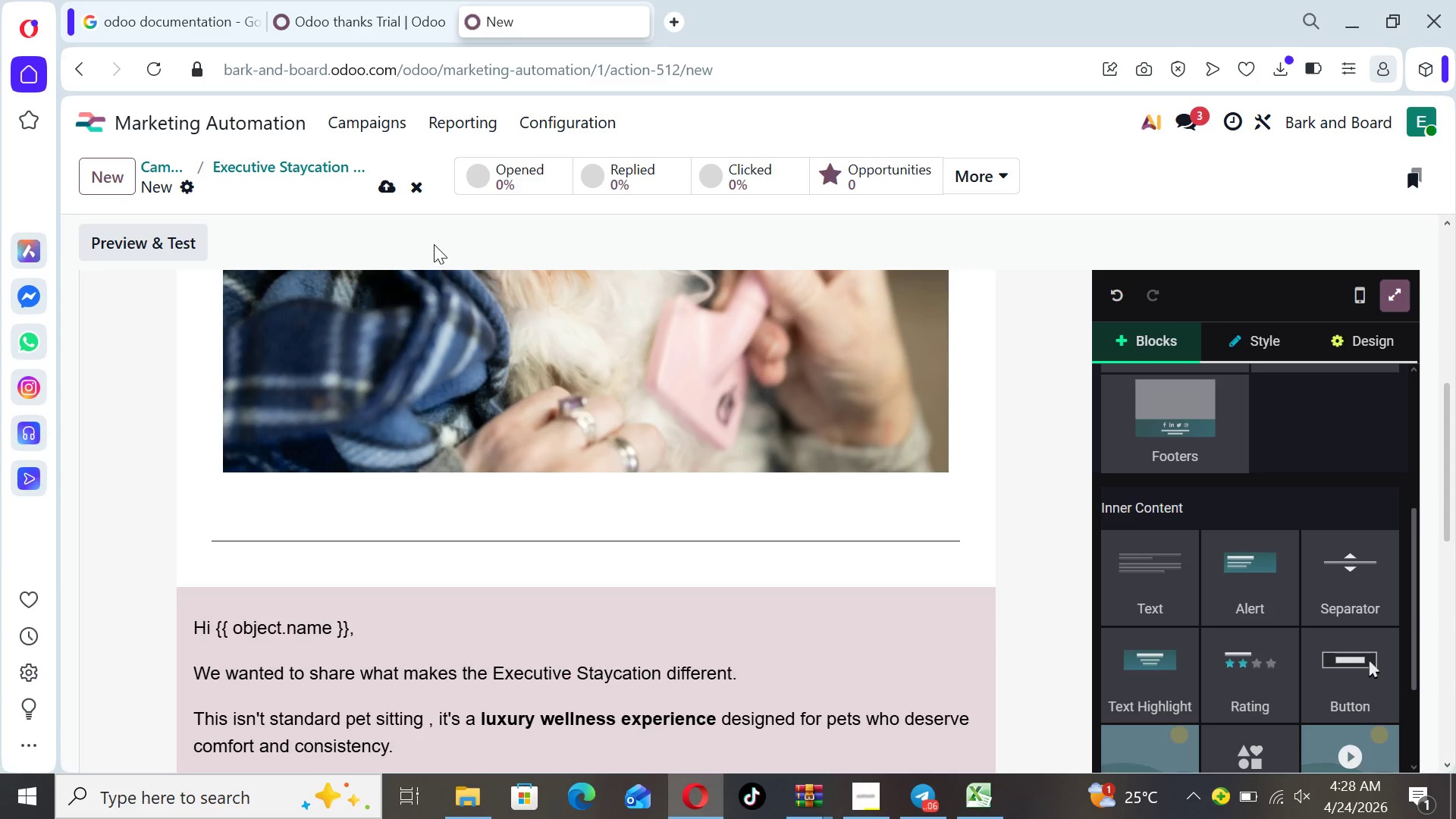 
left_click([378, 190])
 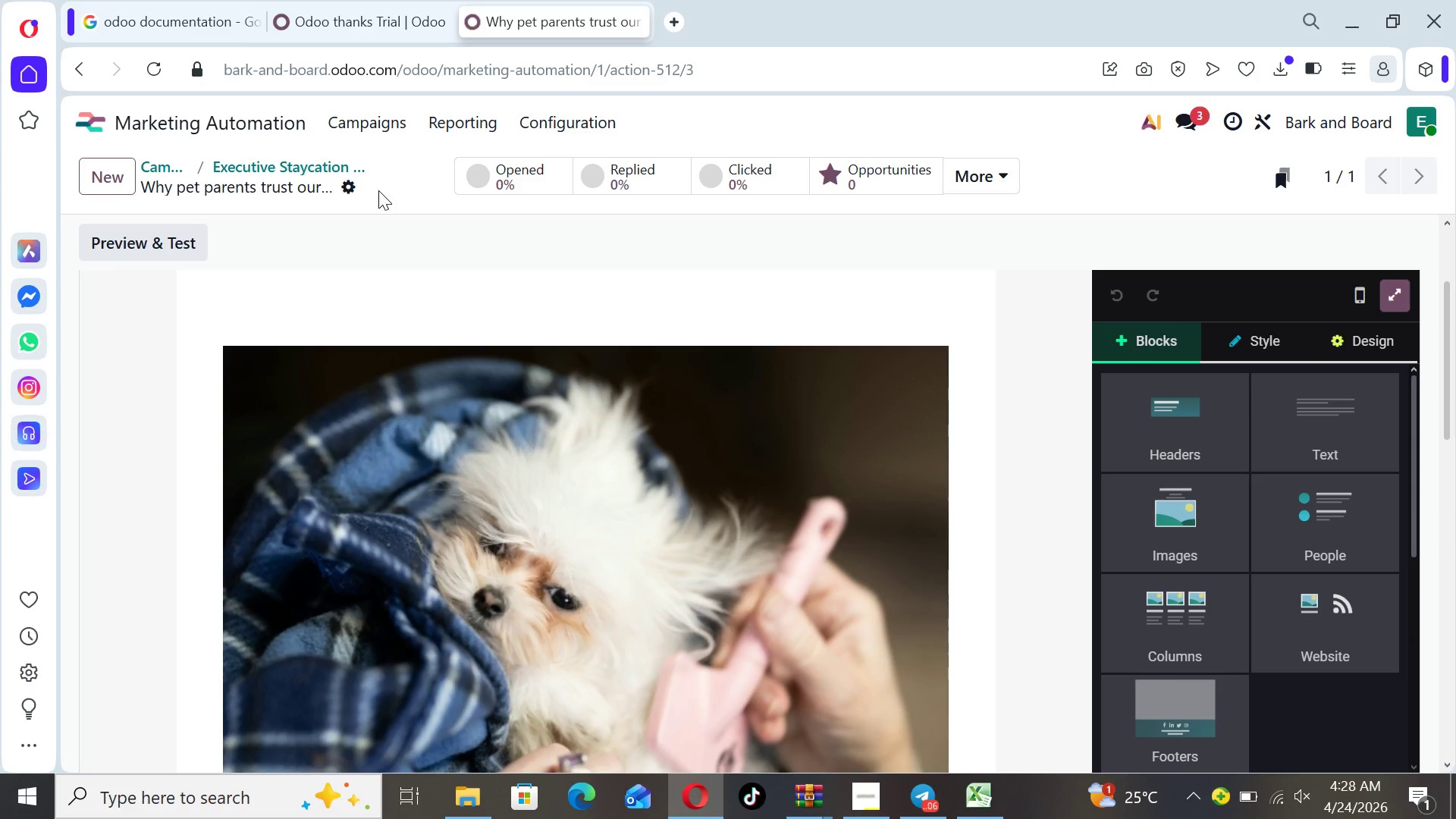 
wait(13.27)
 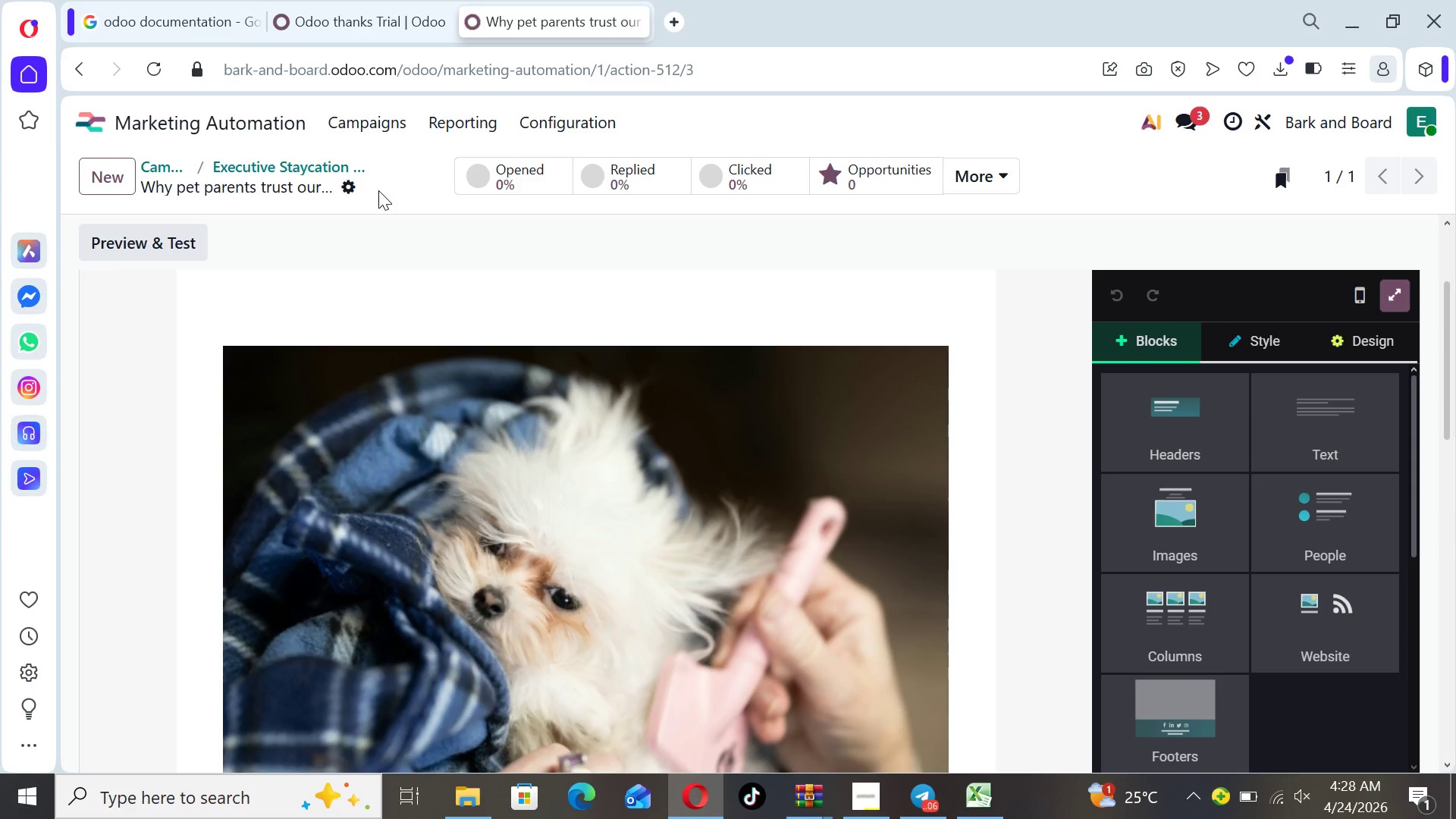 
mouse_move([237, 165])
 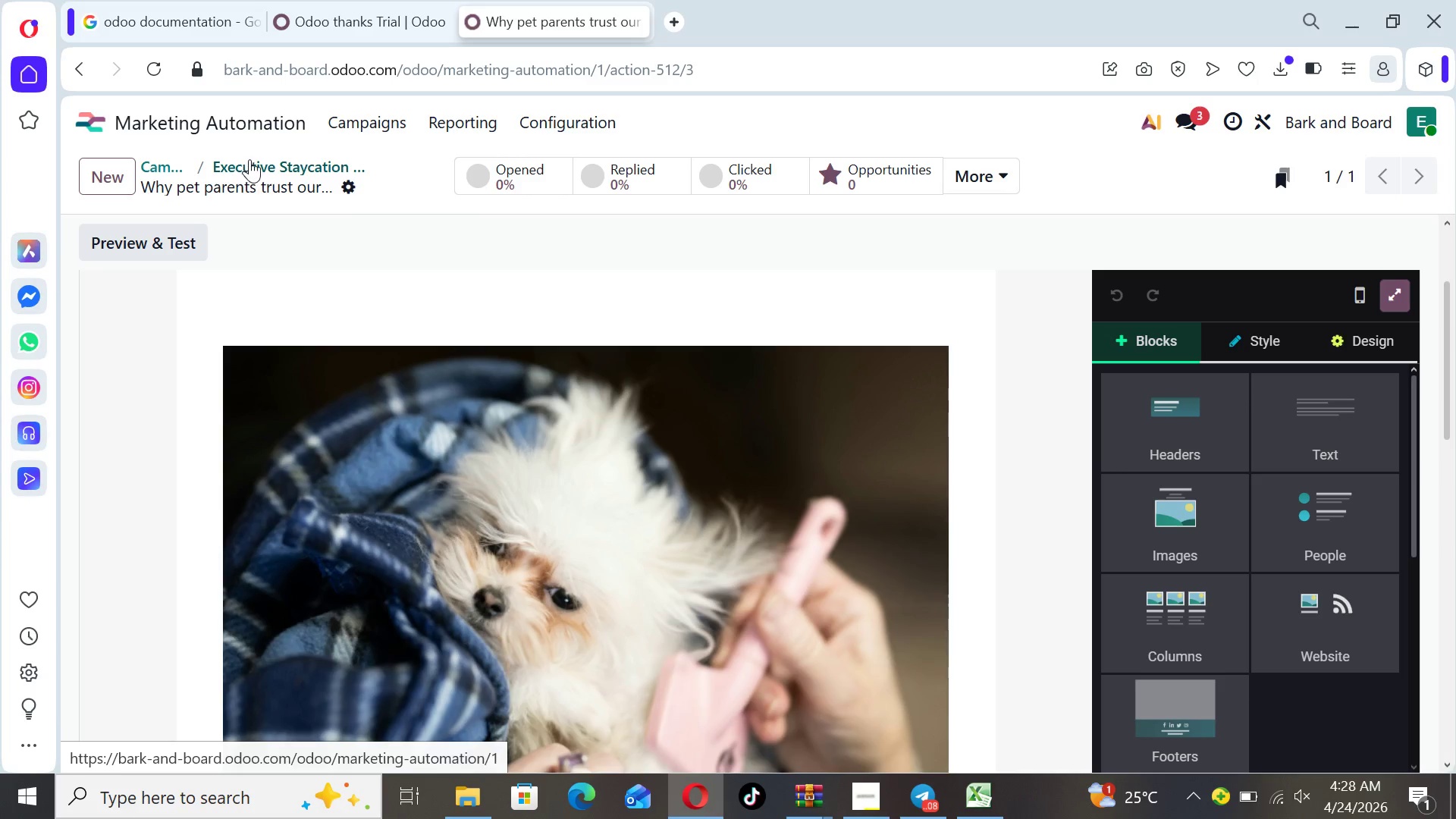 
left_click([249, 159])
 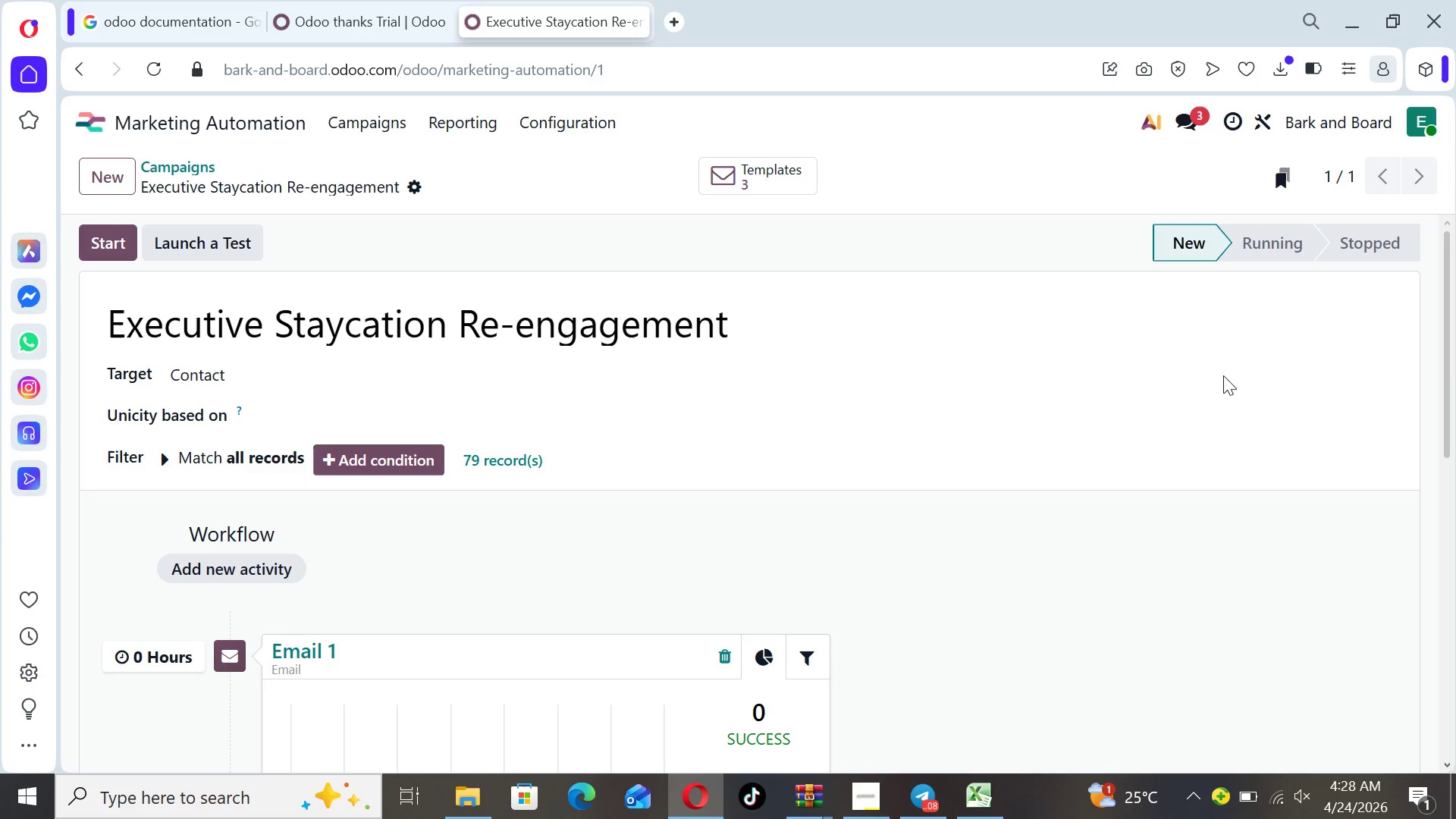 
left_click_drag(start_coordinate=[1455, 374], to_coordinate=[1445, 622])
 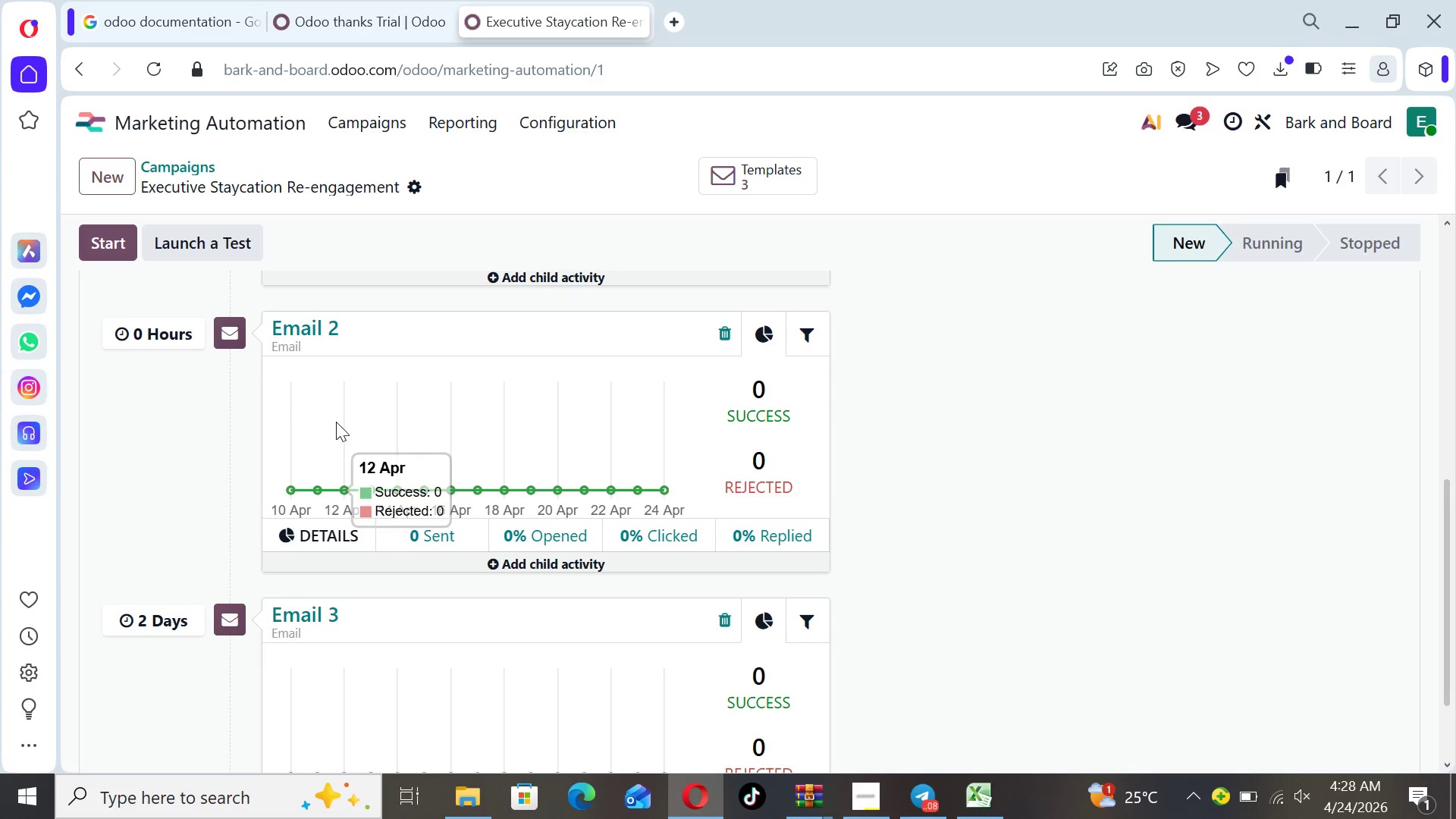 
left_click([316, 326])
 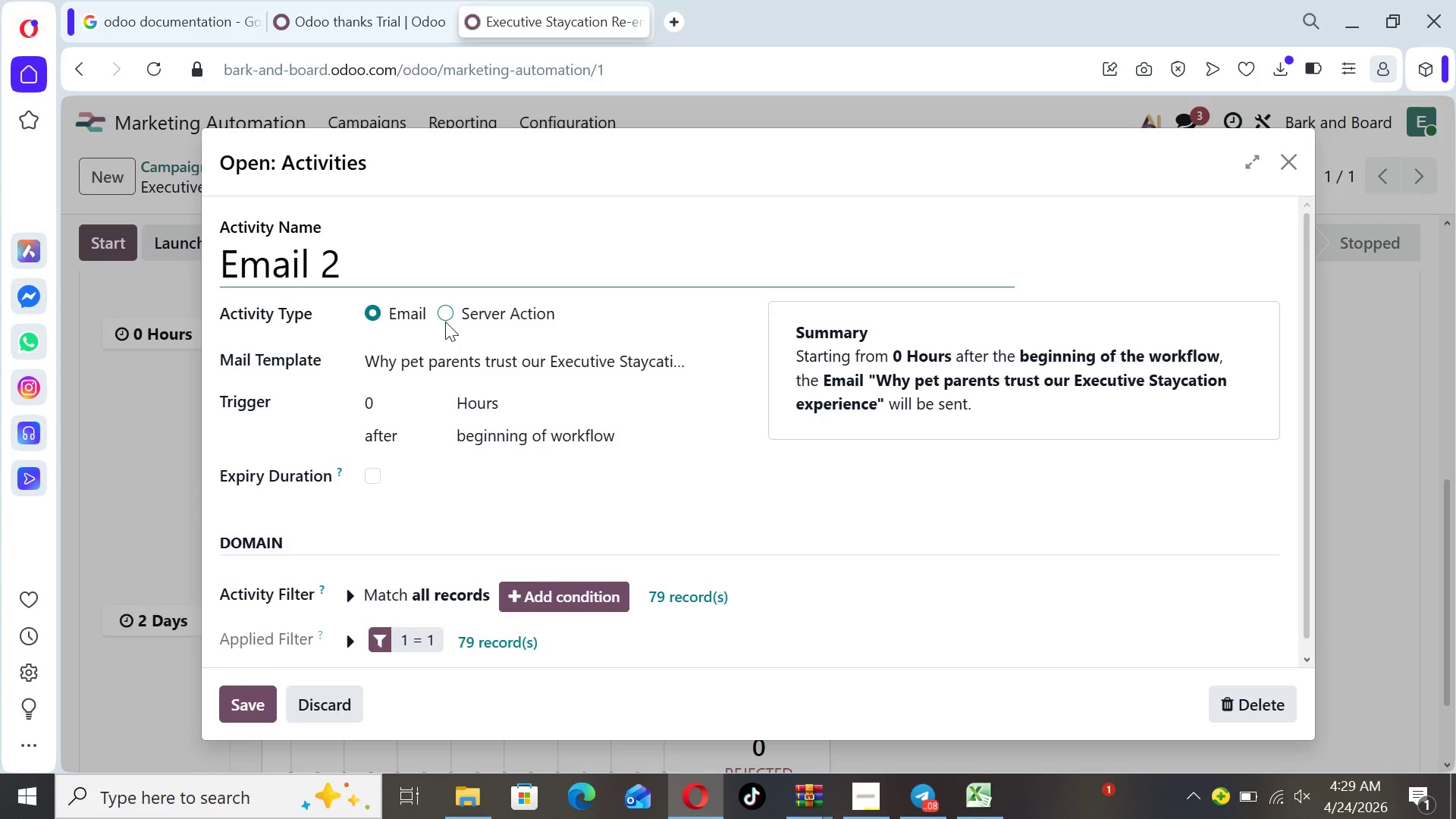 
wait(5.89)
 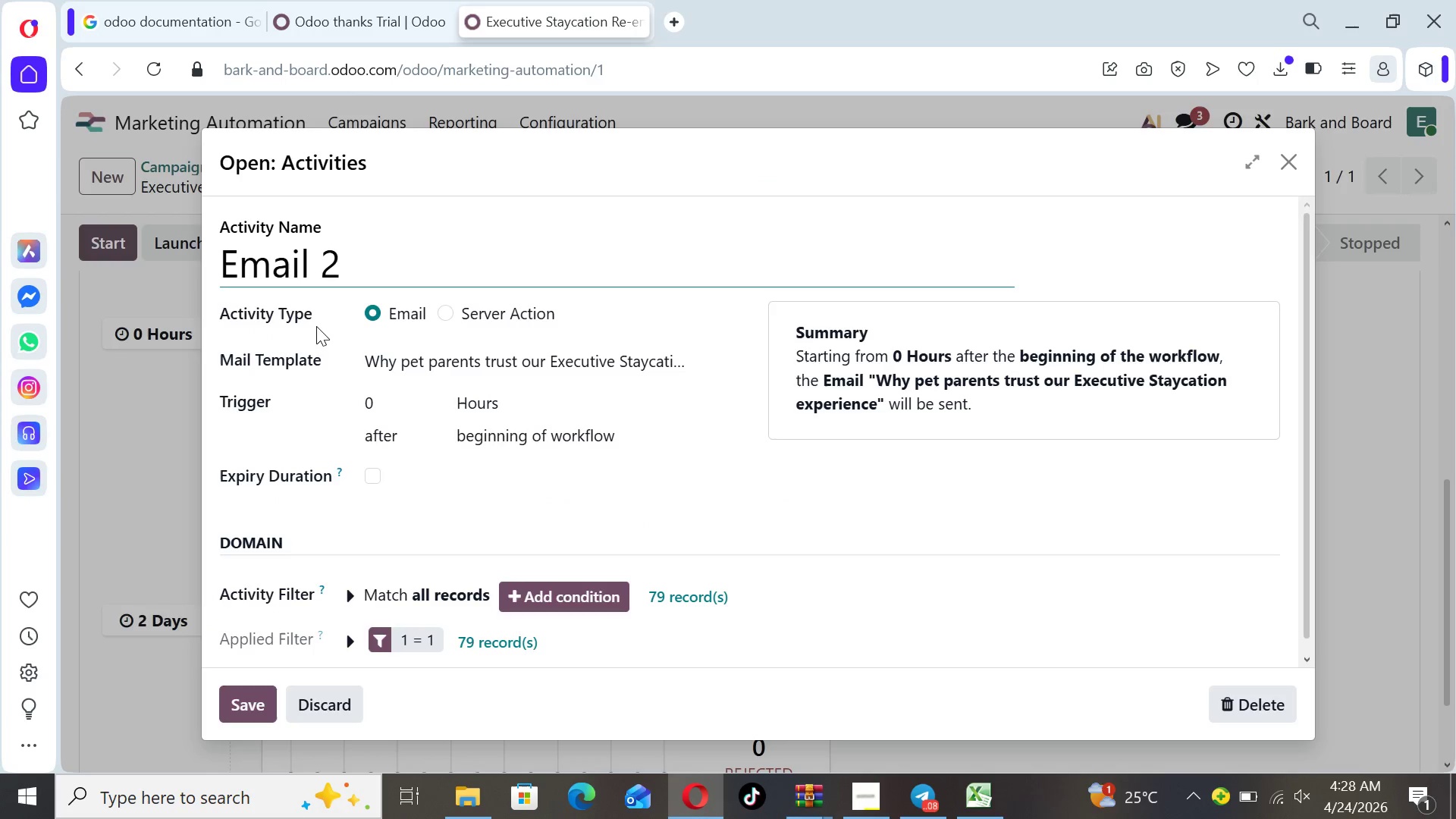 
left_click([445, 318])
 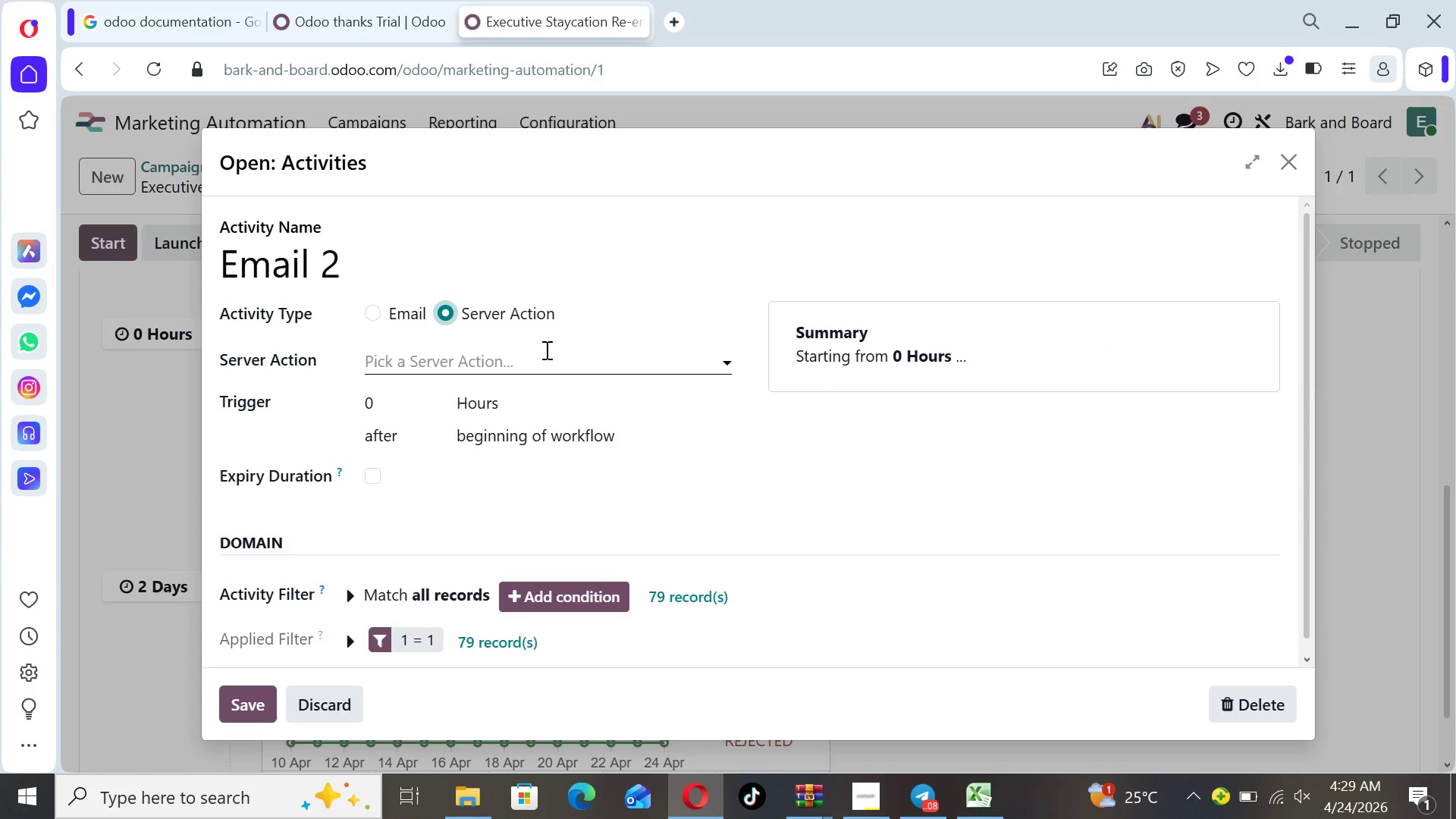 
left_click([560, 359])
 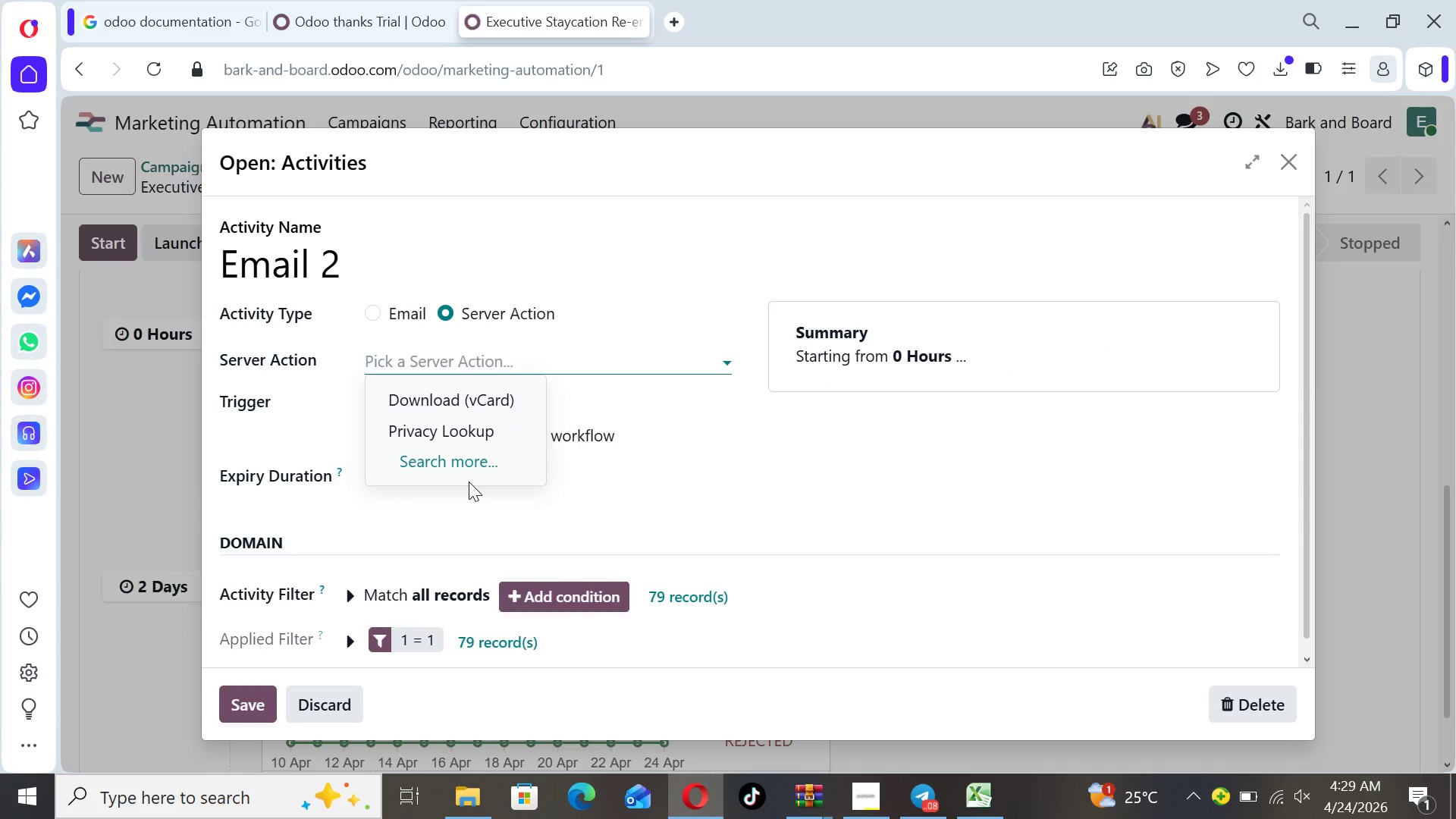 
left_click([466, 466])
 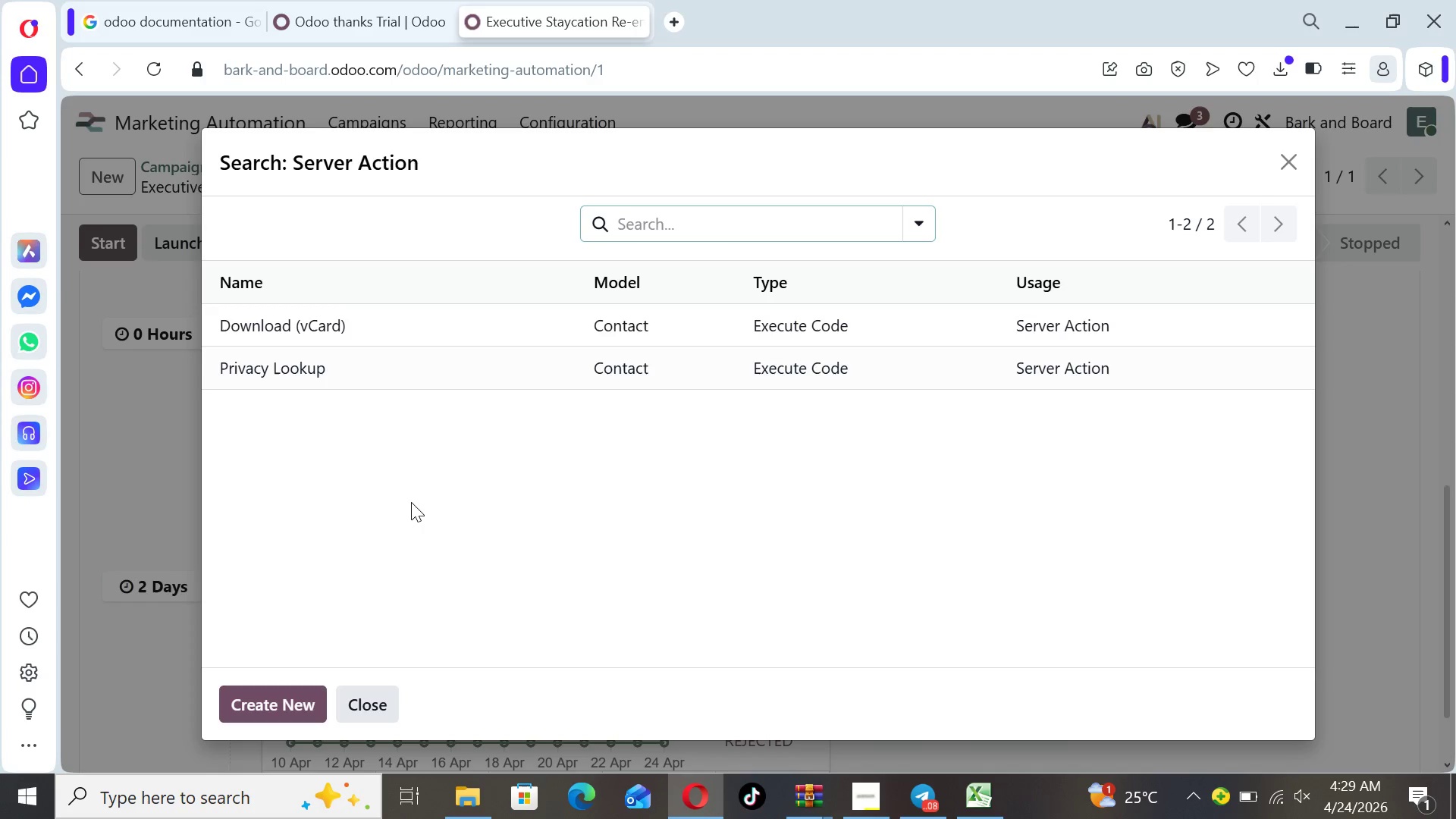 
wait(6.27)
 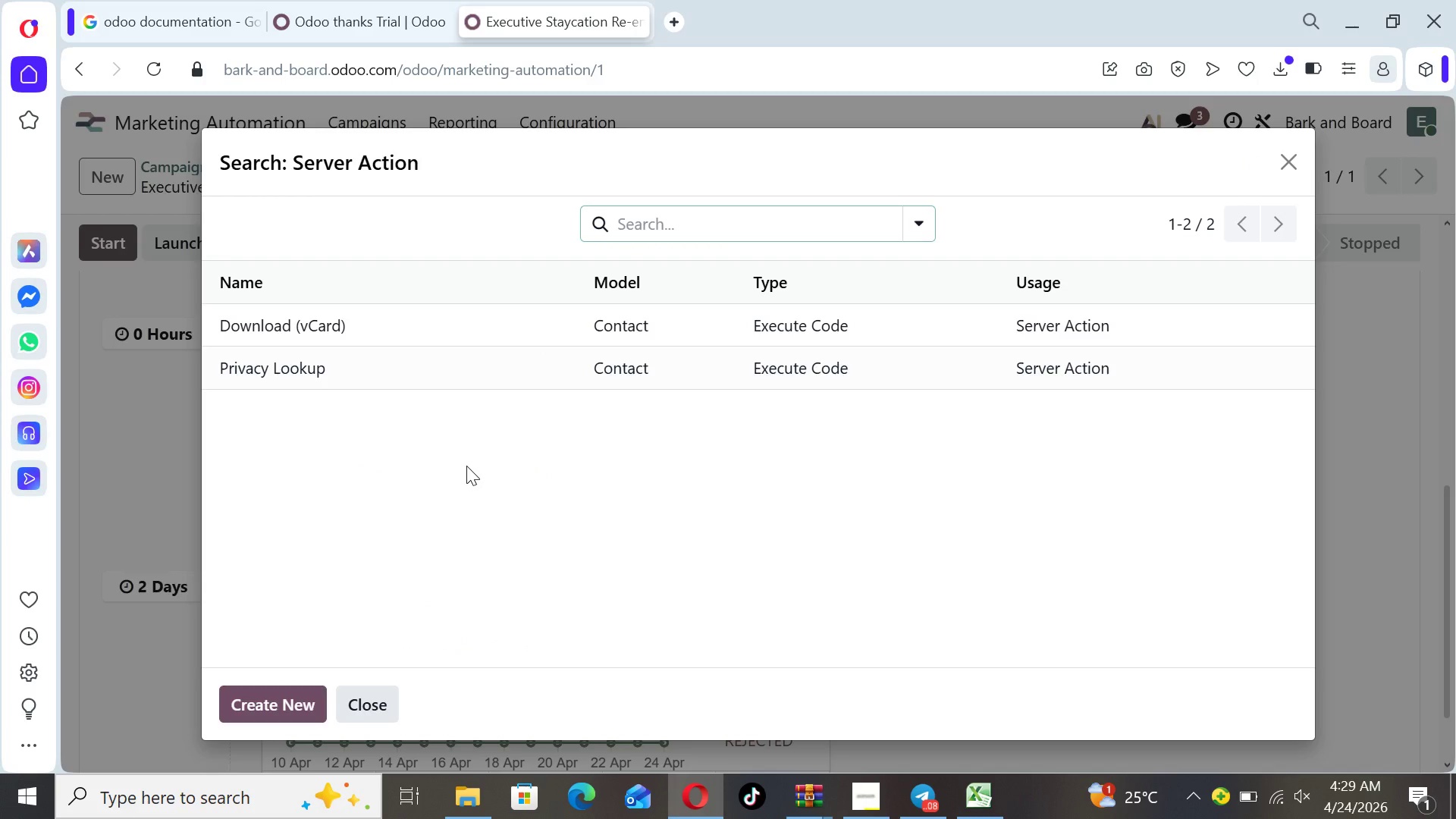 
left_click([273, 696])
 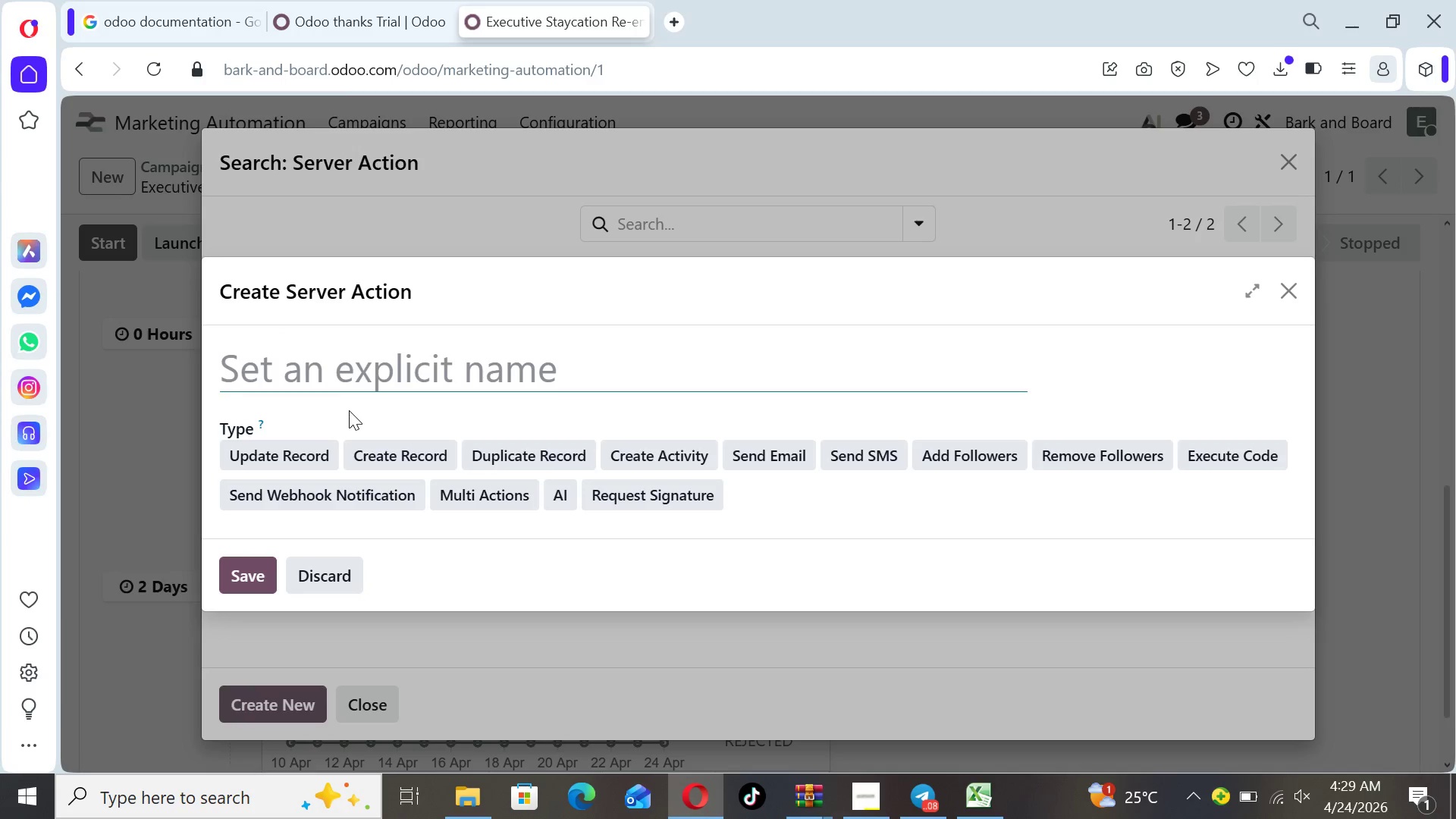 
type(Send Email)
 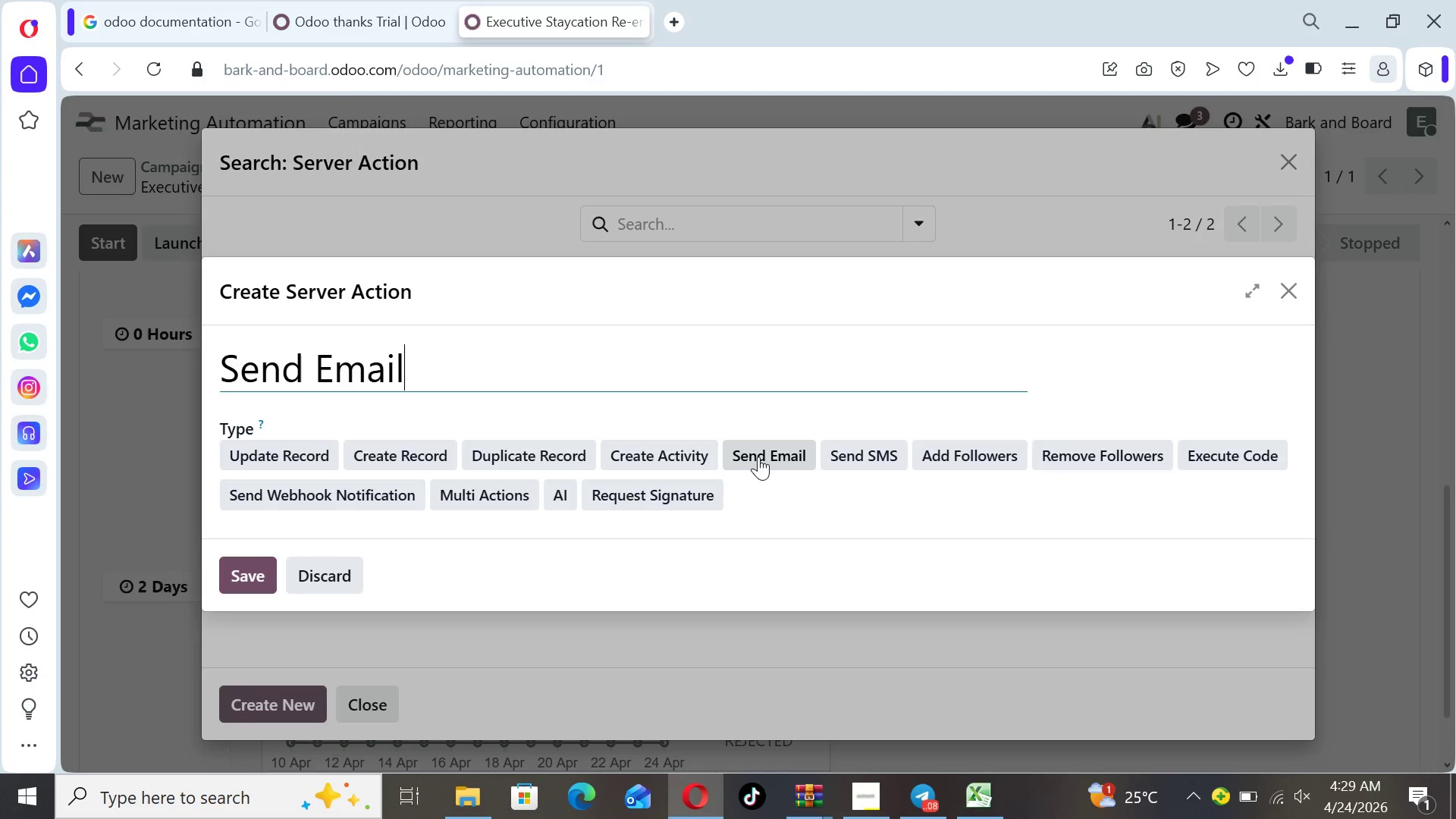 
left_click([766, 456])
 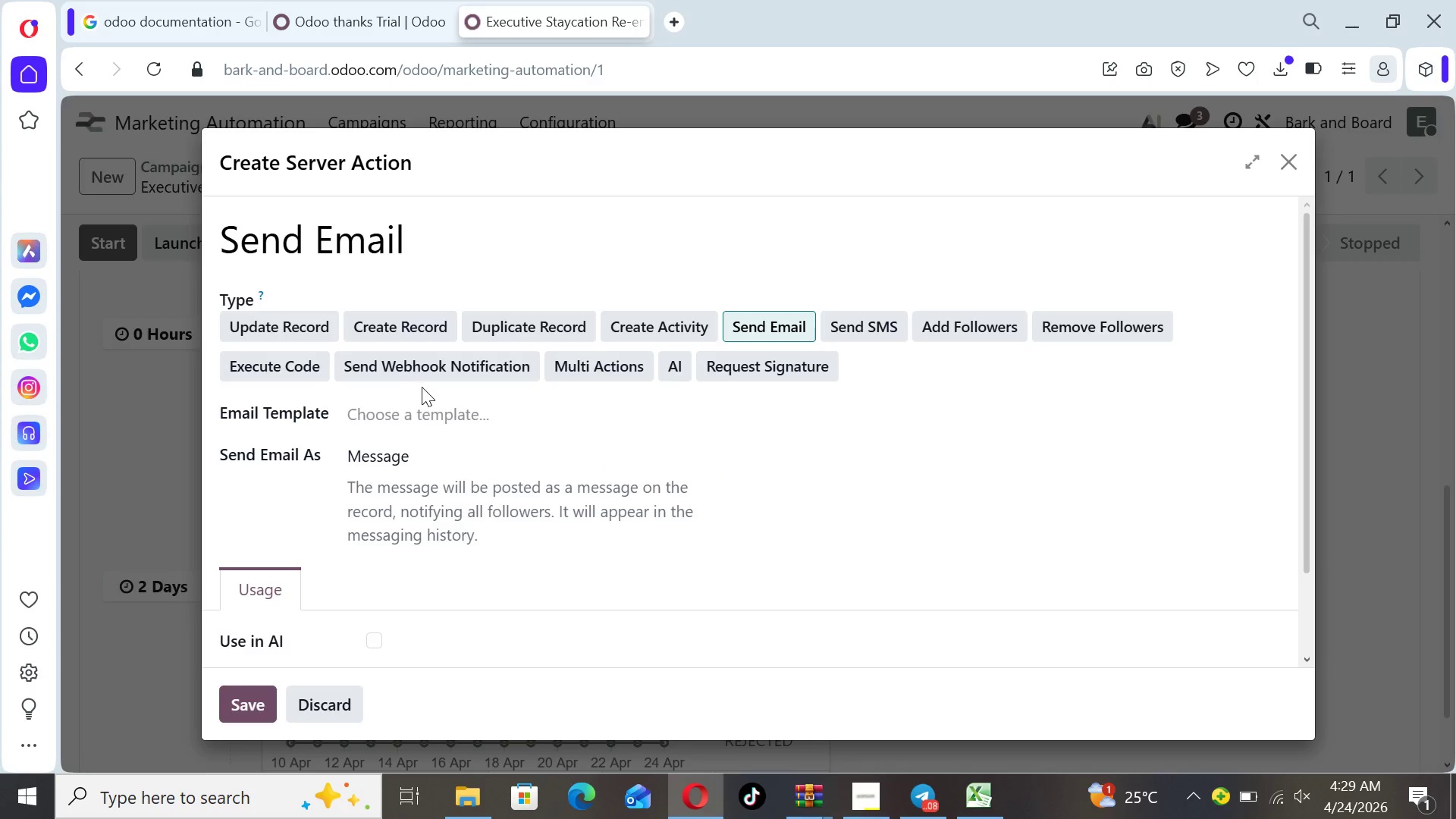 
left_click([433, 409])
 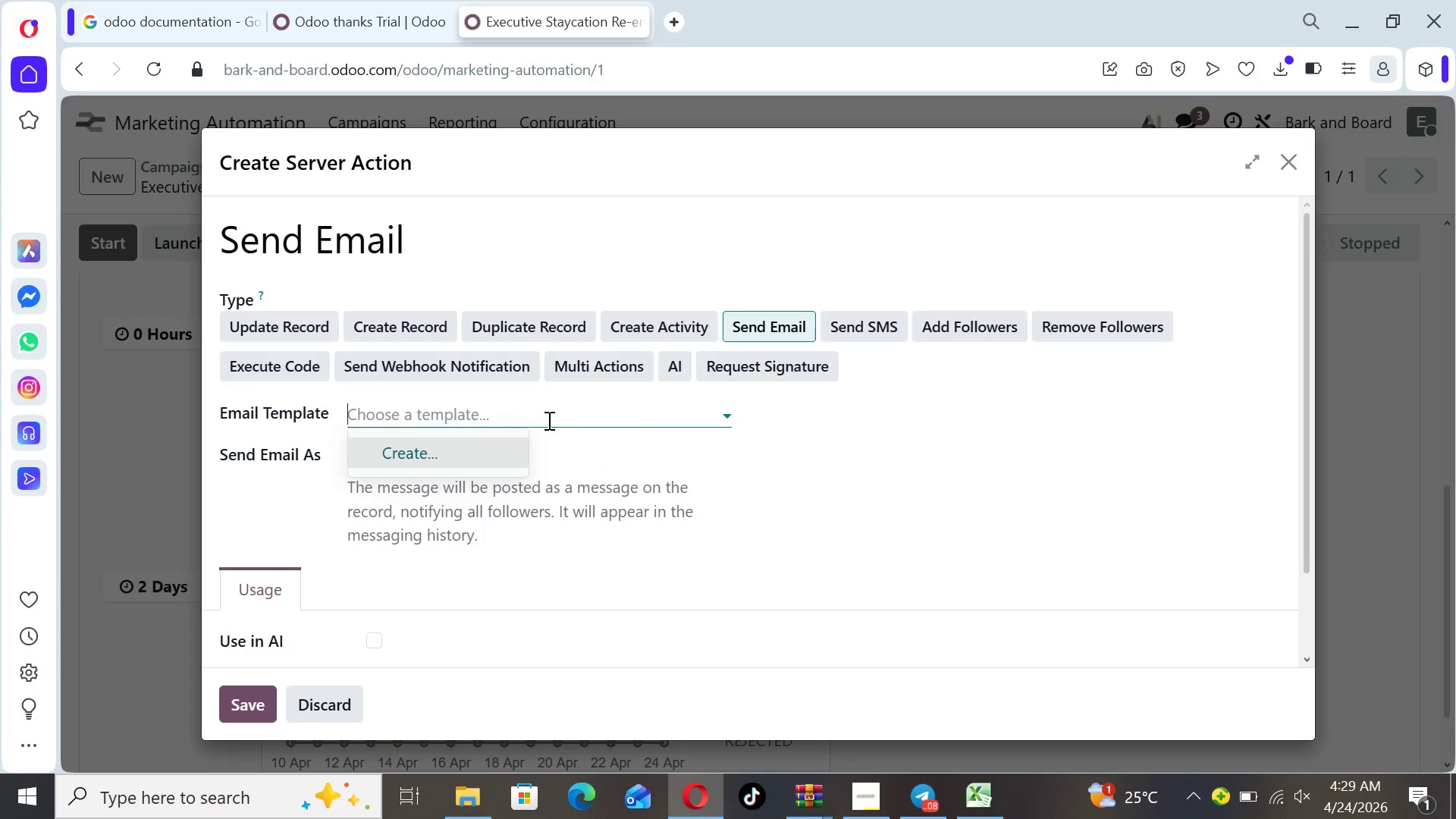 
left_click([726, 416])
 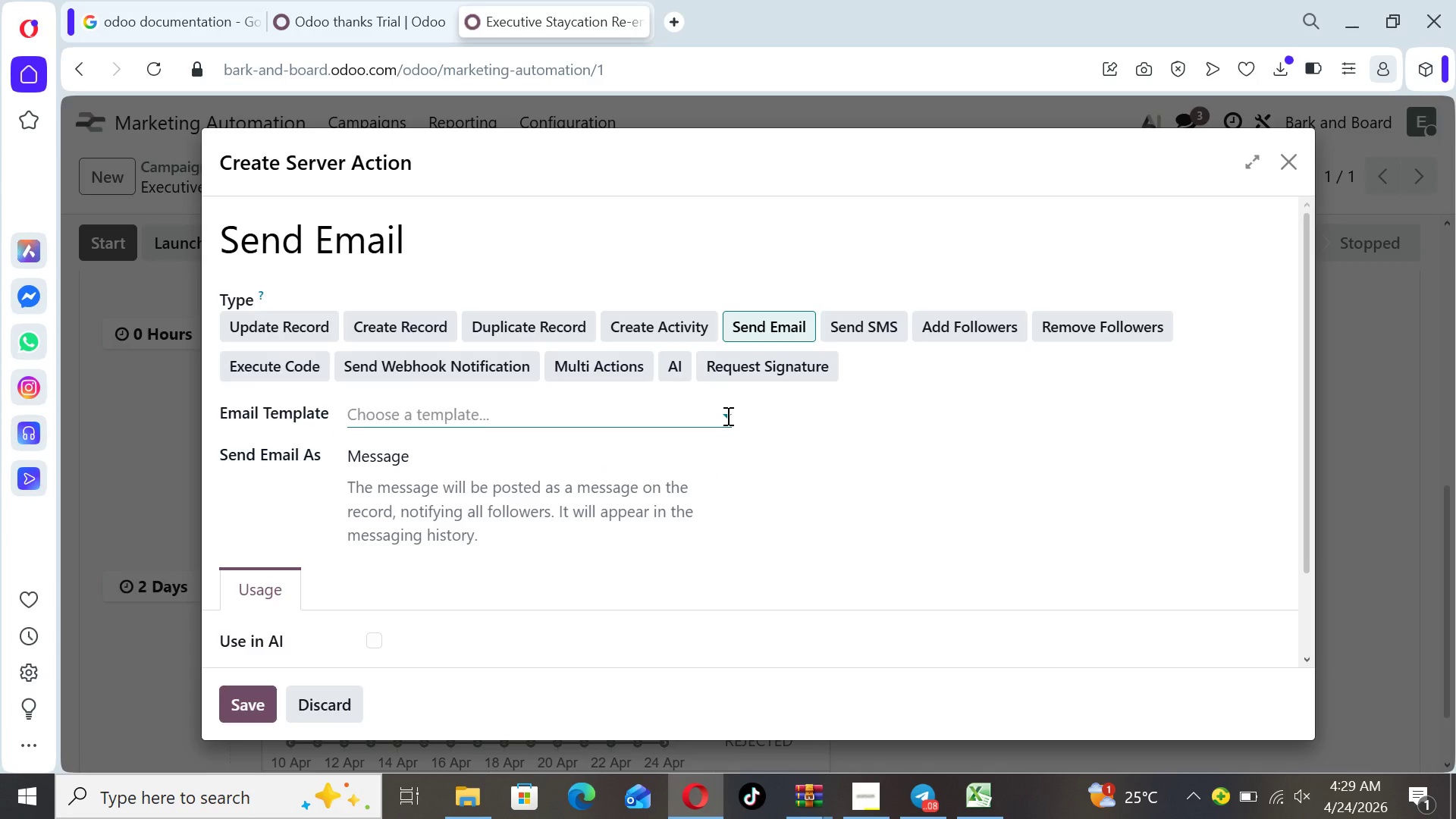 
left_click([726, 416])
 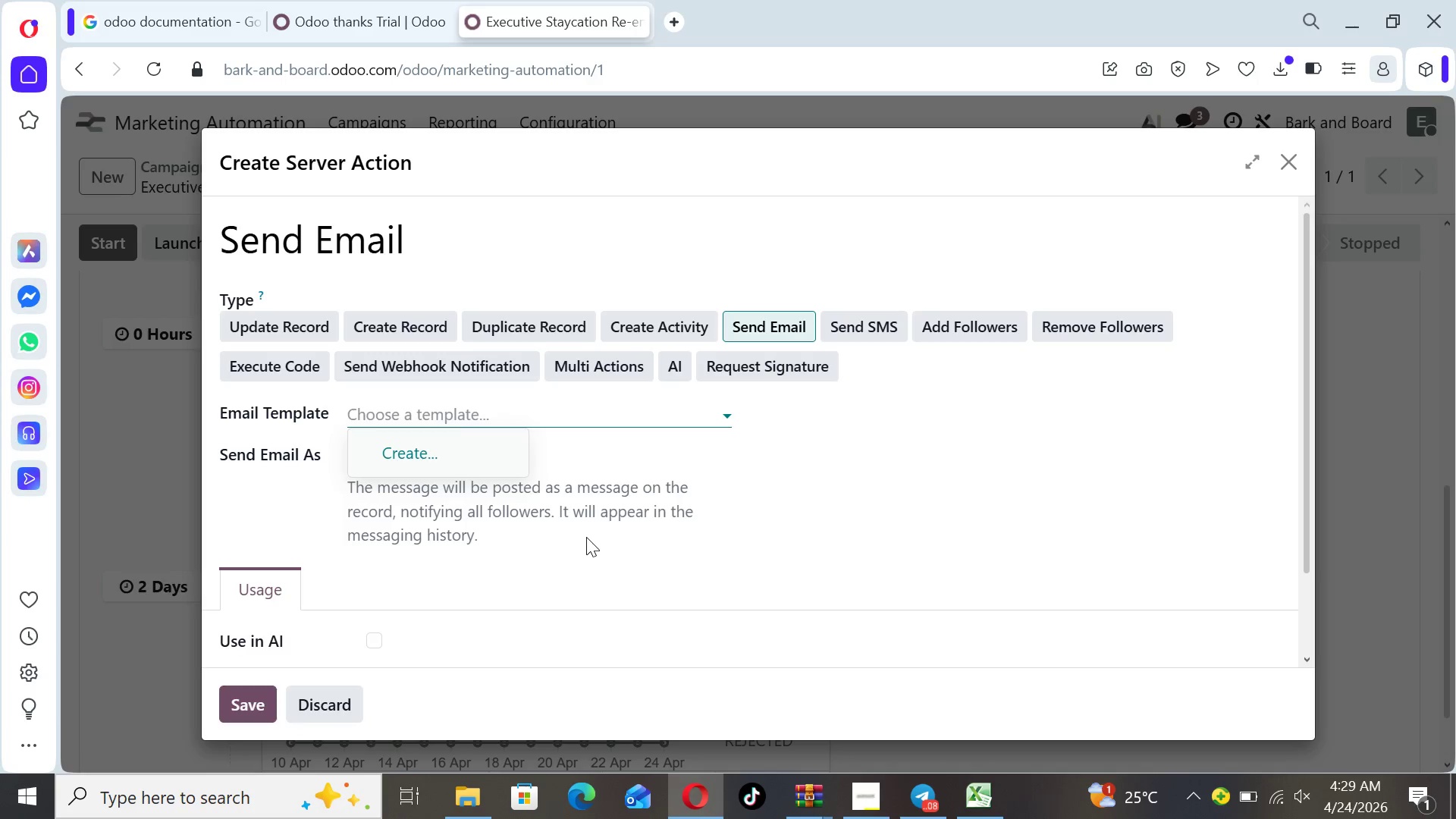 
wait(16.11)
 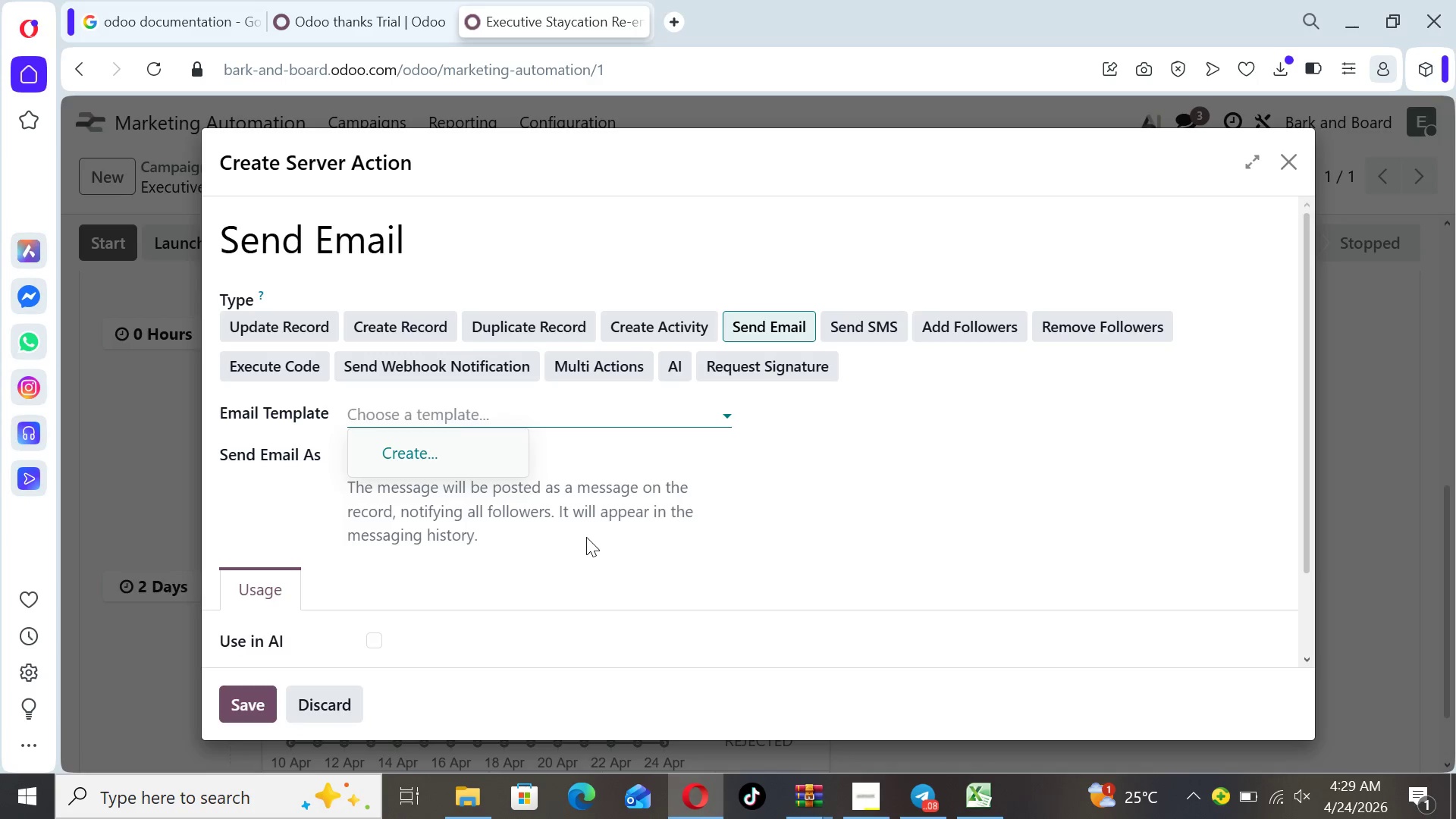 
left_click([326, 706])
 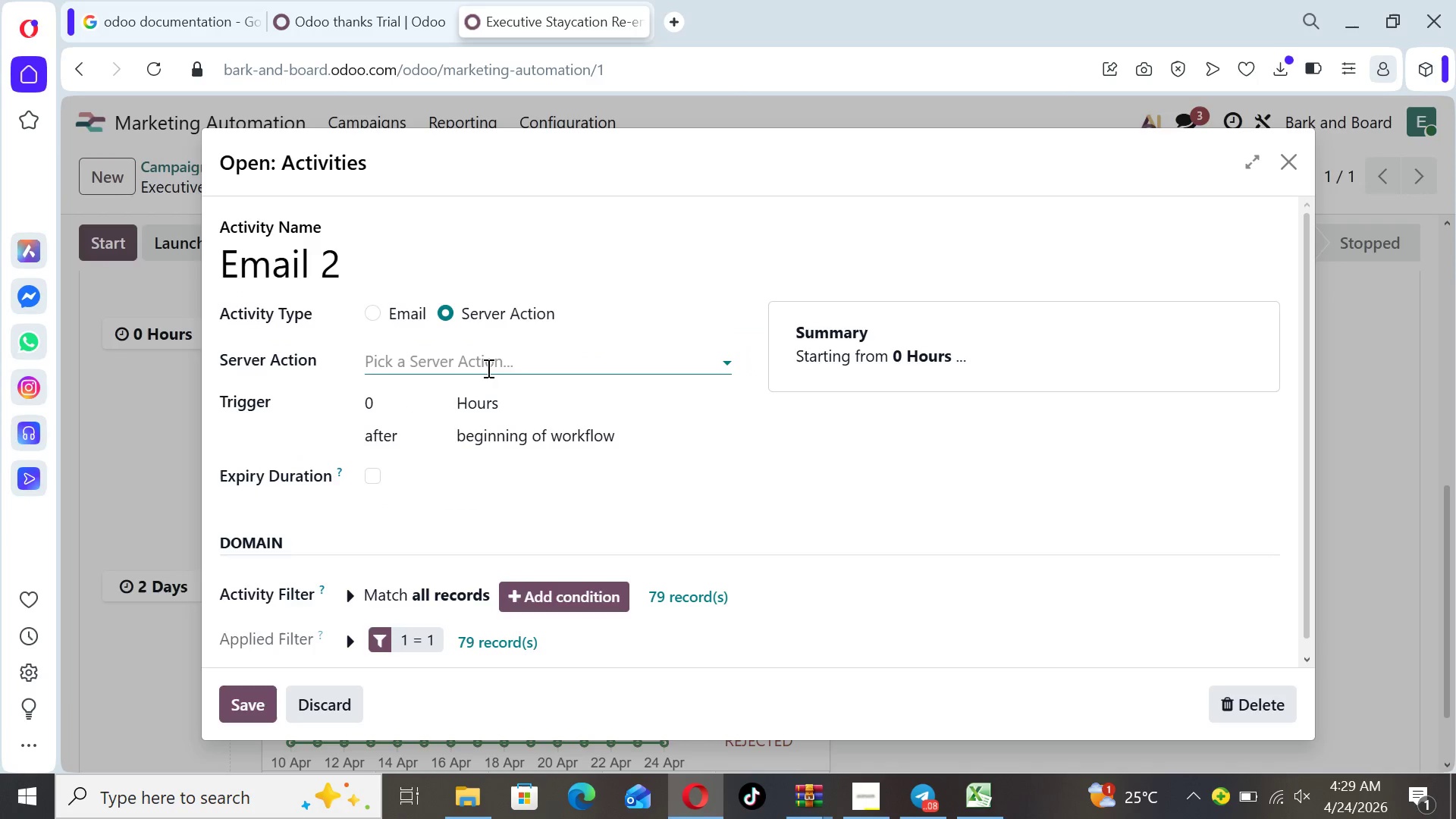 
wait(10.3)
 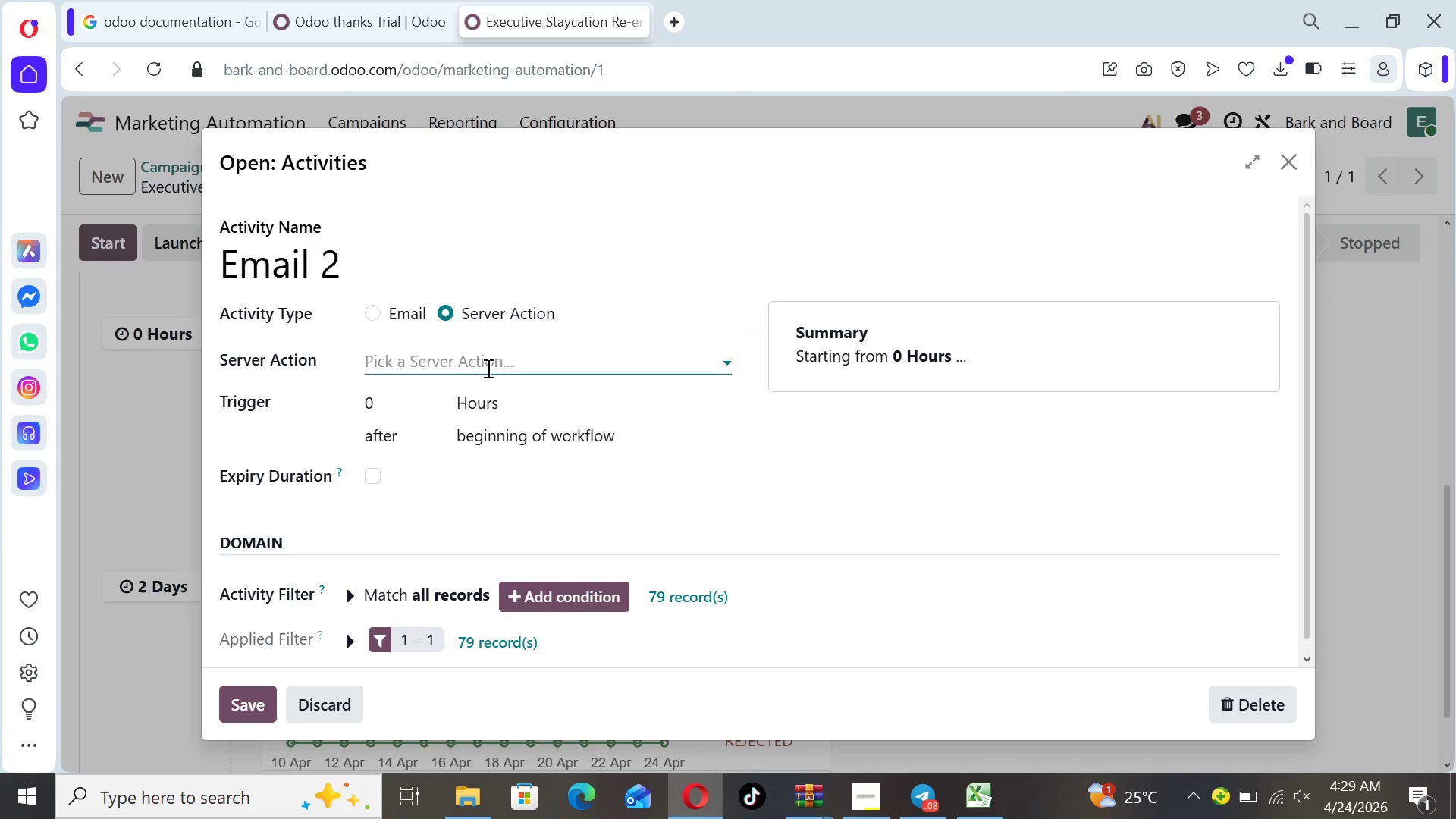 
left_click([334, 709])
 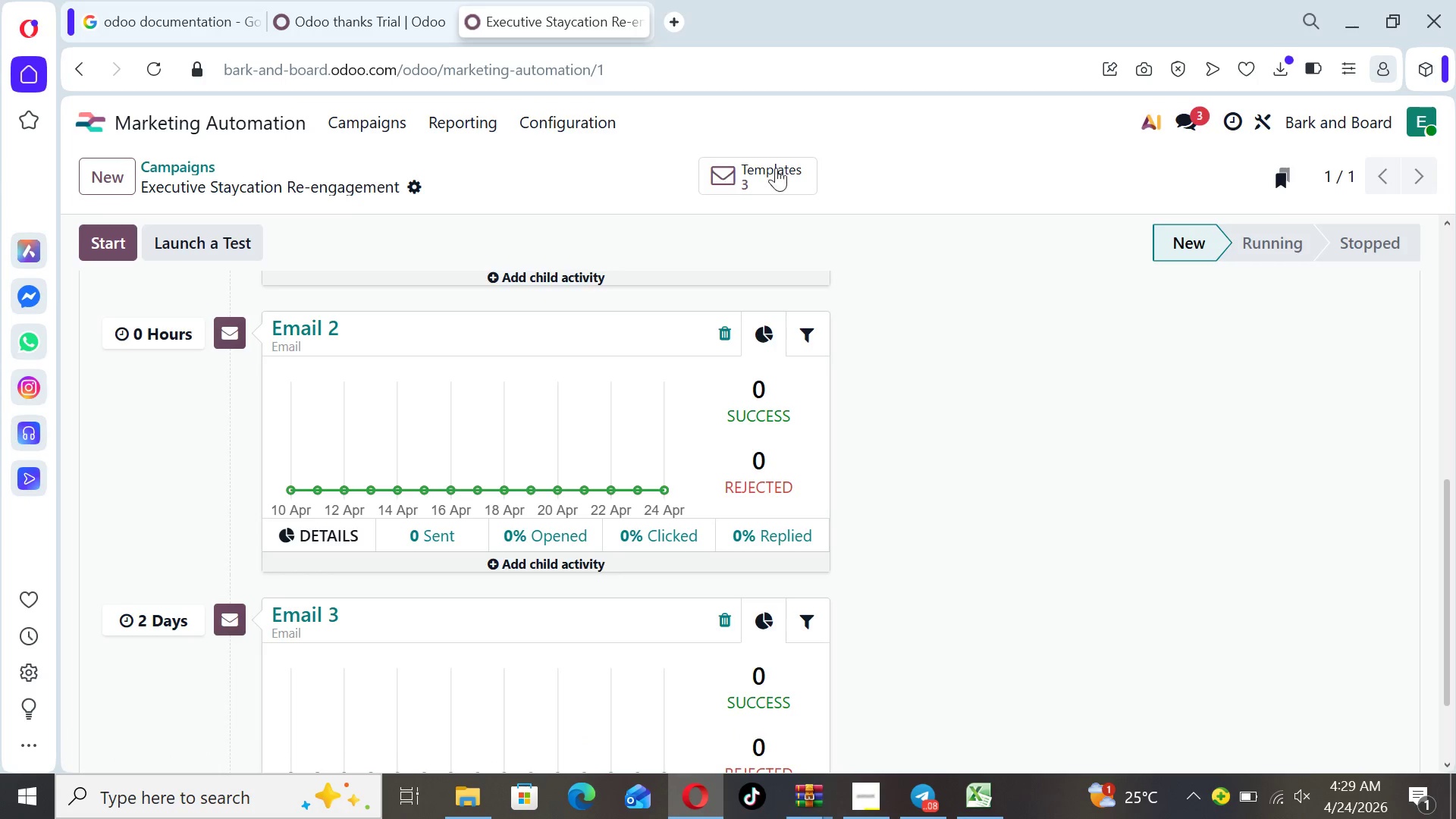 
left_click([793, 165])
 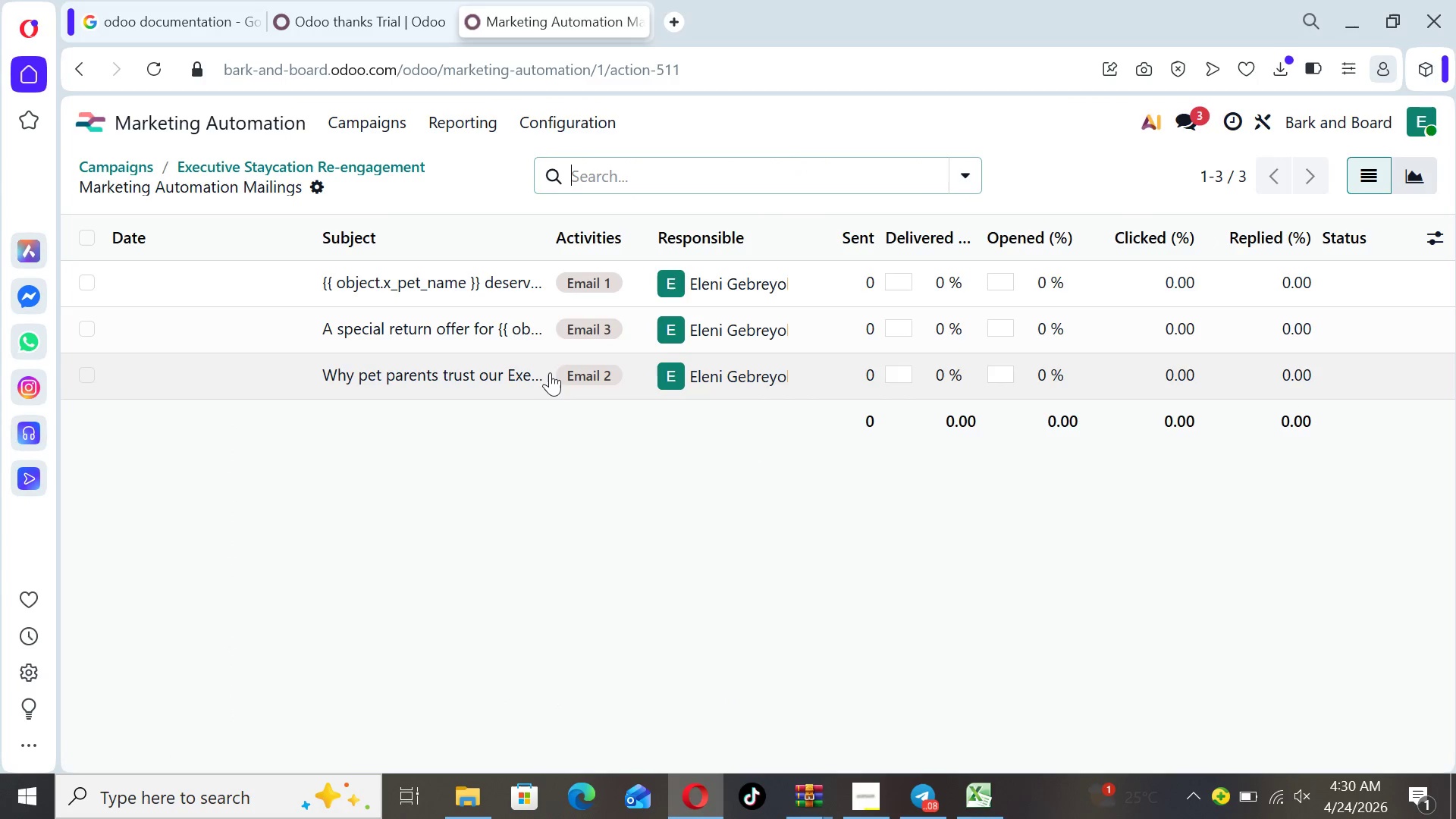 
left_click([544, 372])
 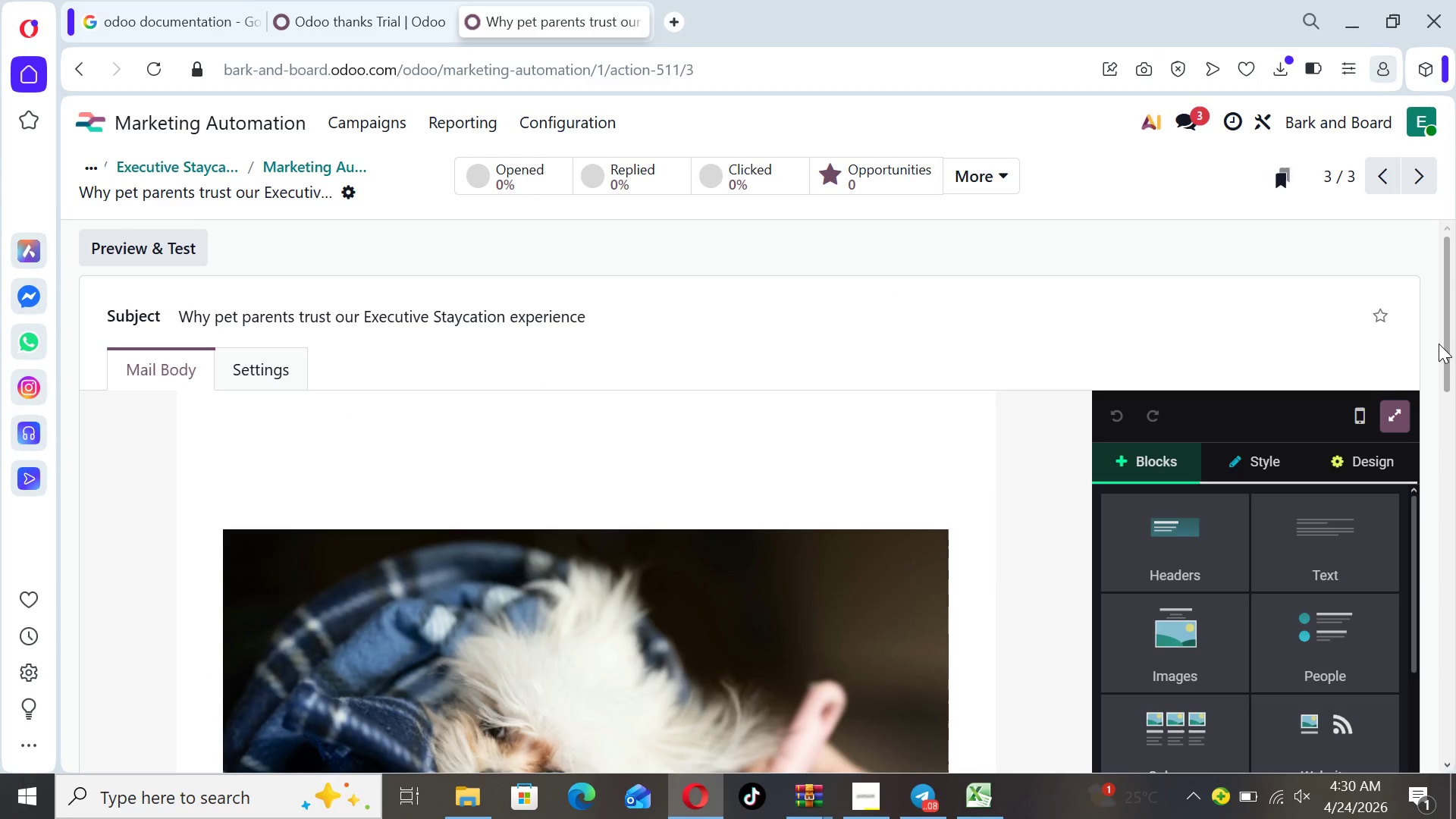 
left_click_drag(start_coordinate=[1446, 345], to_coordinate=[1448, 556])
 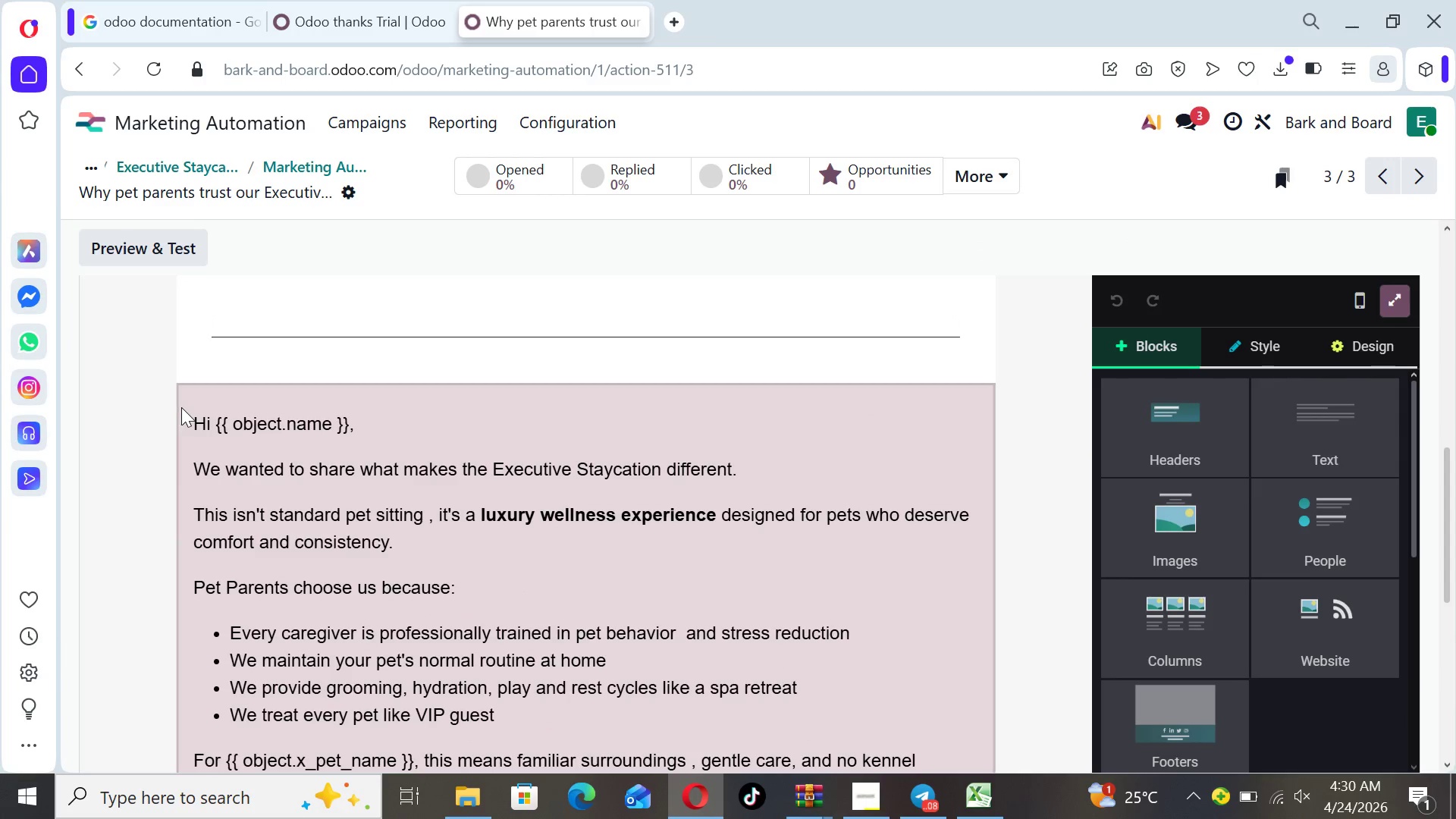 
left_click([187, 410])
 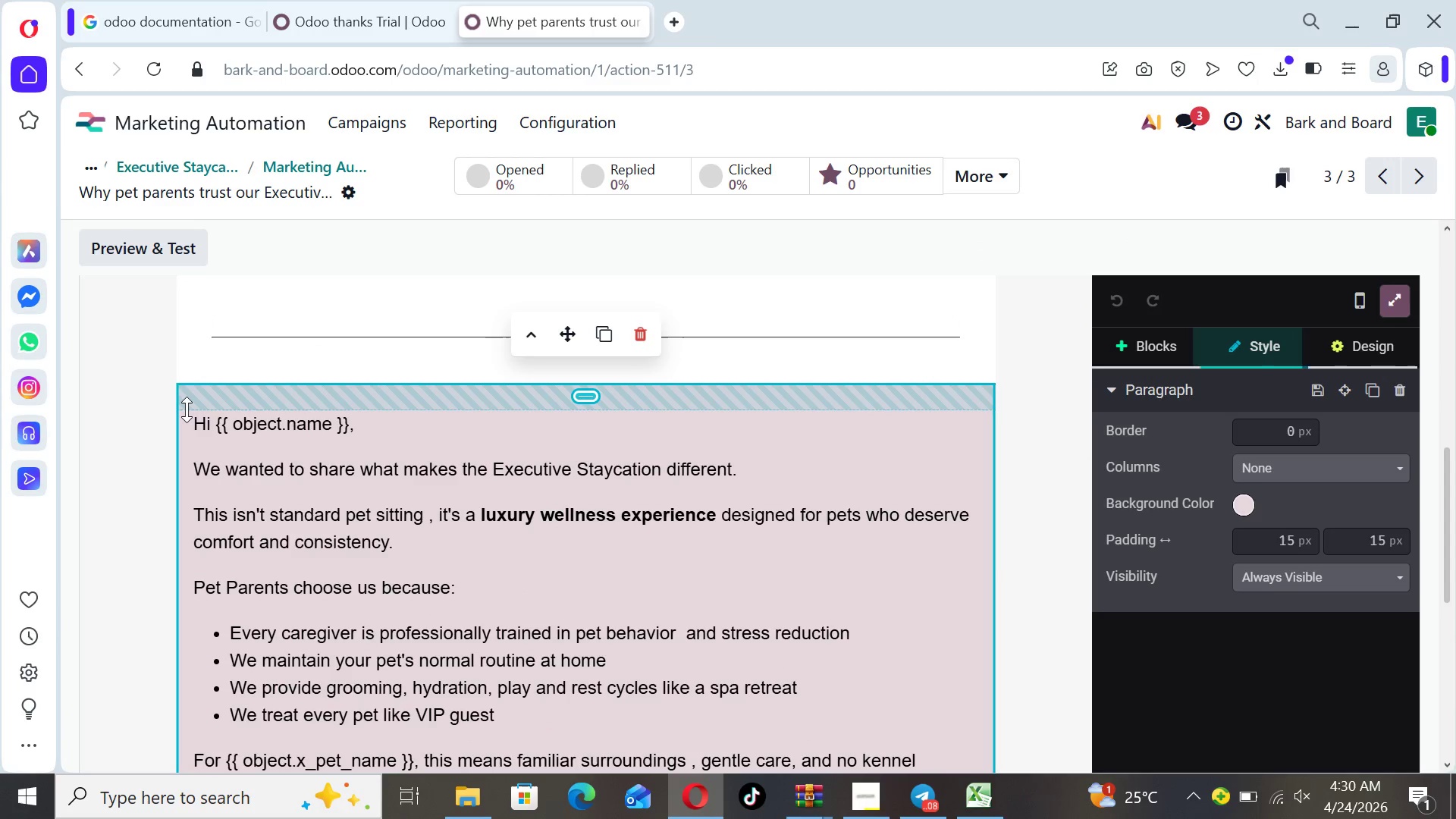 
left_click_drag(start_coordinate=[187, 410], to_coordinate=[401, 391])
 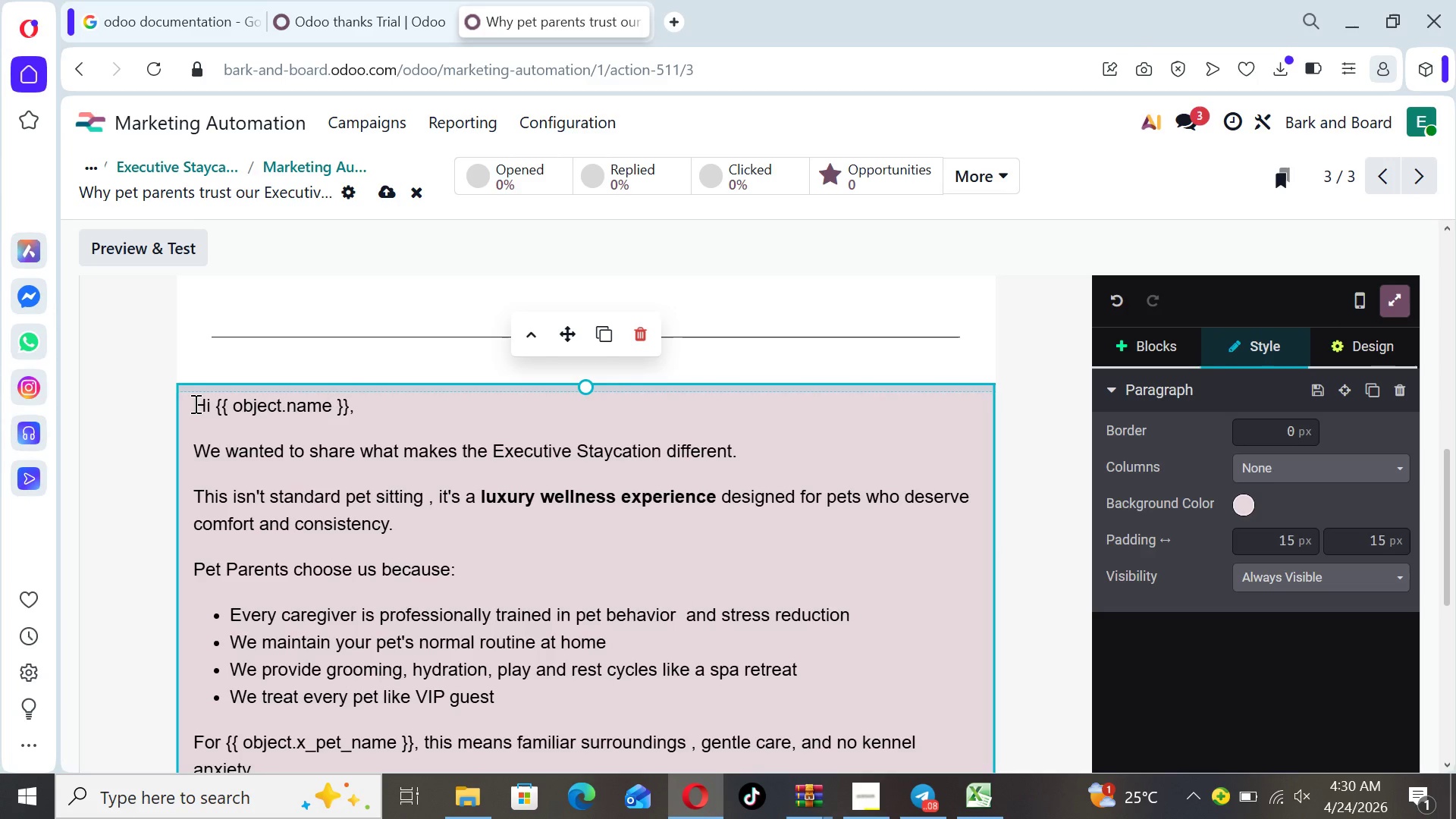 
left_click([194, 403])
 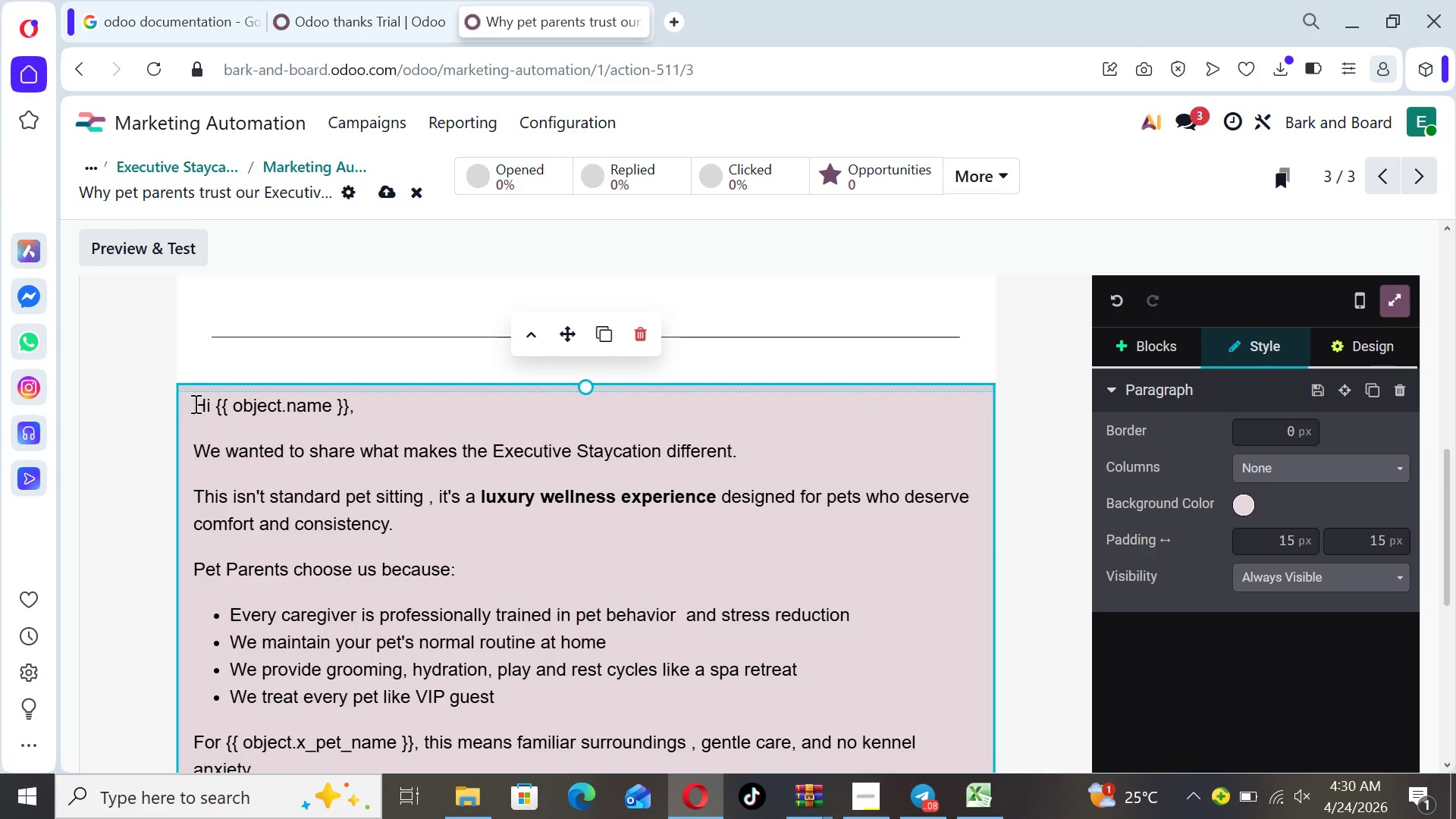 
left_click_drag(start_coordinate=[194, 403], to_coordinate=[722, 456])
 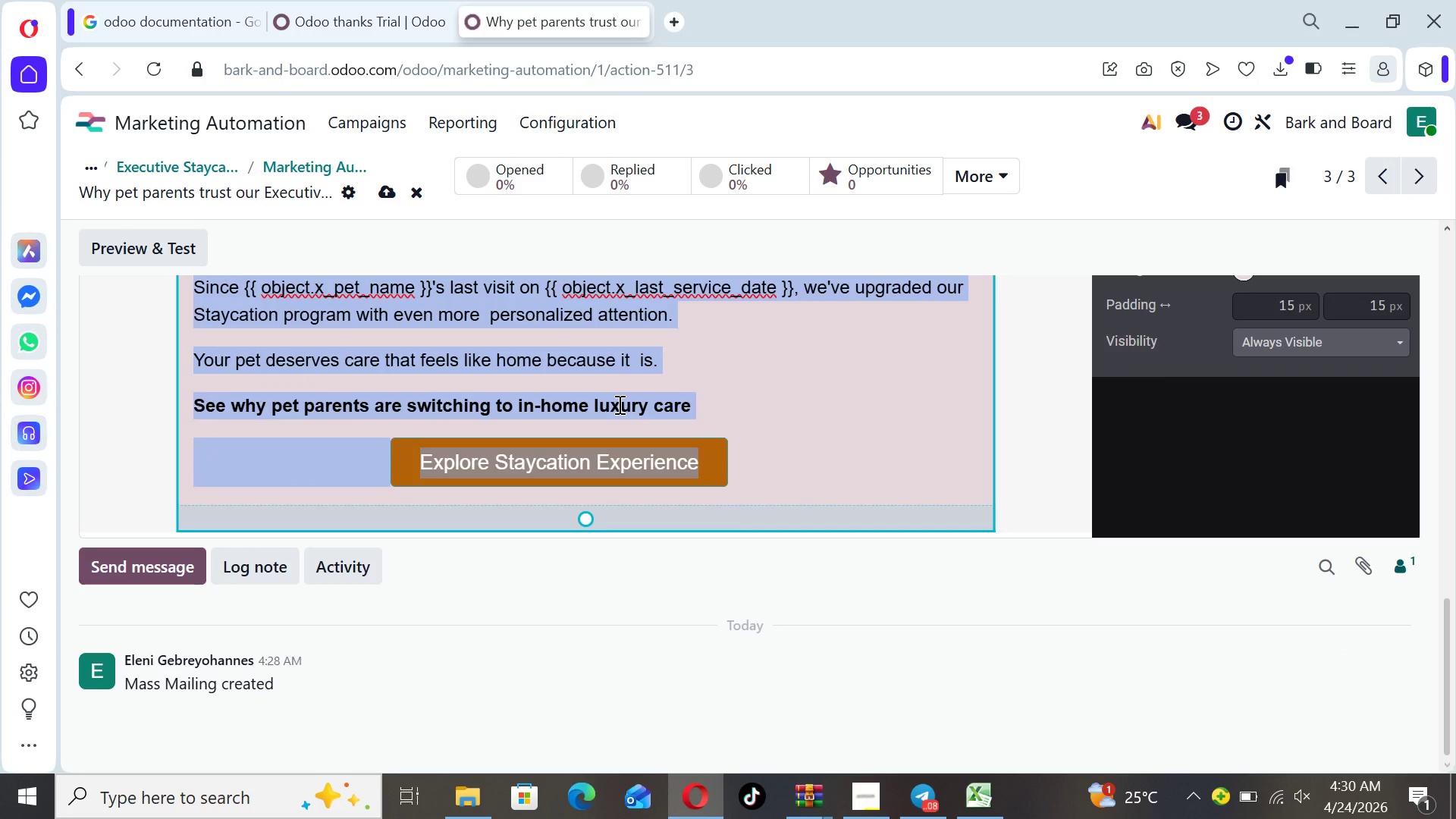 
right_click([618, 404])
 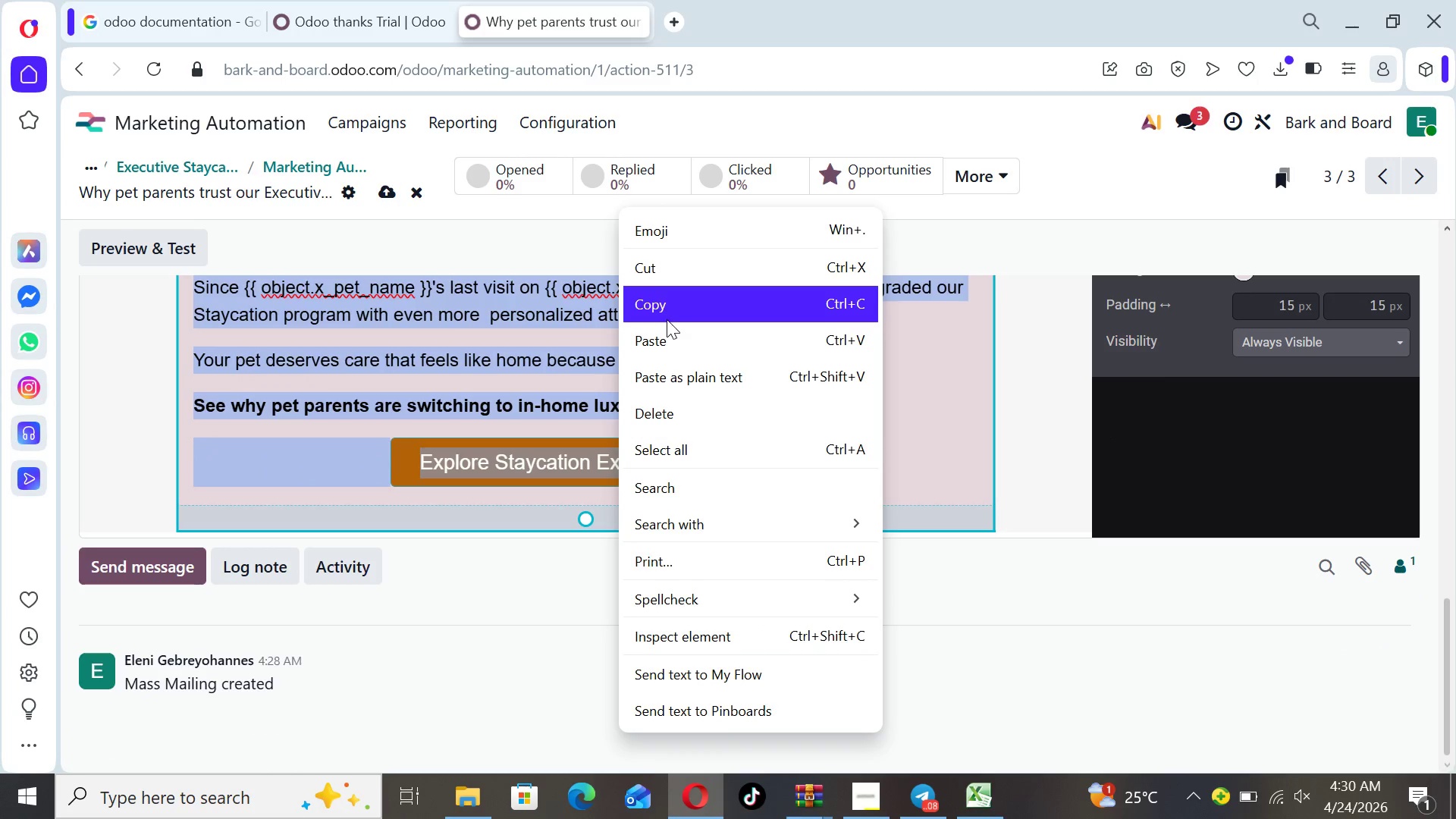 
left_click([666, 319])
 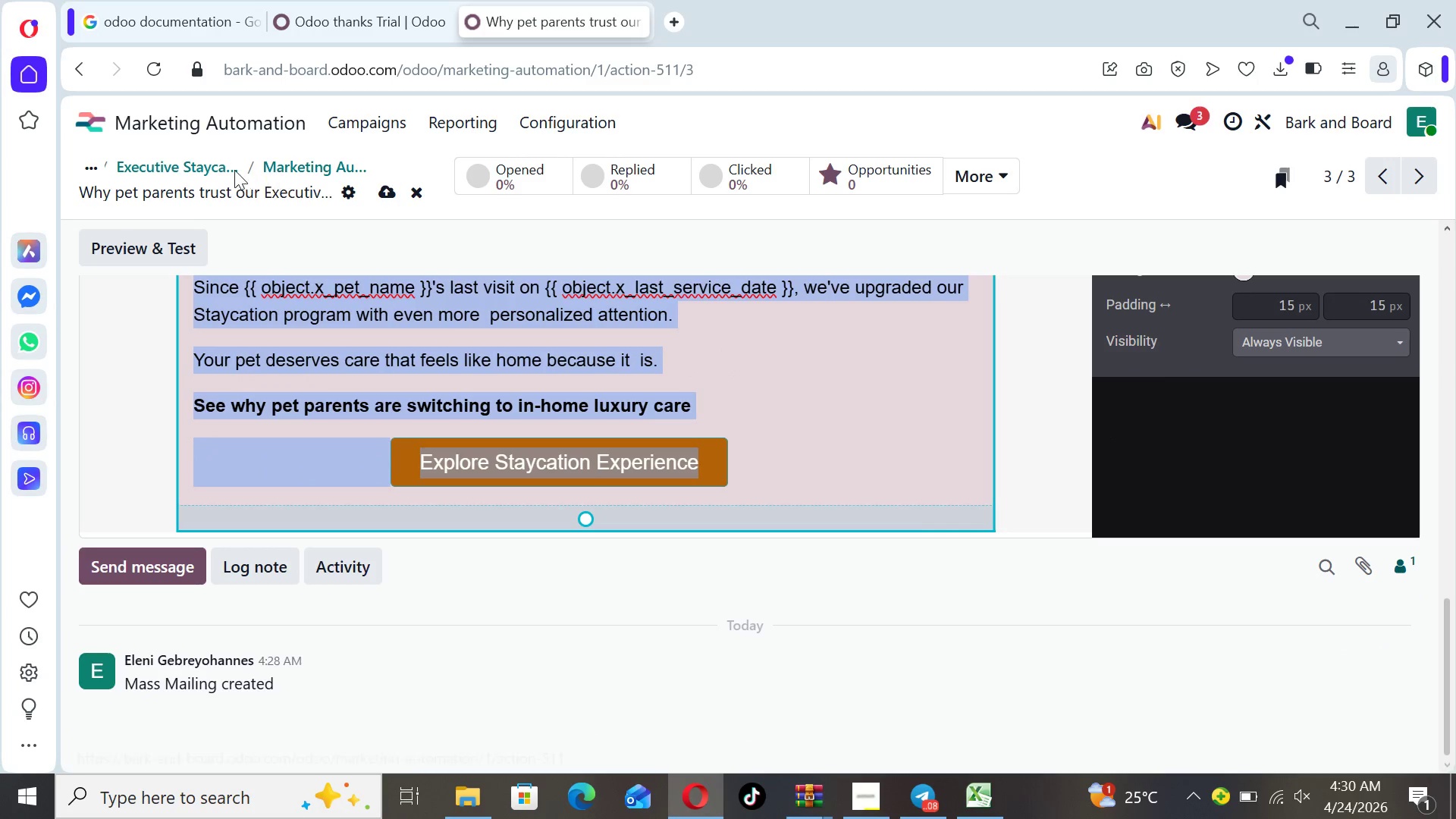 
left_click([211, 170])
 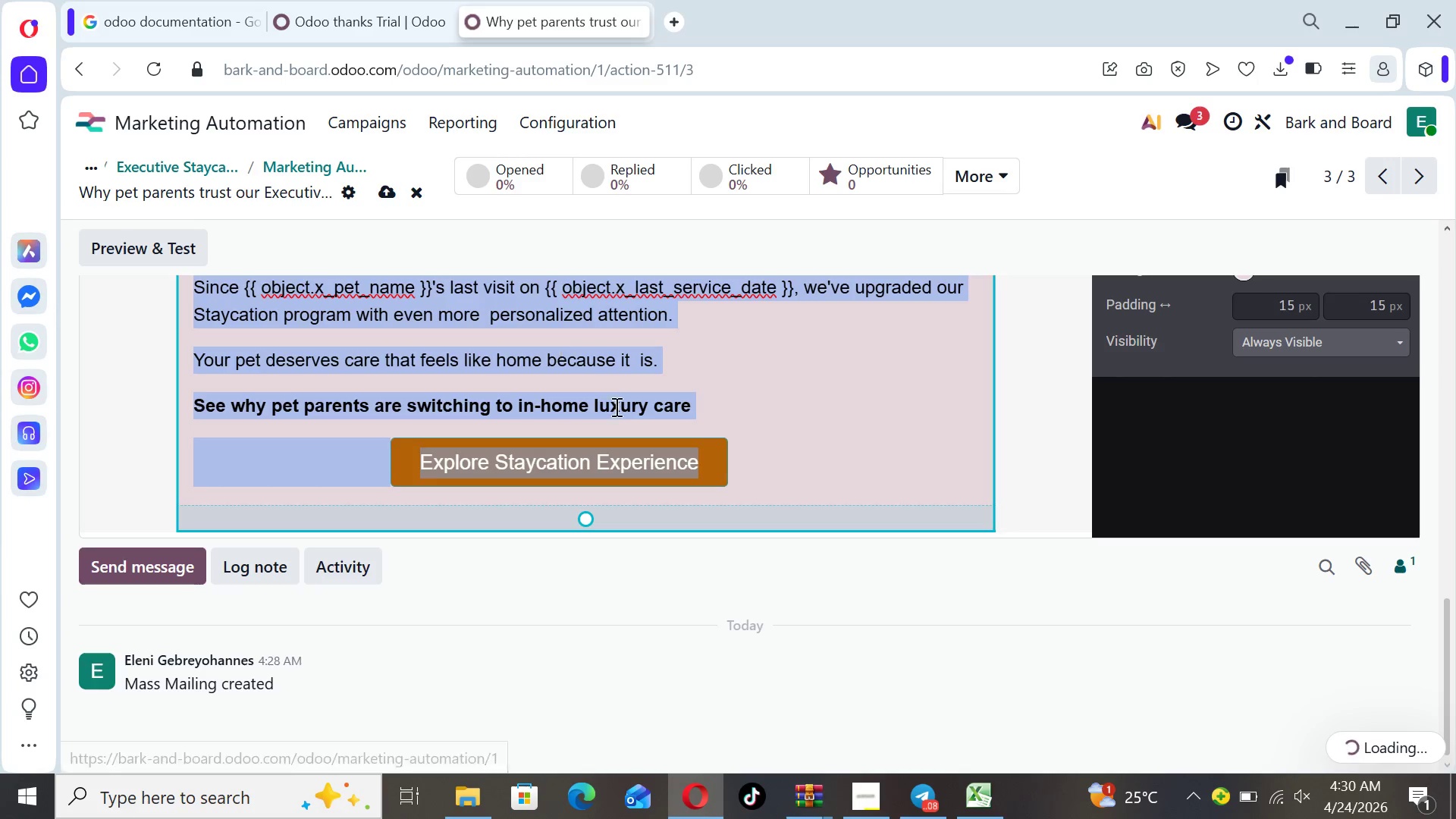 
left_click([844, 450])
 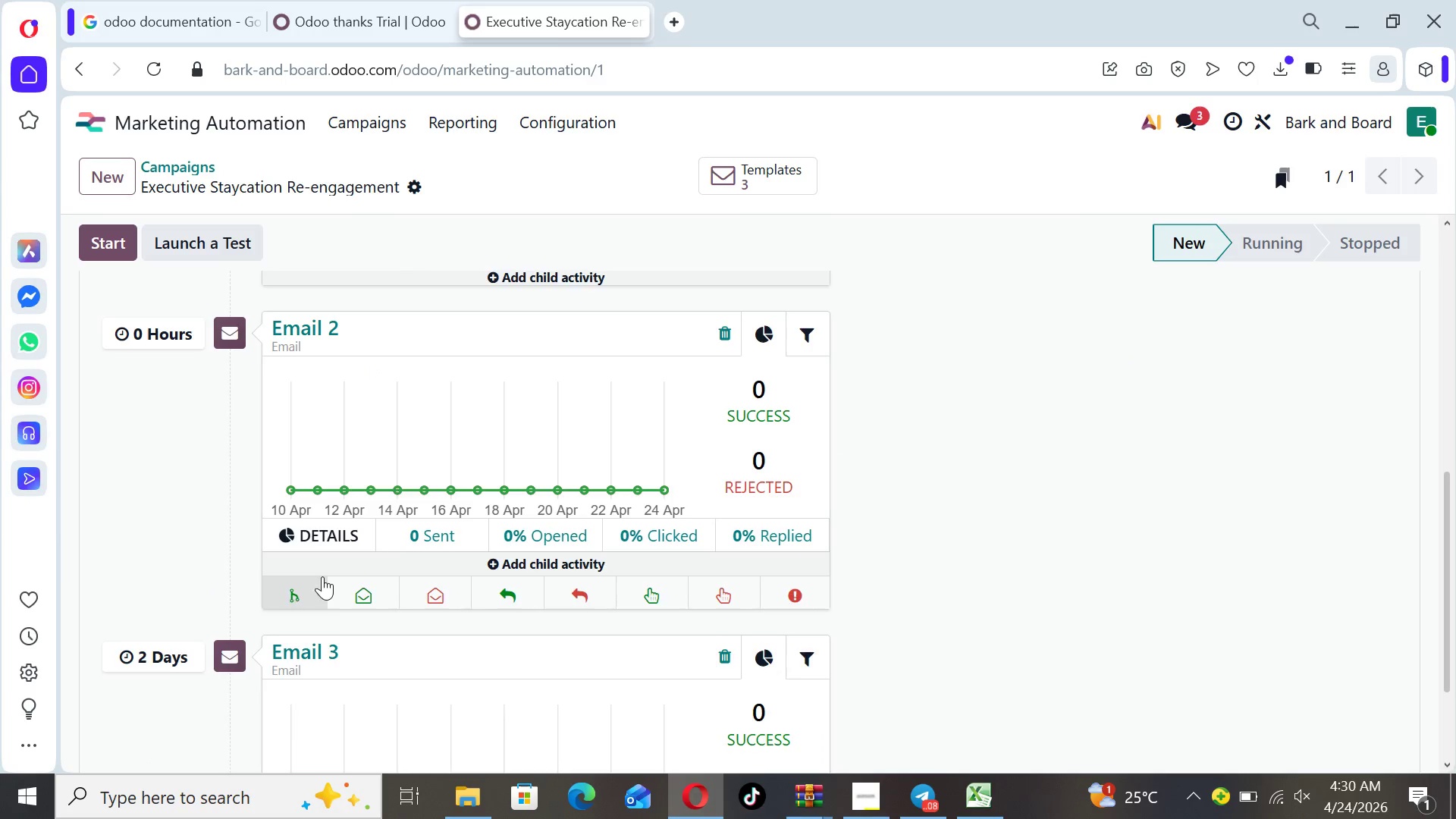 
left_click([312, 325])
 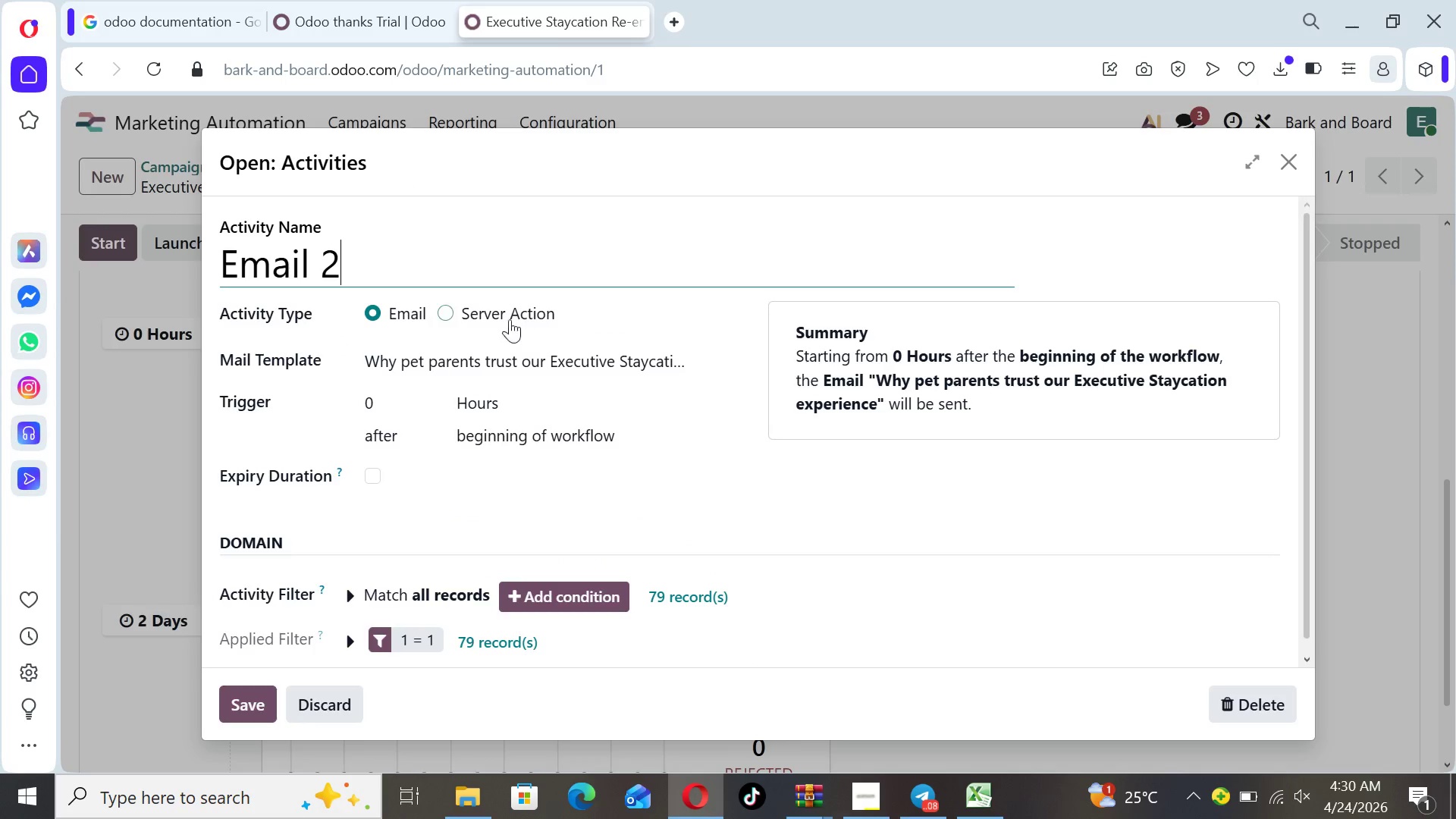 
left_click([446, 317])
 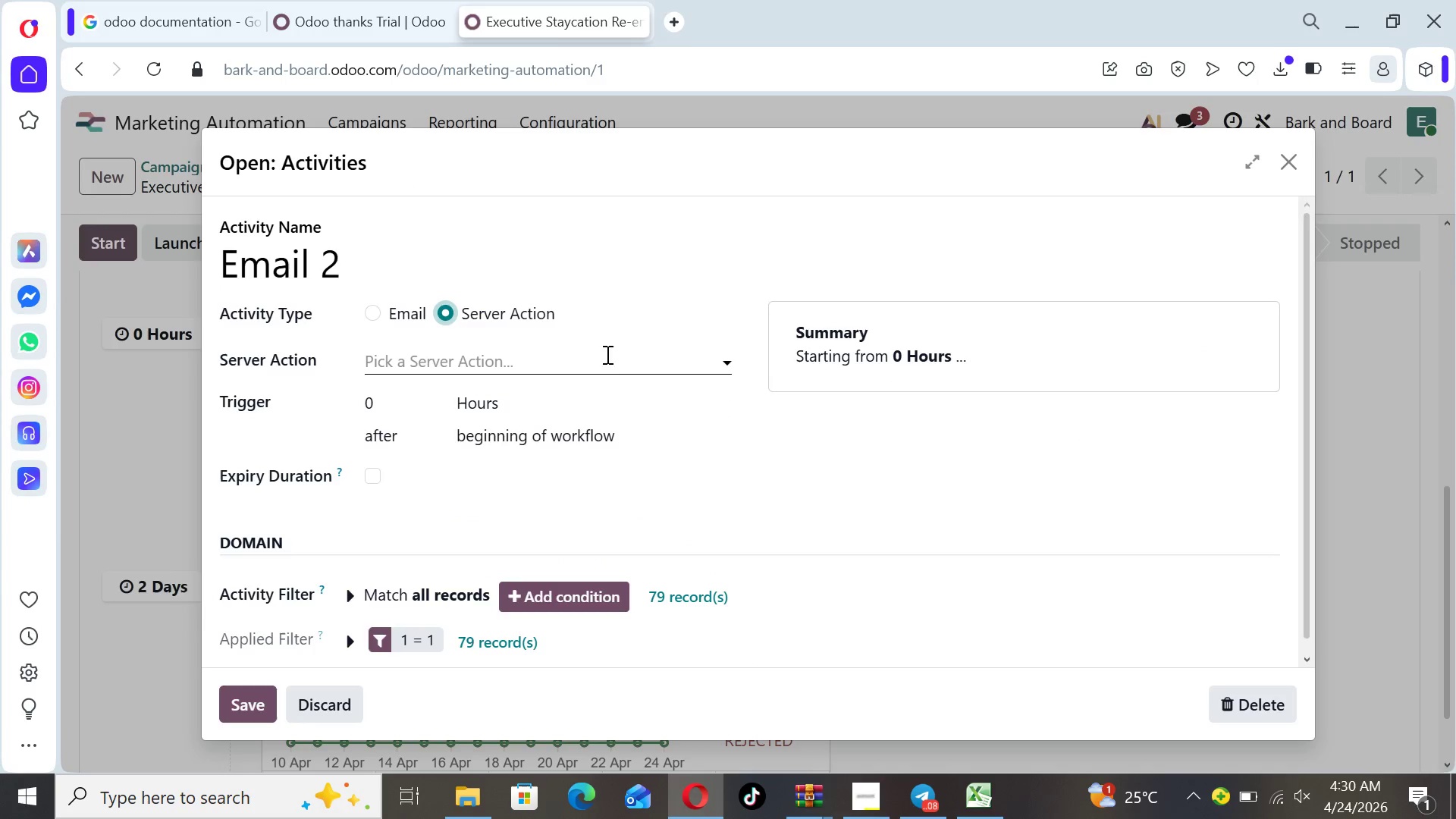 
left_click([604, 350])
 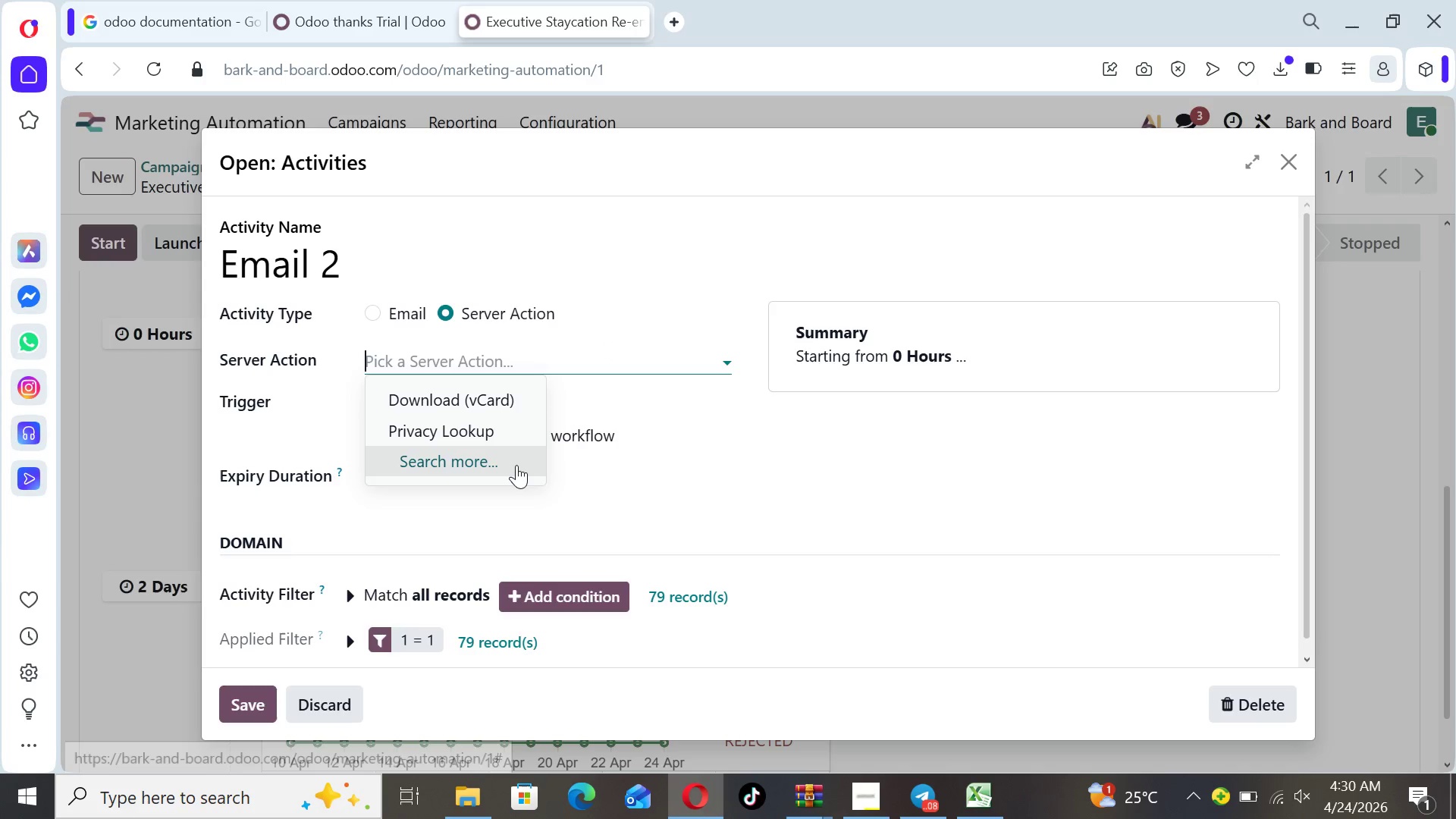 
left_click([514, 466])
 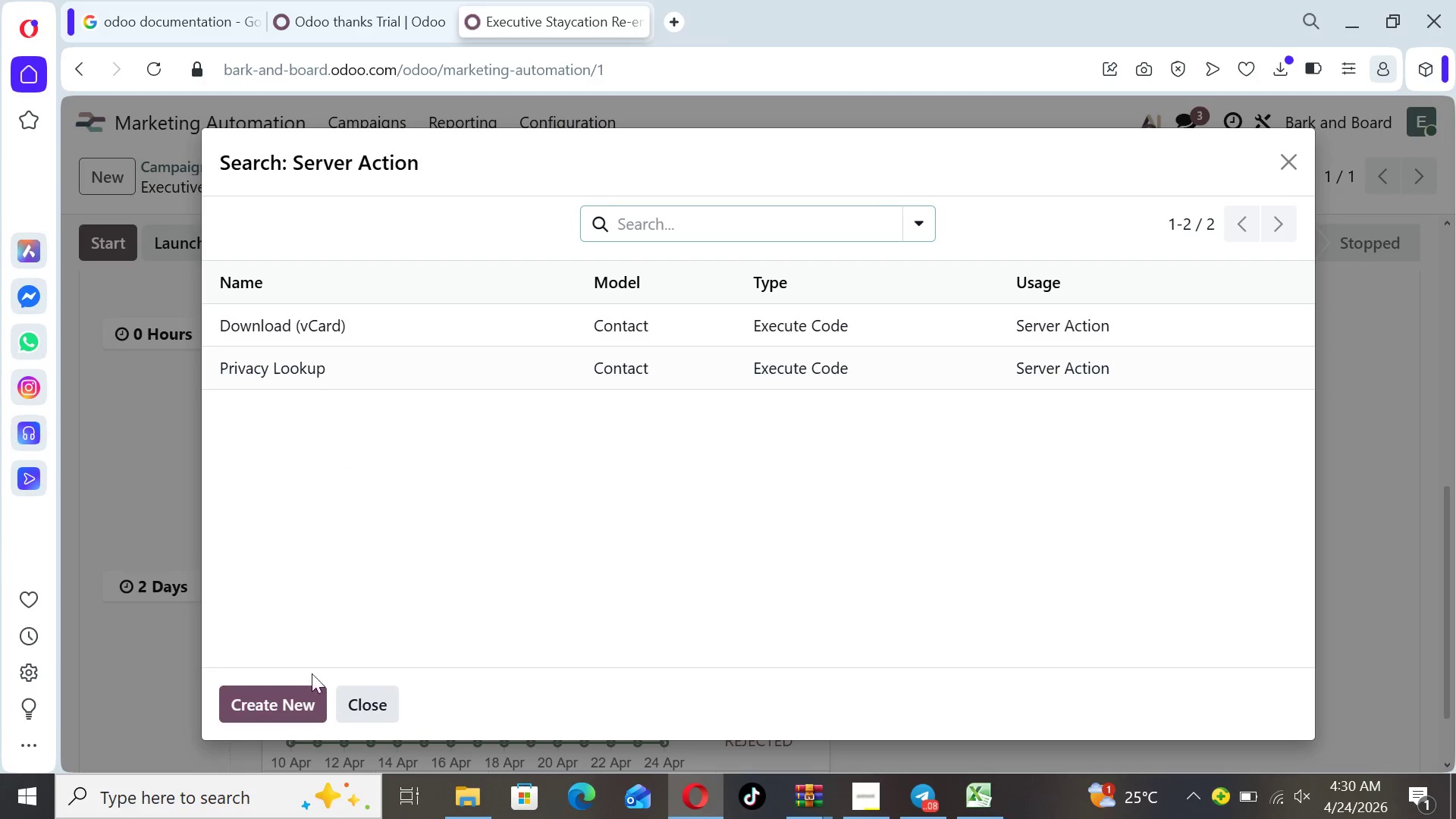 
left_click([297, 693])
 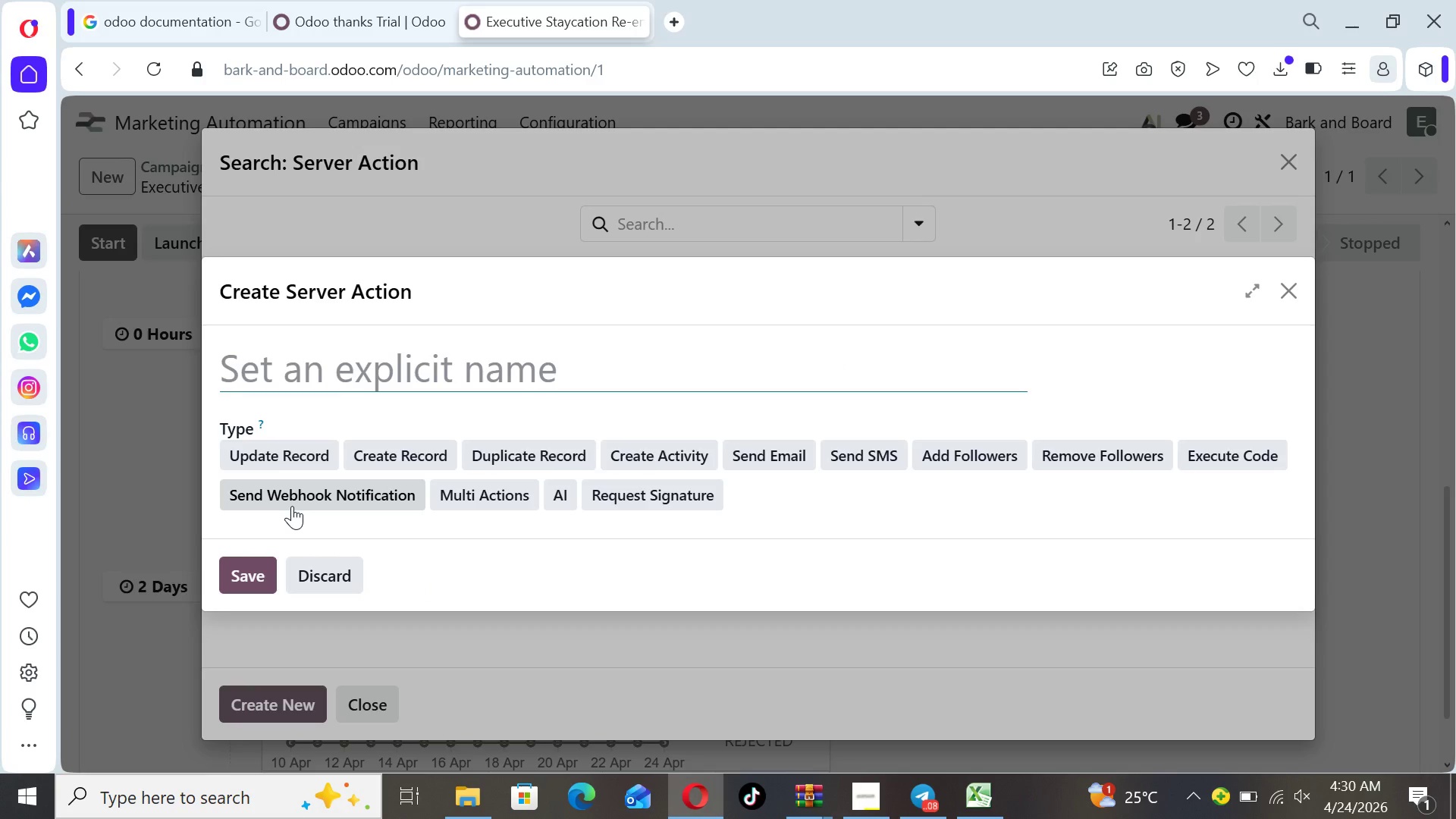 
type(Send Email)
 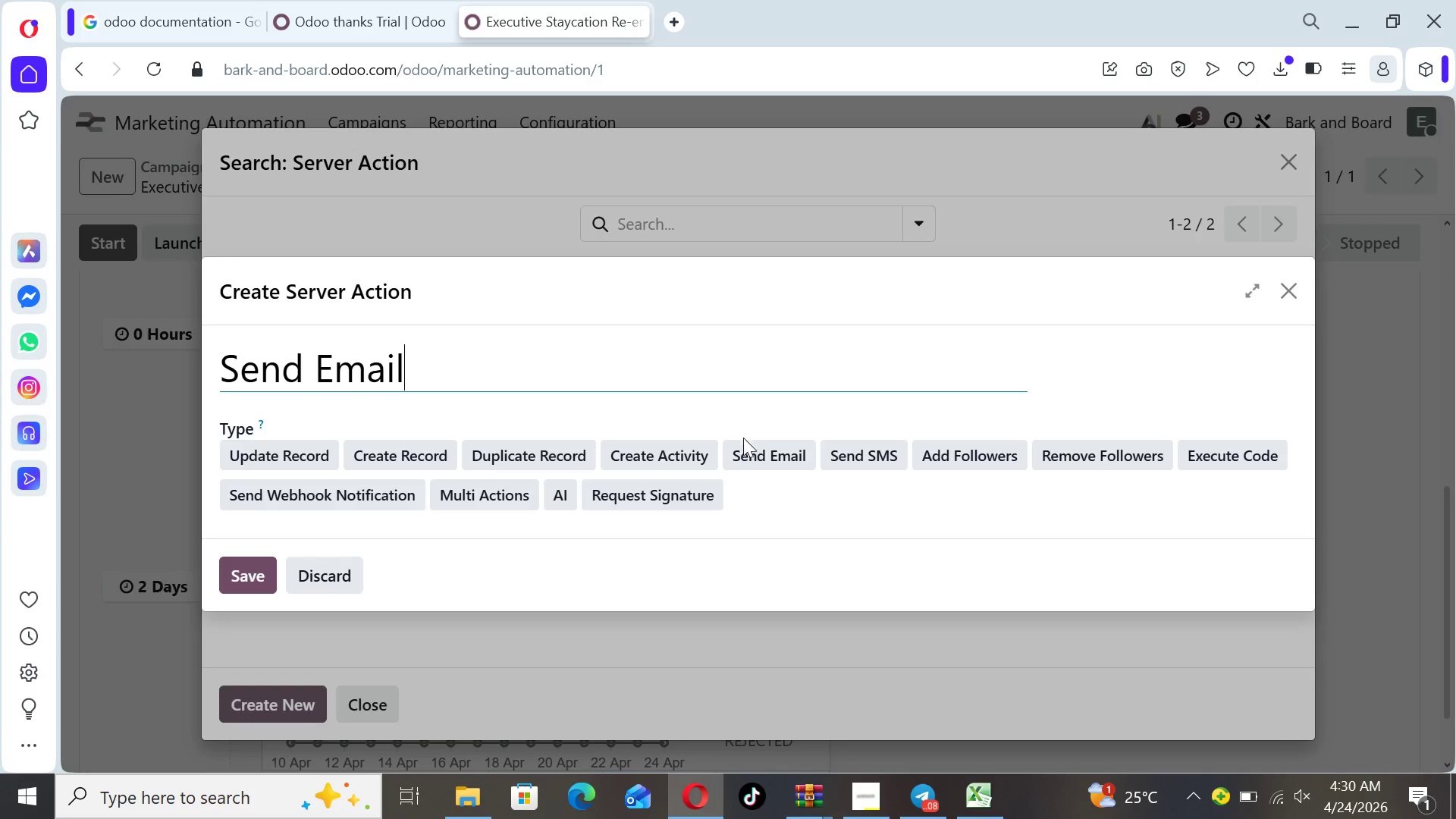 
left_click([752, 450])
 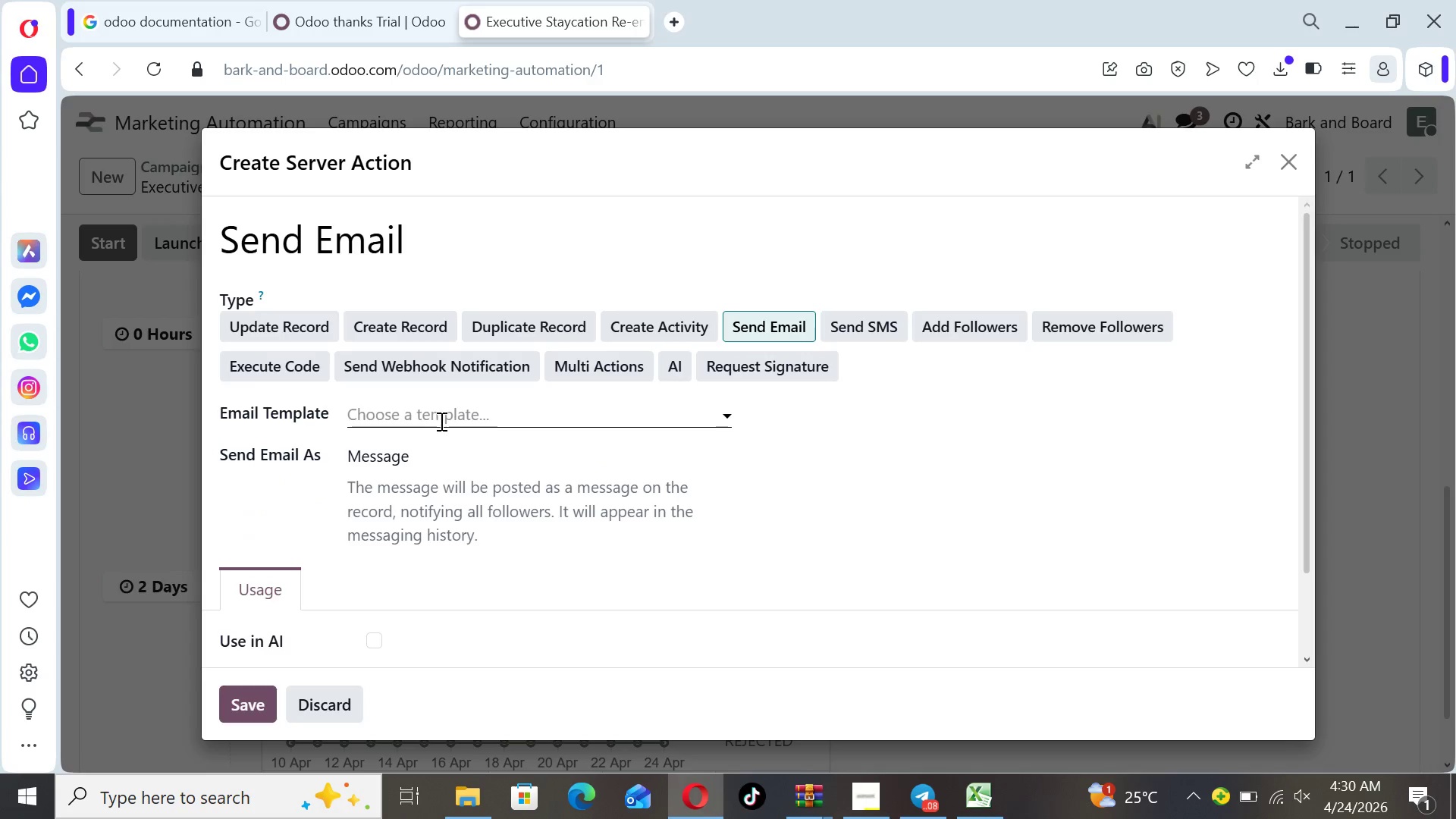 
left_click([505, 425])
 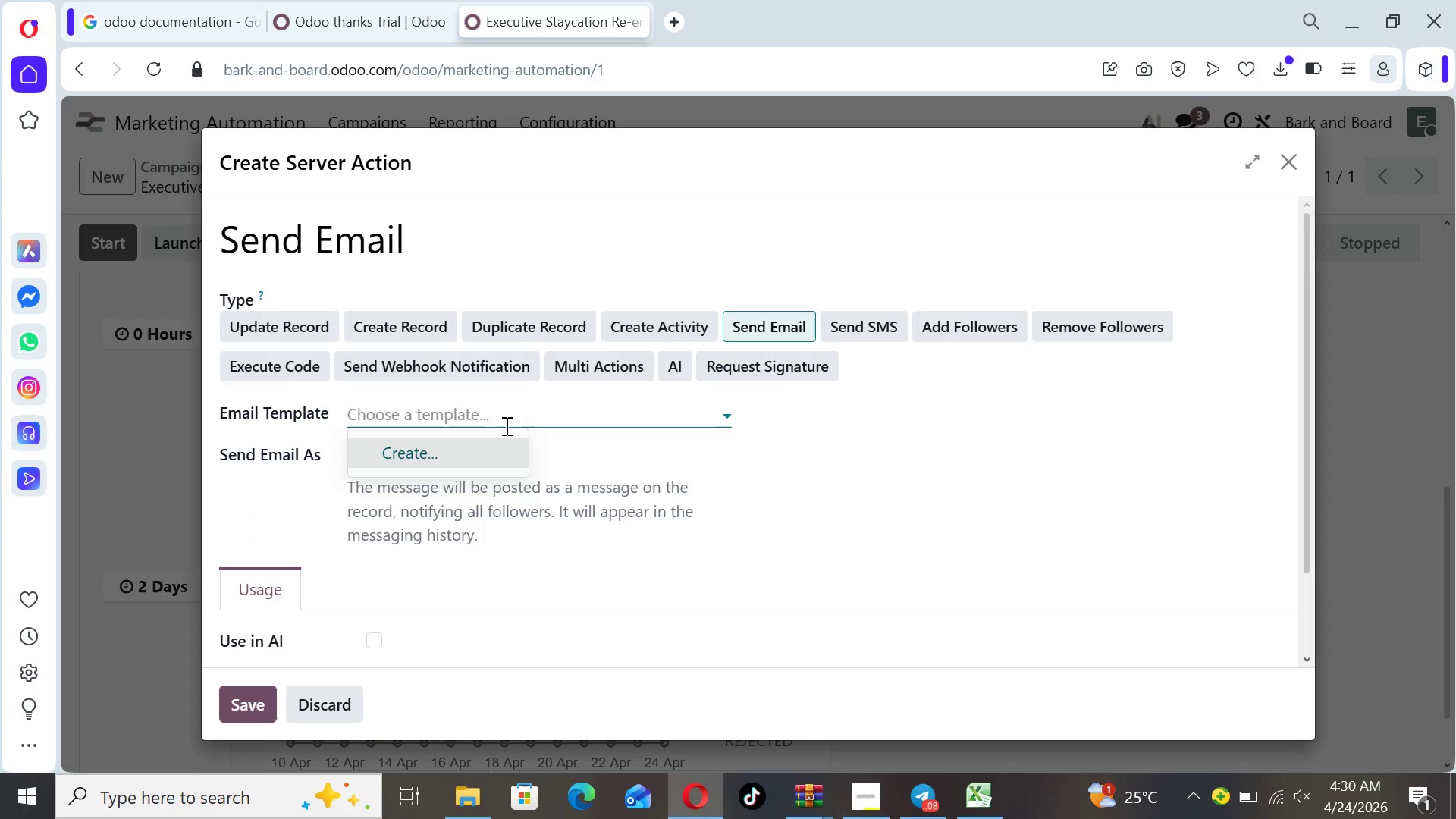 
left_click([477, 442])
 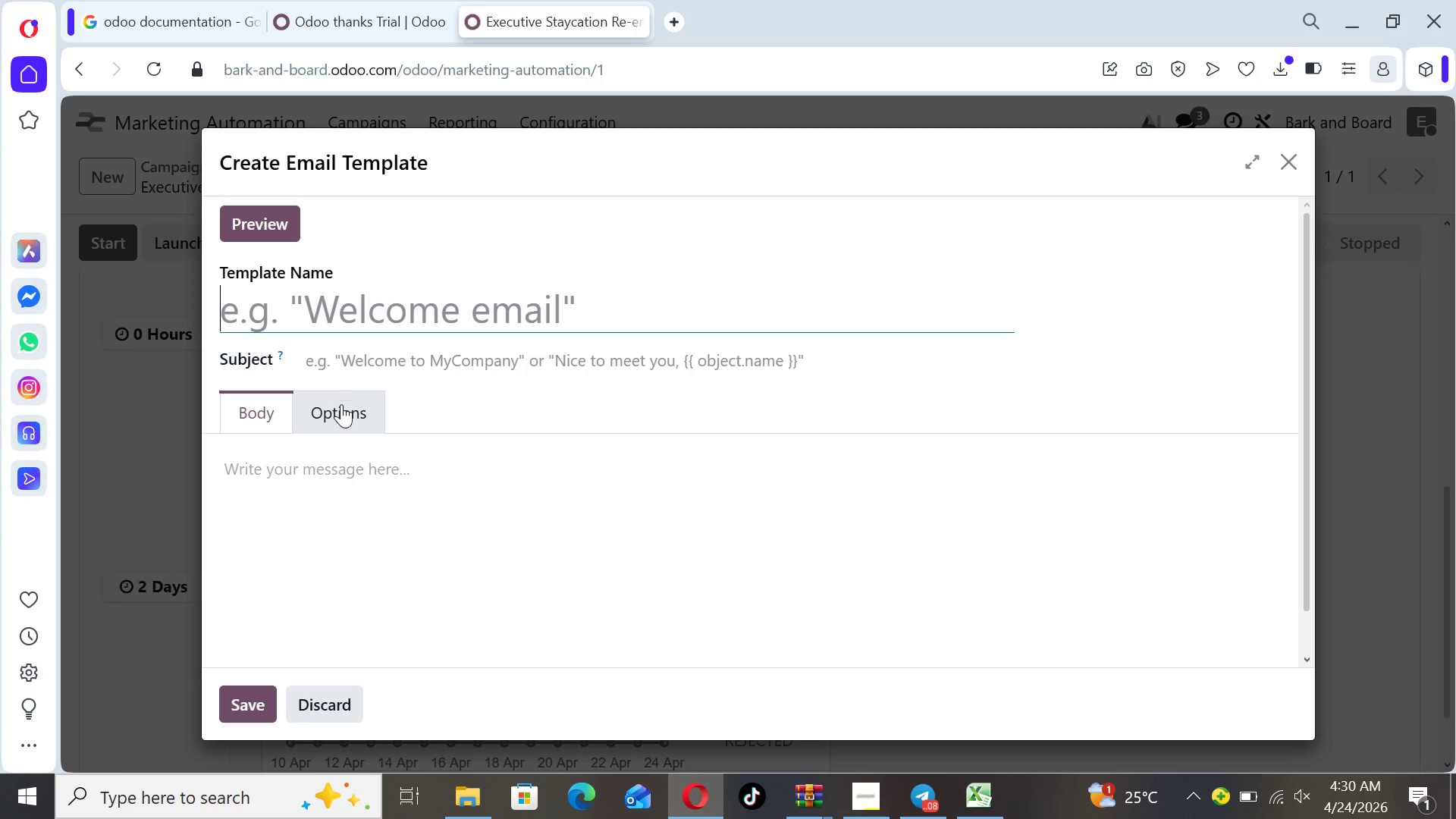 
wait(5.16)
 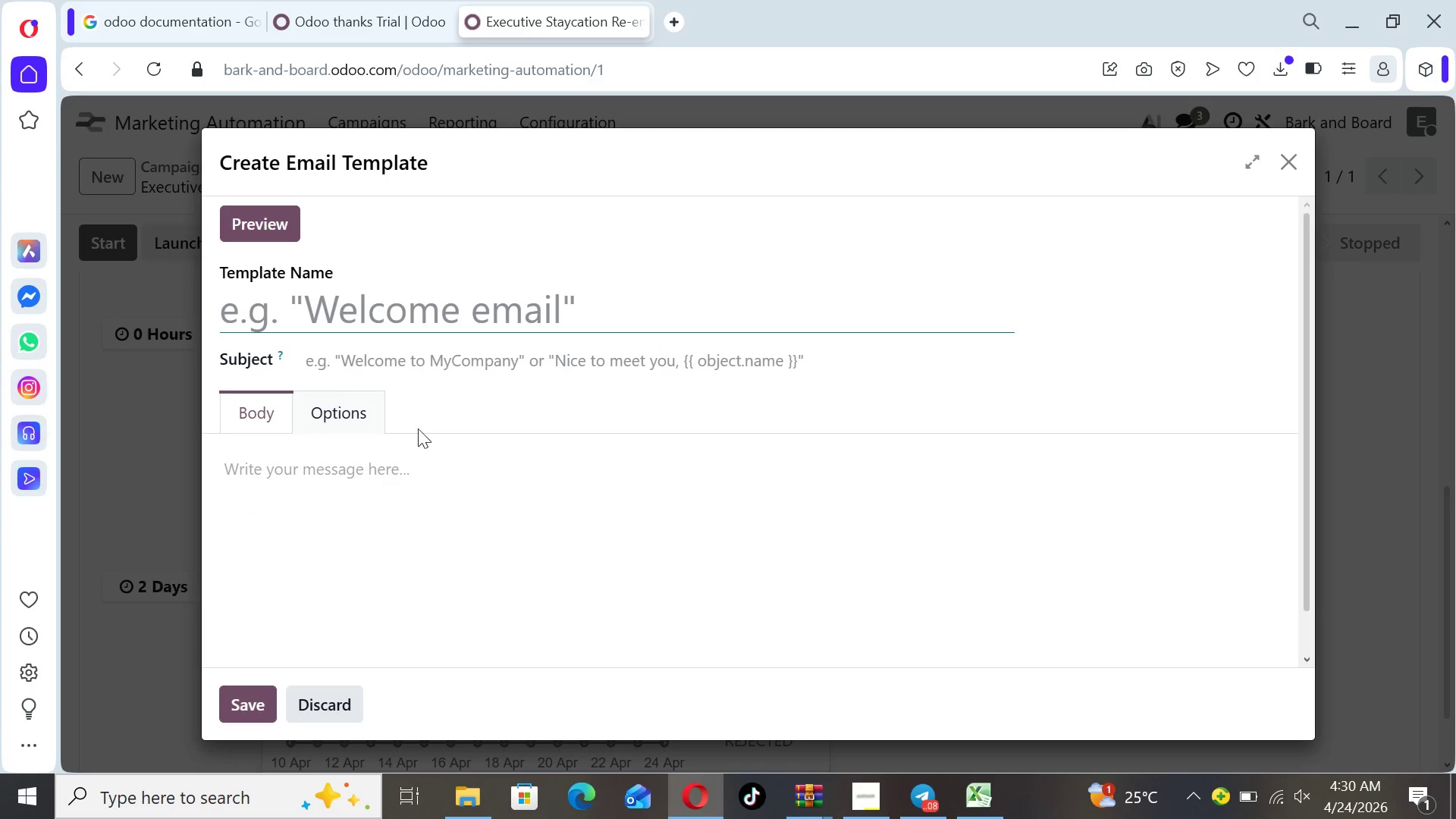 
left_click([309, 466])
 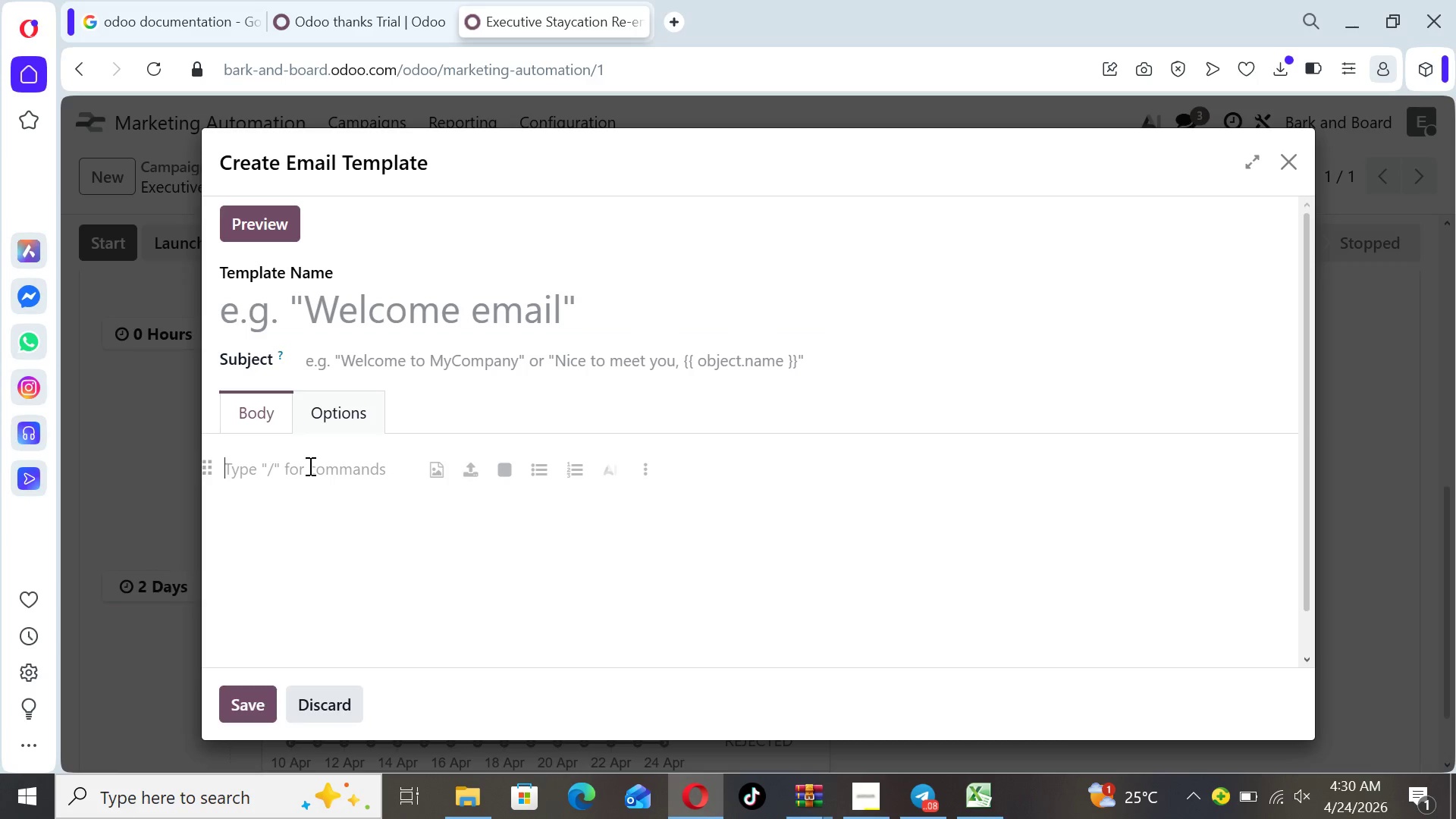 
key(Control+ControlLeft)
 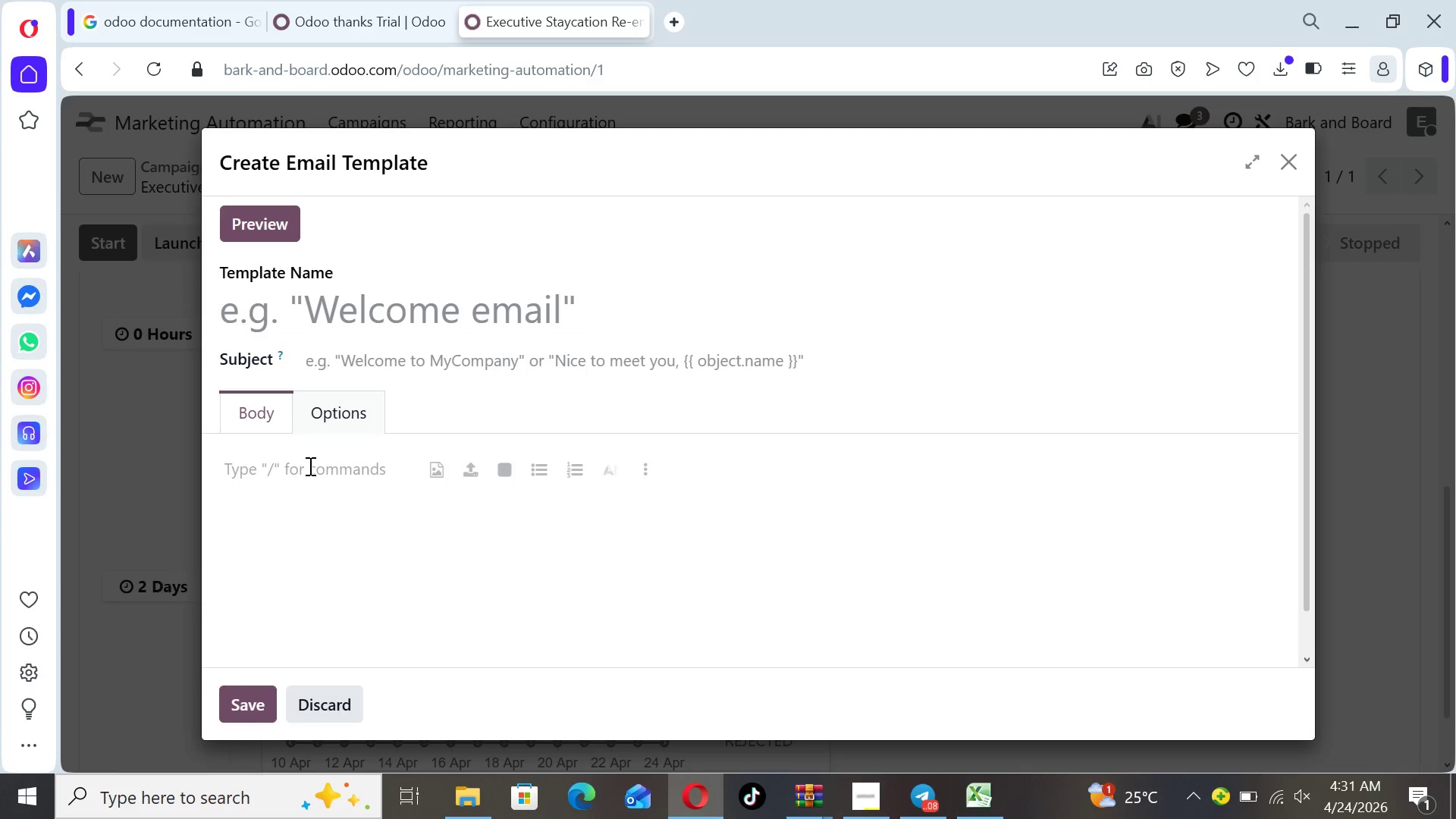 
key(Control+V)
 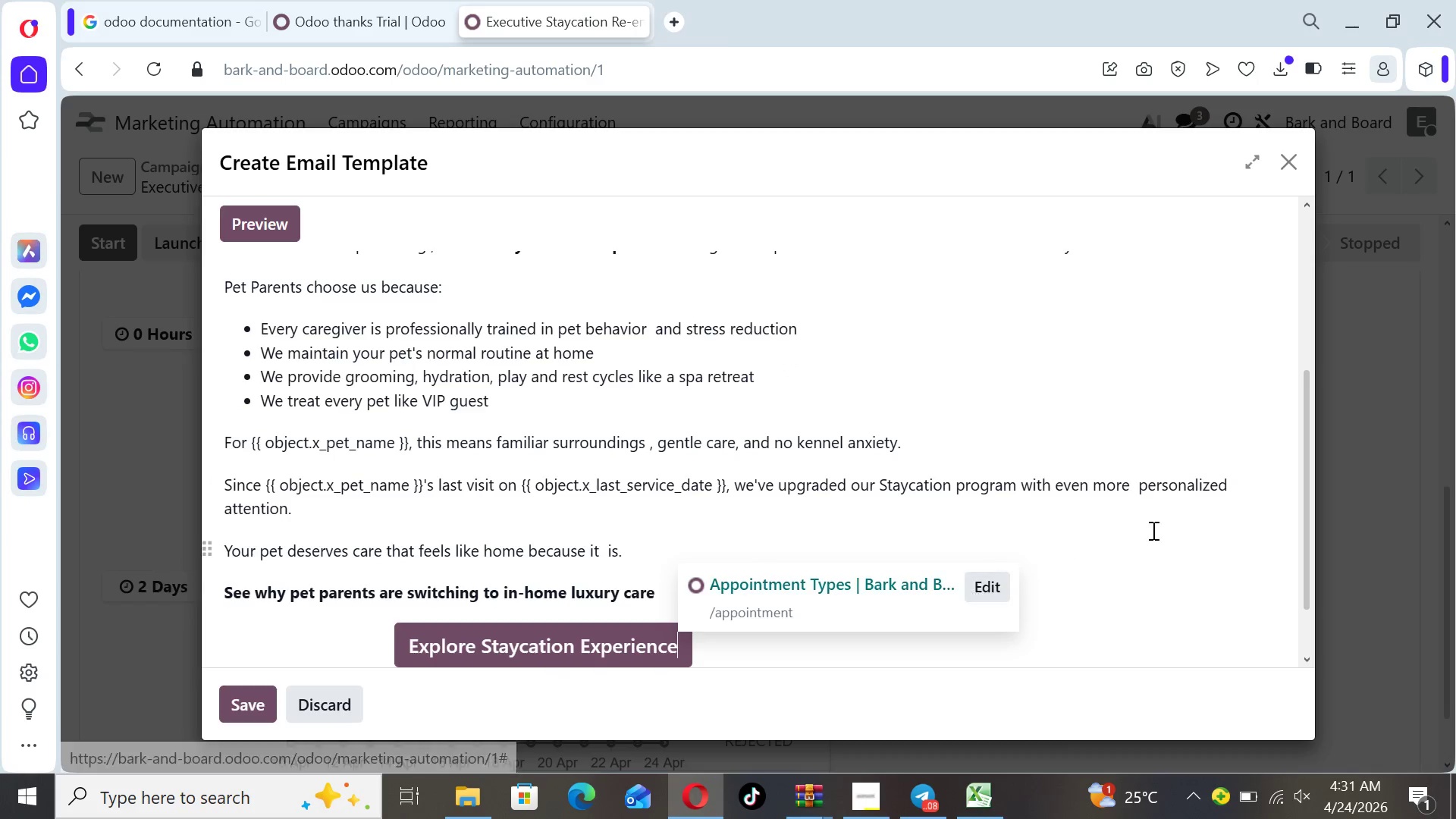 
left_click_drag(start_coordinate=[1307, 532], to_coordinate=[1284, 346])
 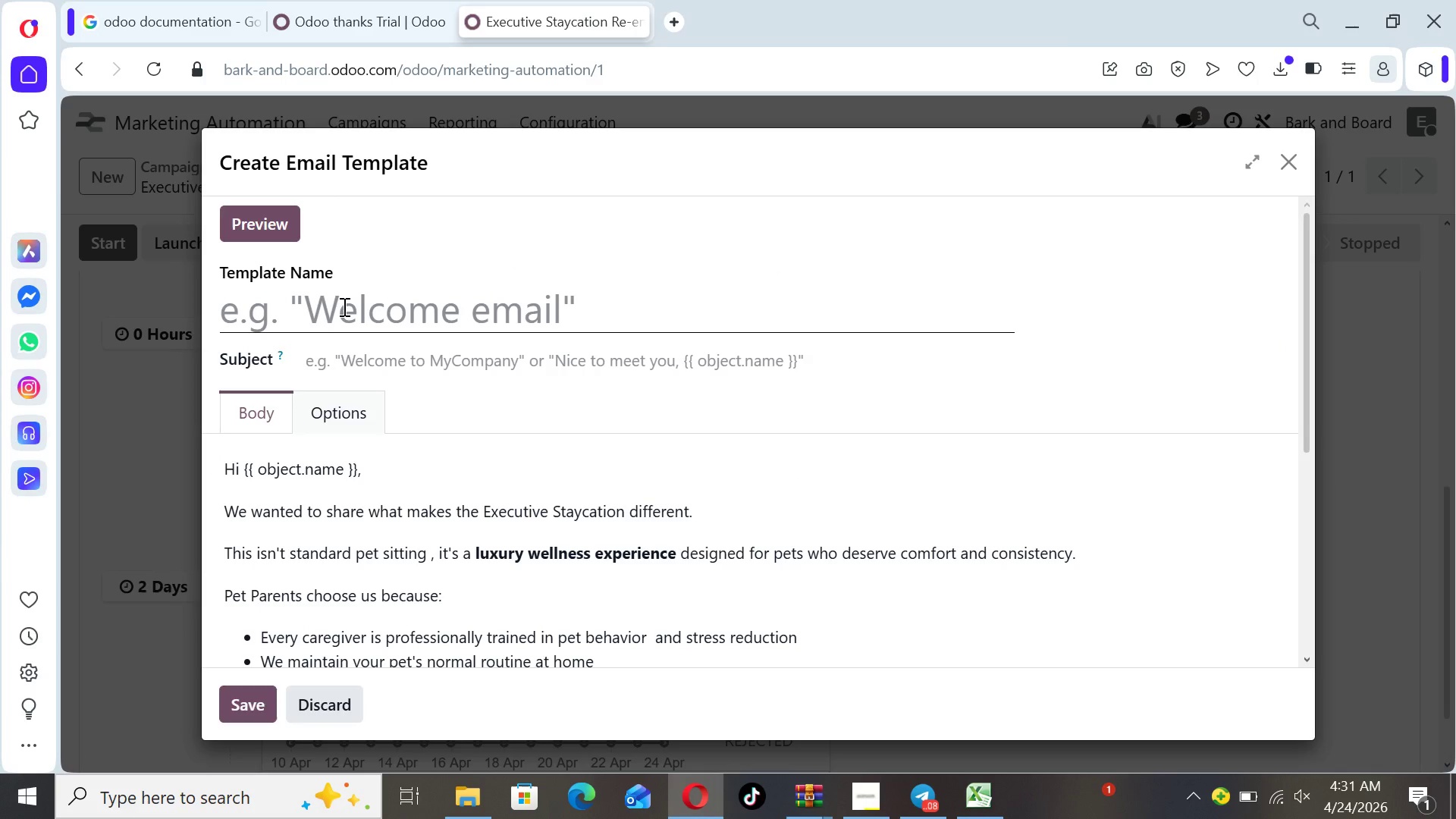 
type(SXoci)
 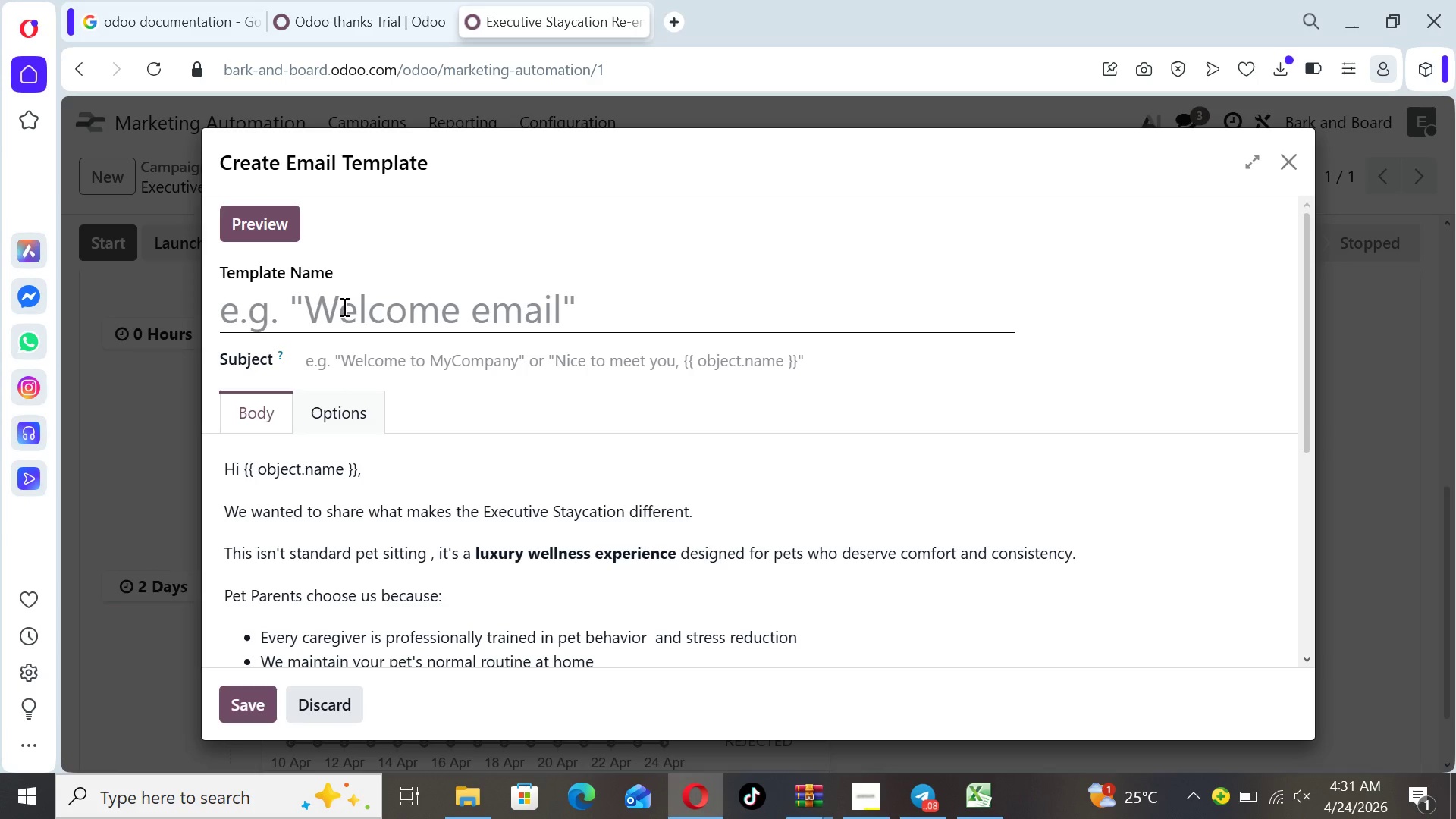 
left_click([343, 306])
 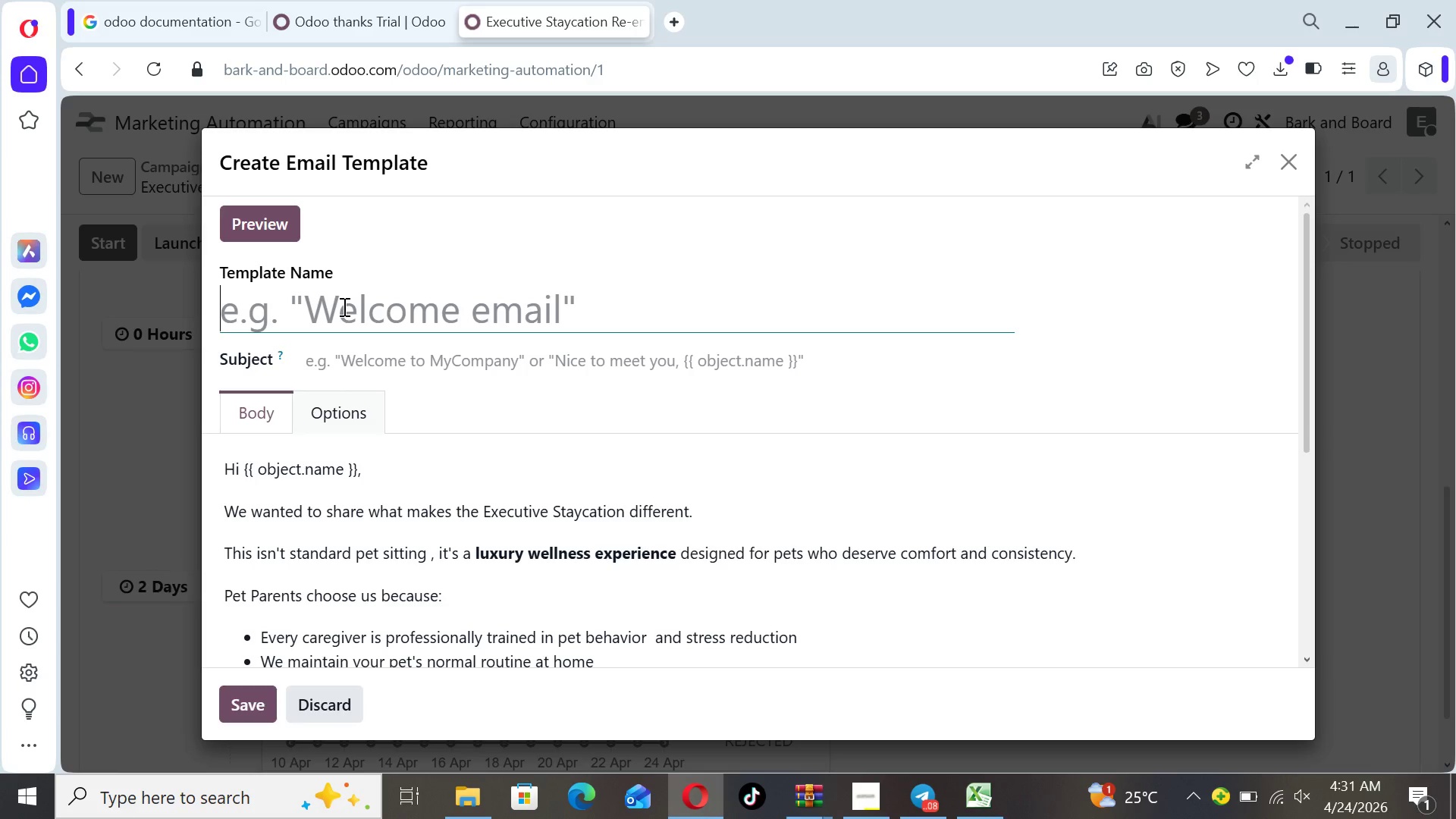 
type(social proof)
 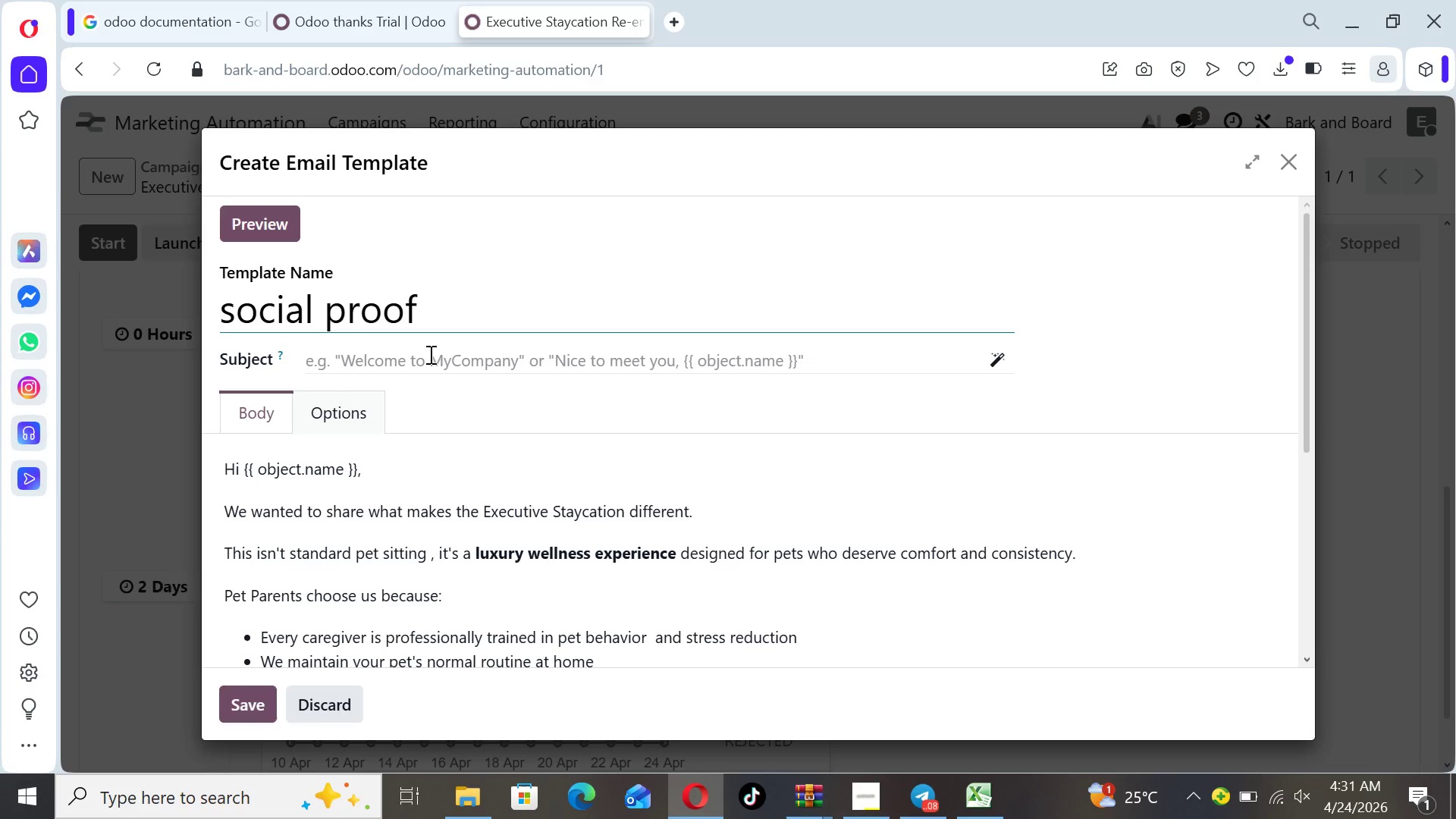 
left_click([431, 358])
 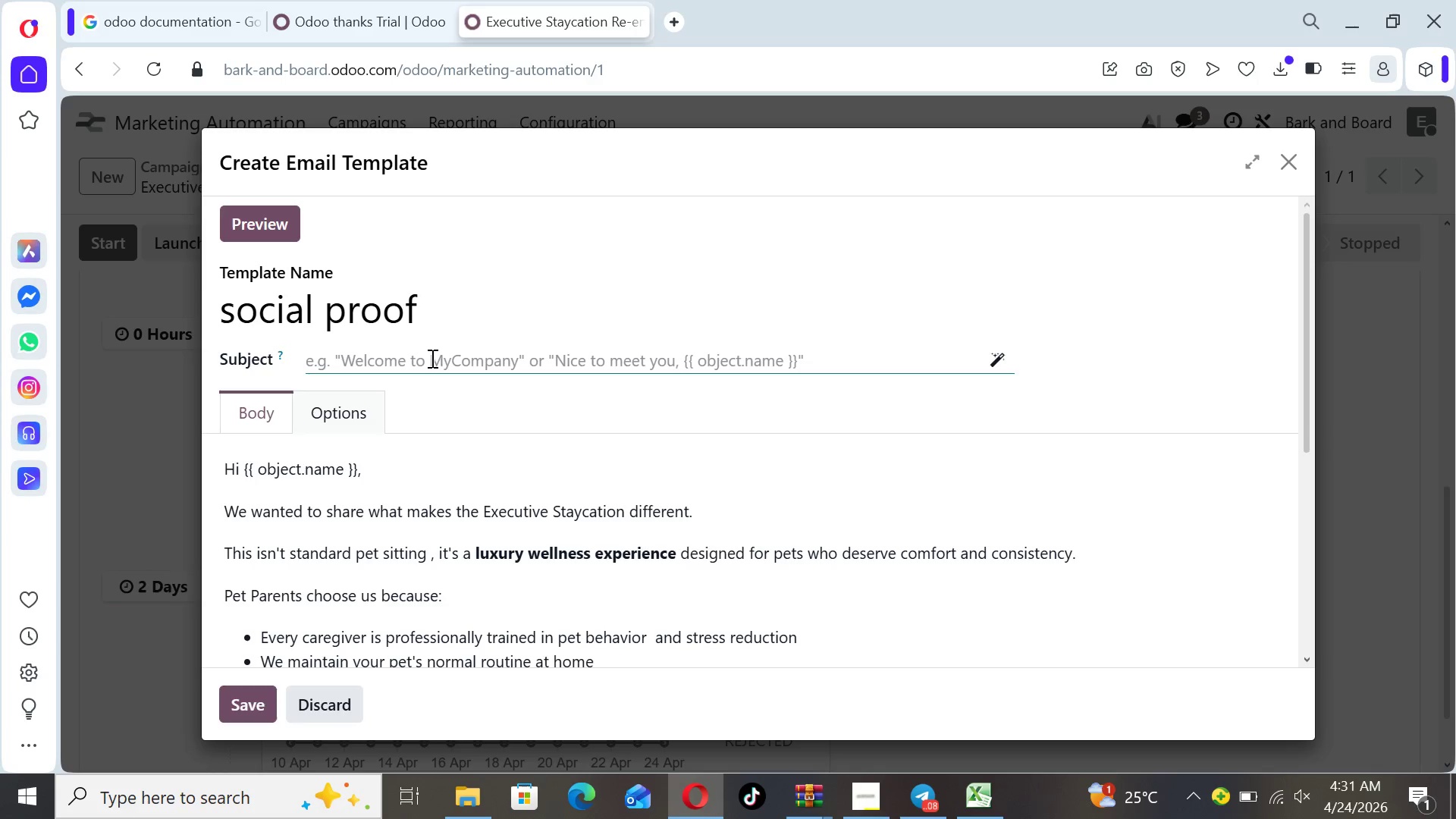 
wait(12.89)
 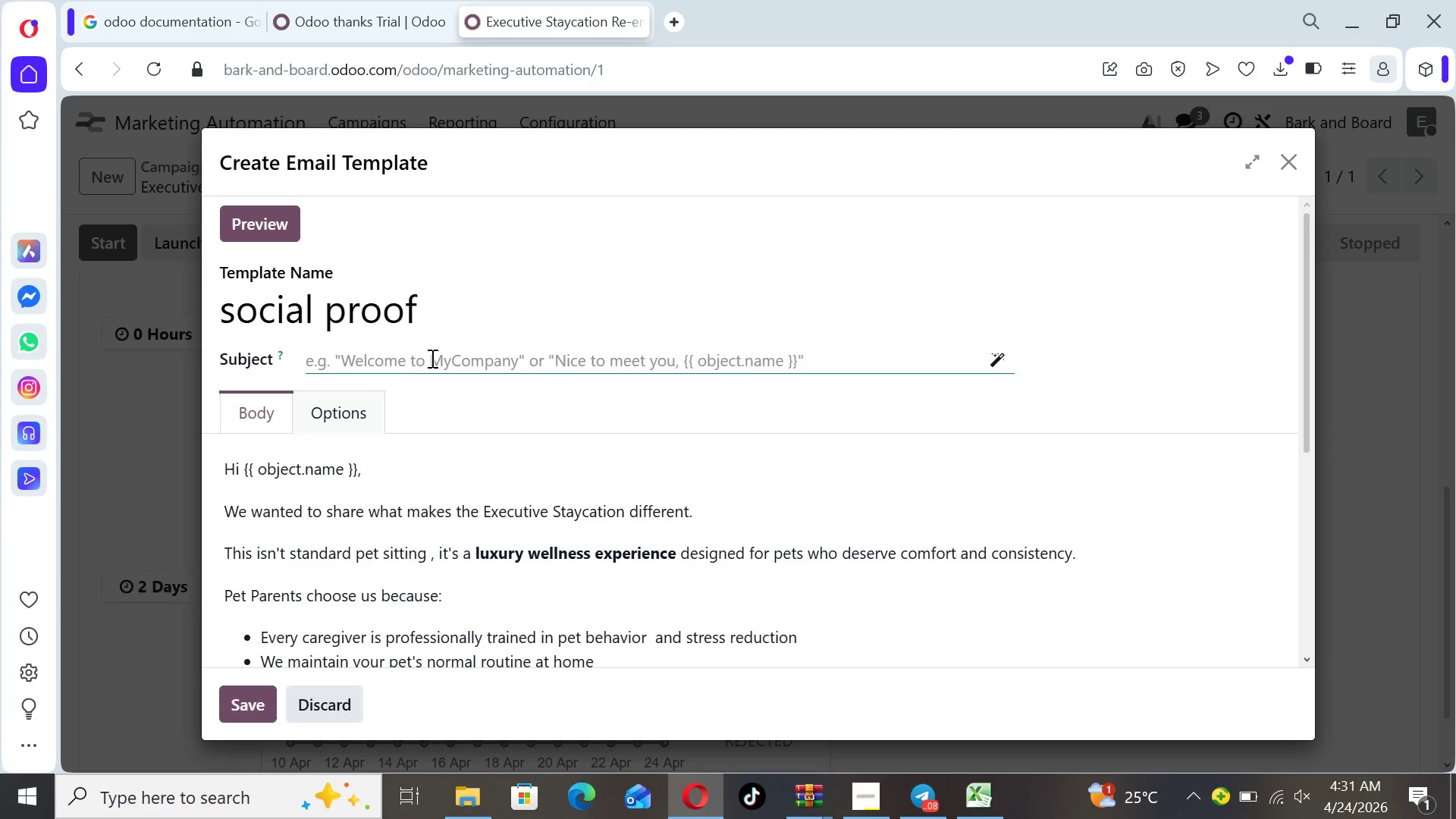 
type(Why pet paren t)
key(Backspace)
key(Backspace)
type(ts trust )
 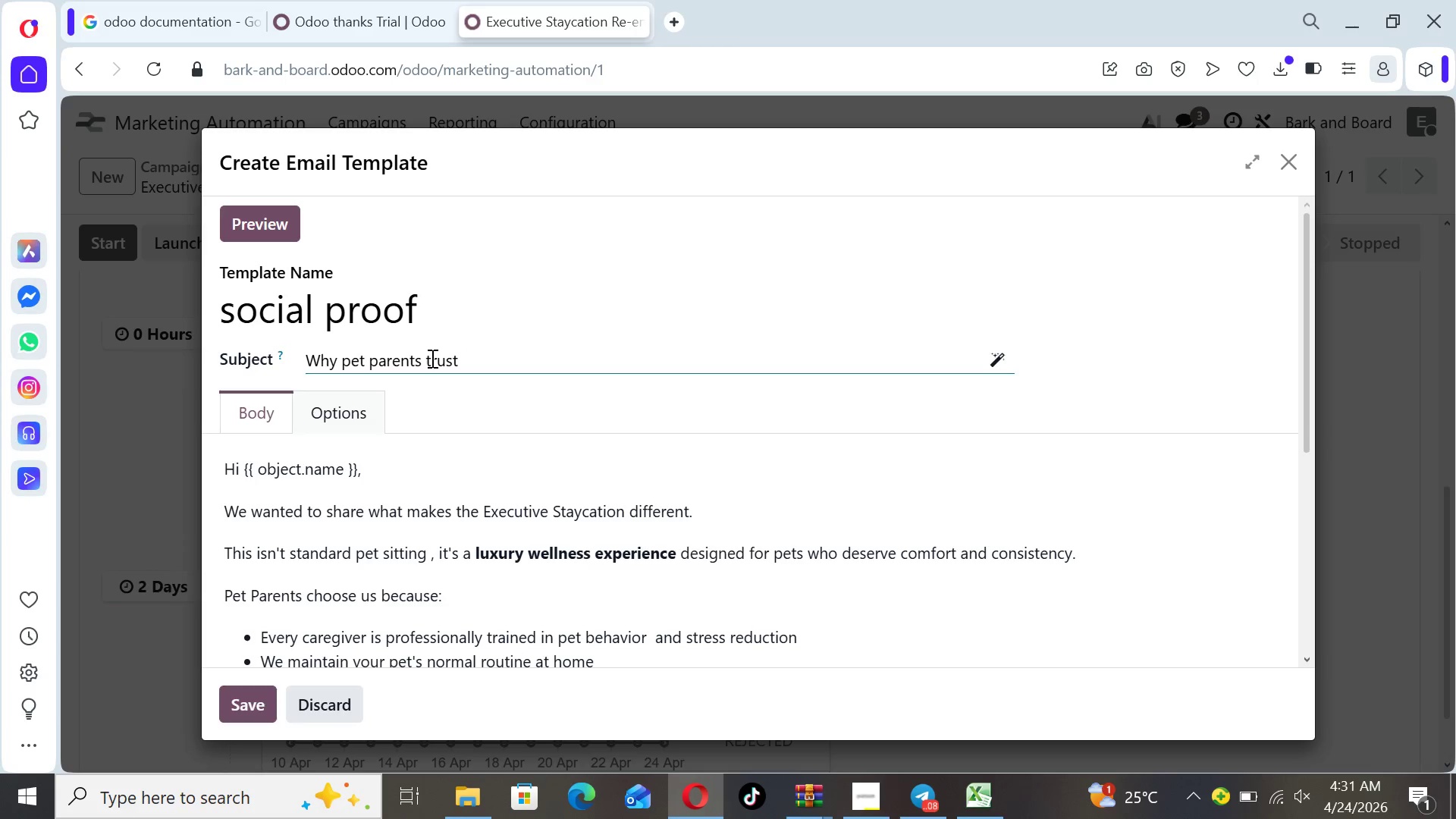 
type(our Executive Staycation Eperience)
 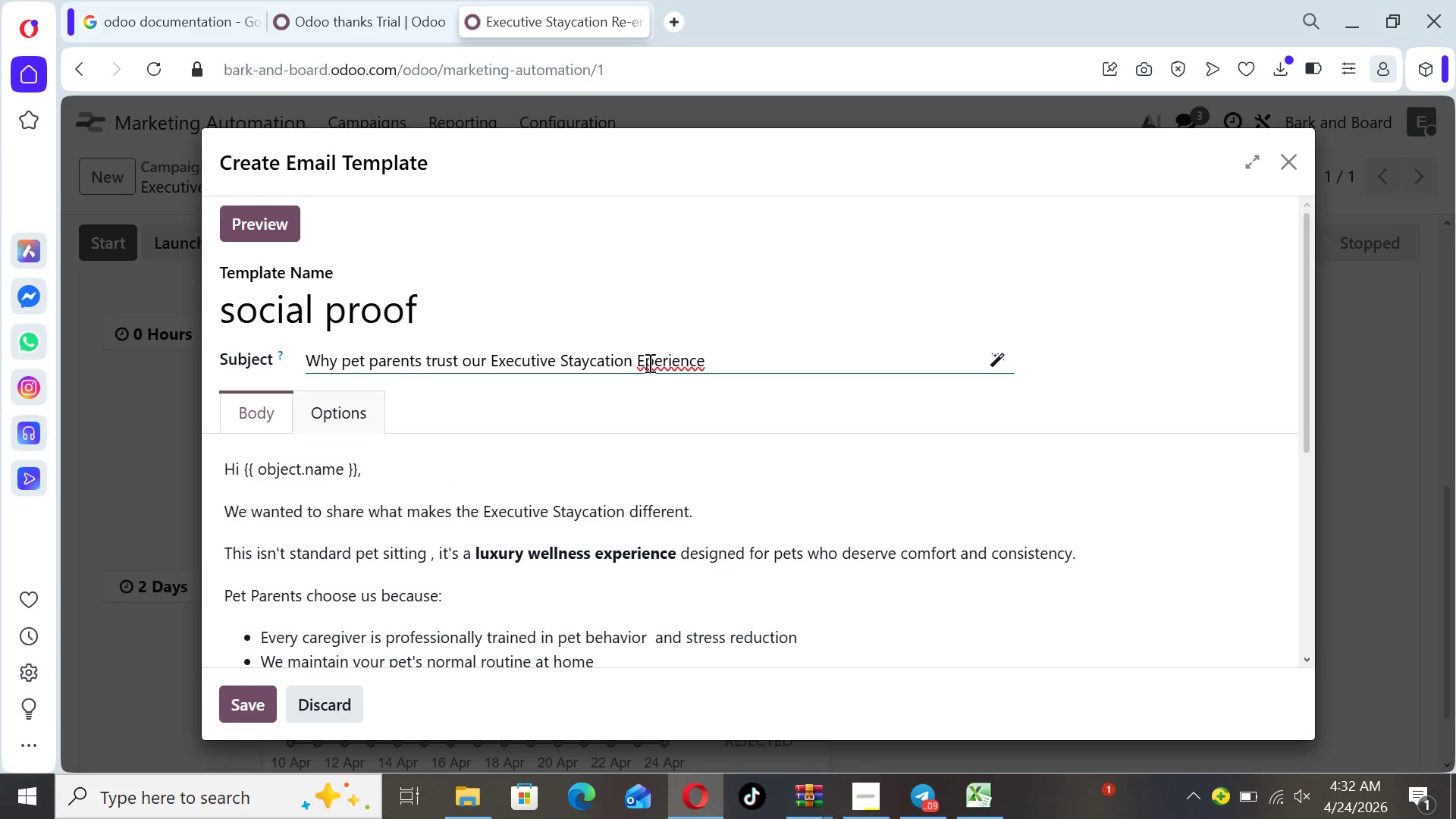 
left_click([643, 352])
 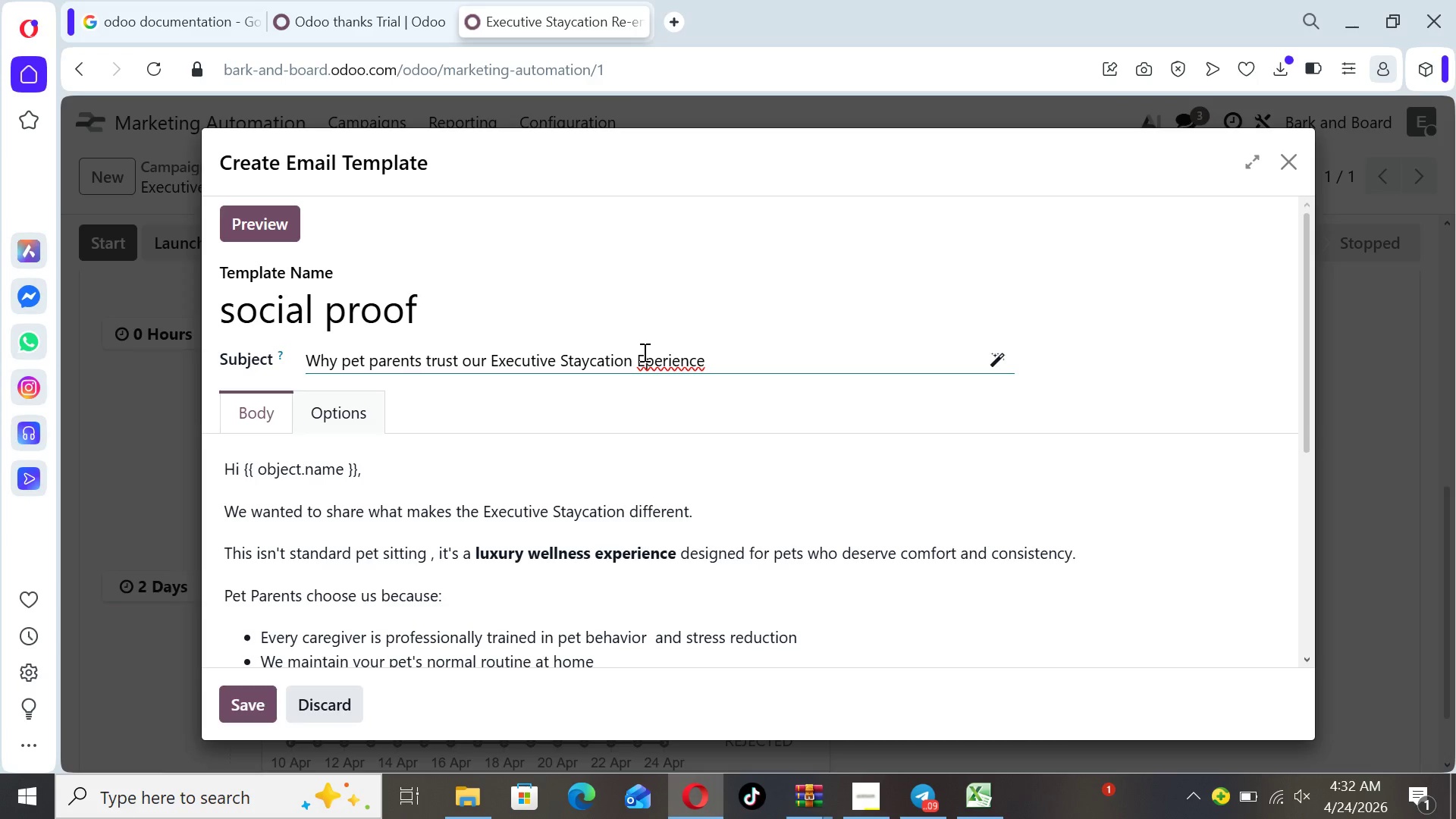 
key(X)
 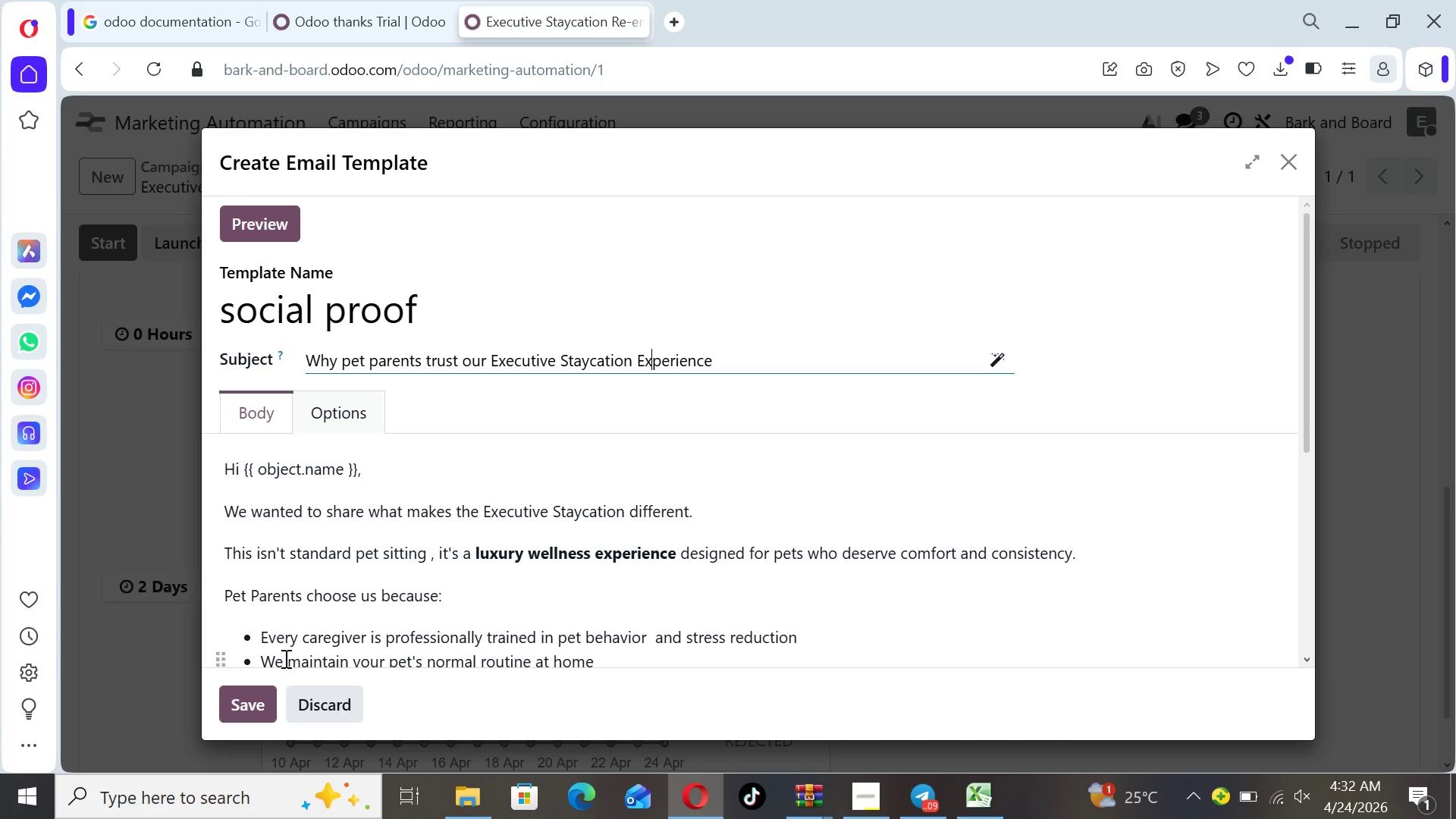 
left_click([263, 695])
 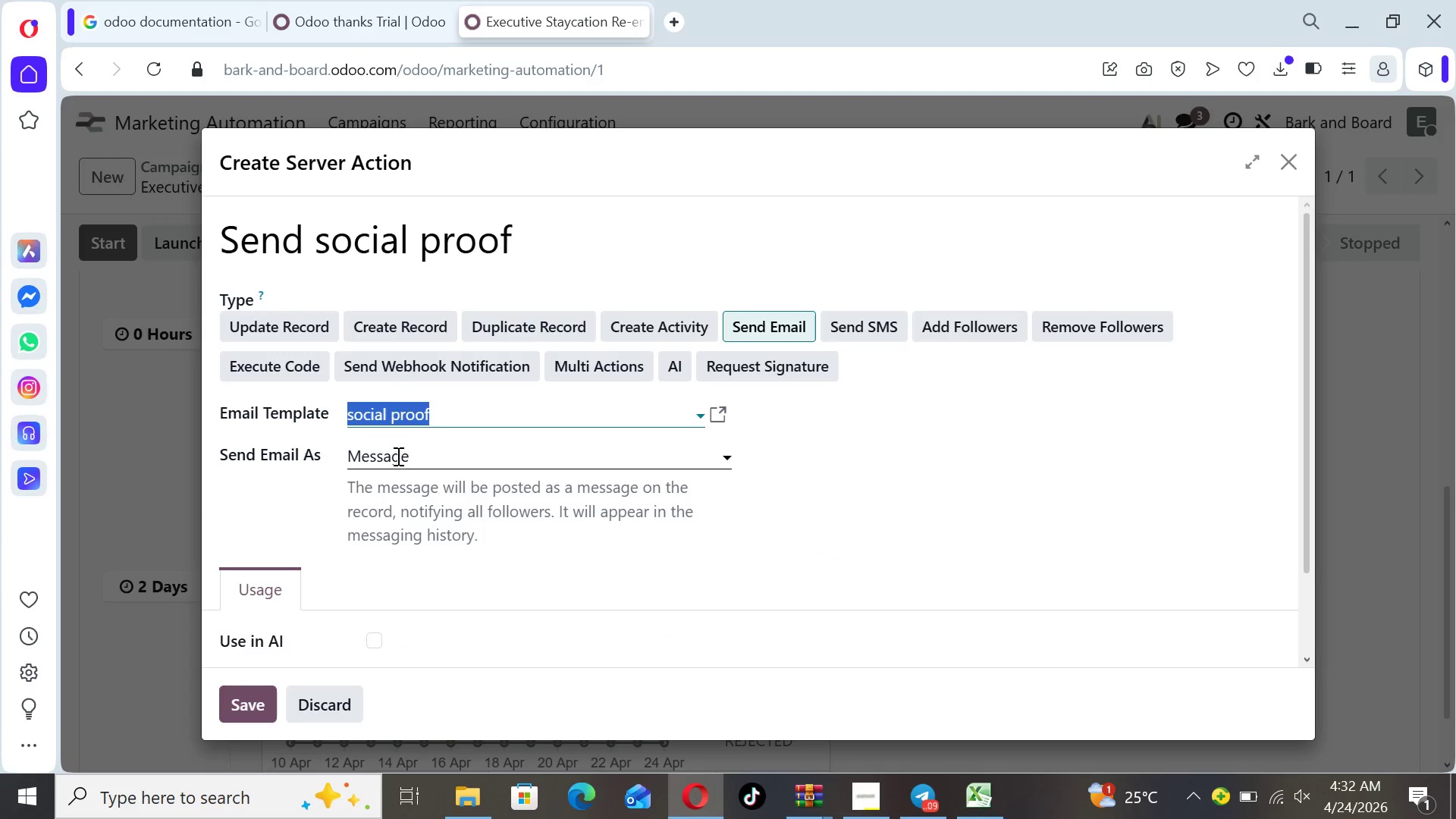 
wait(7.08)
 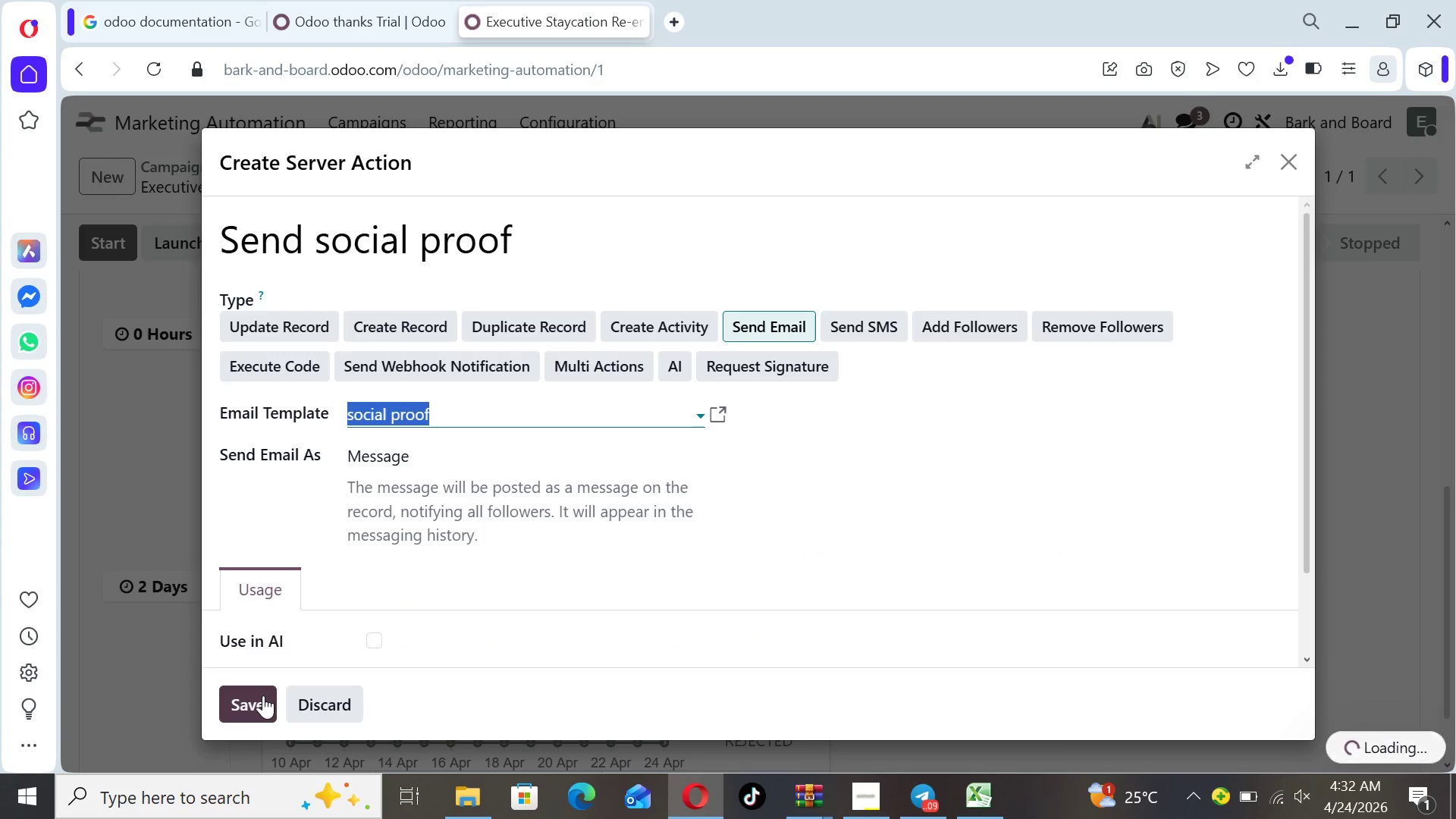 
left_click([236, 706])
 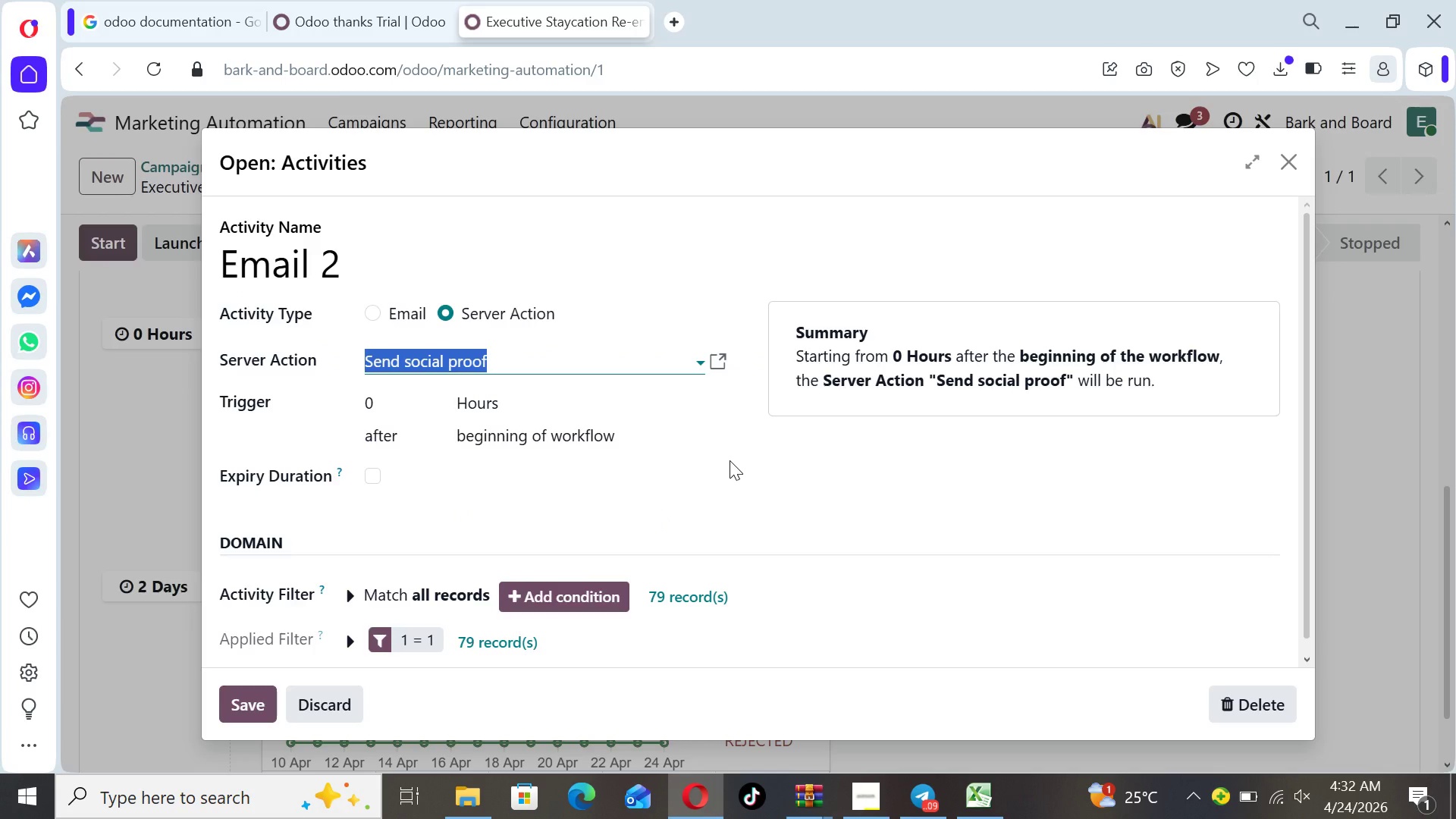 
wait(15.75)
 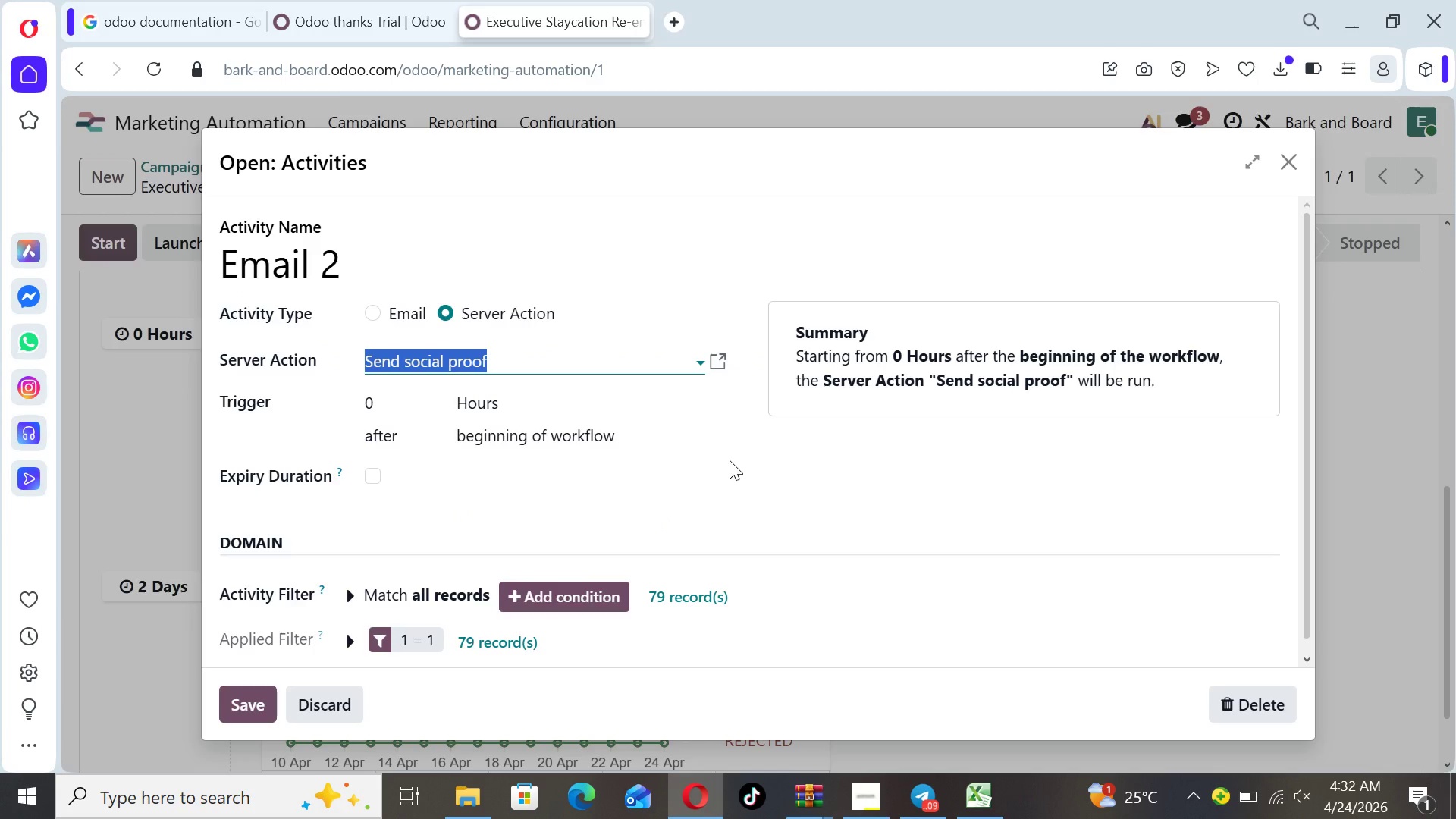 
left_click([371, 402])
 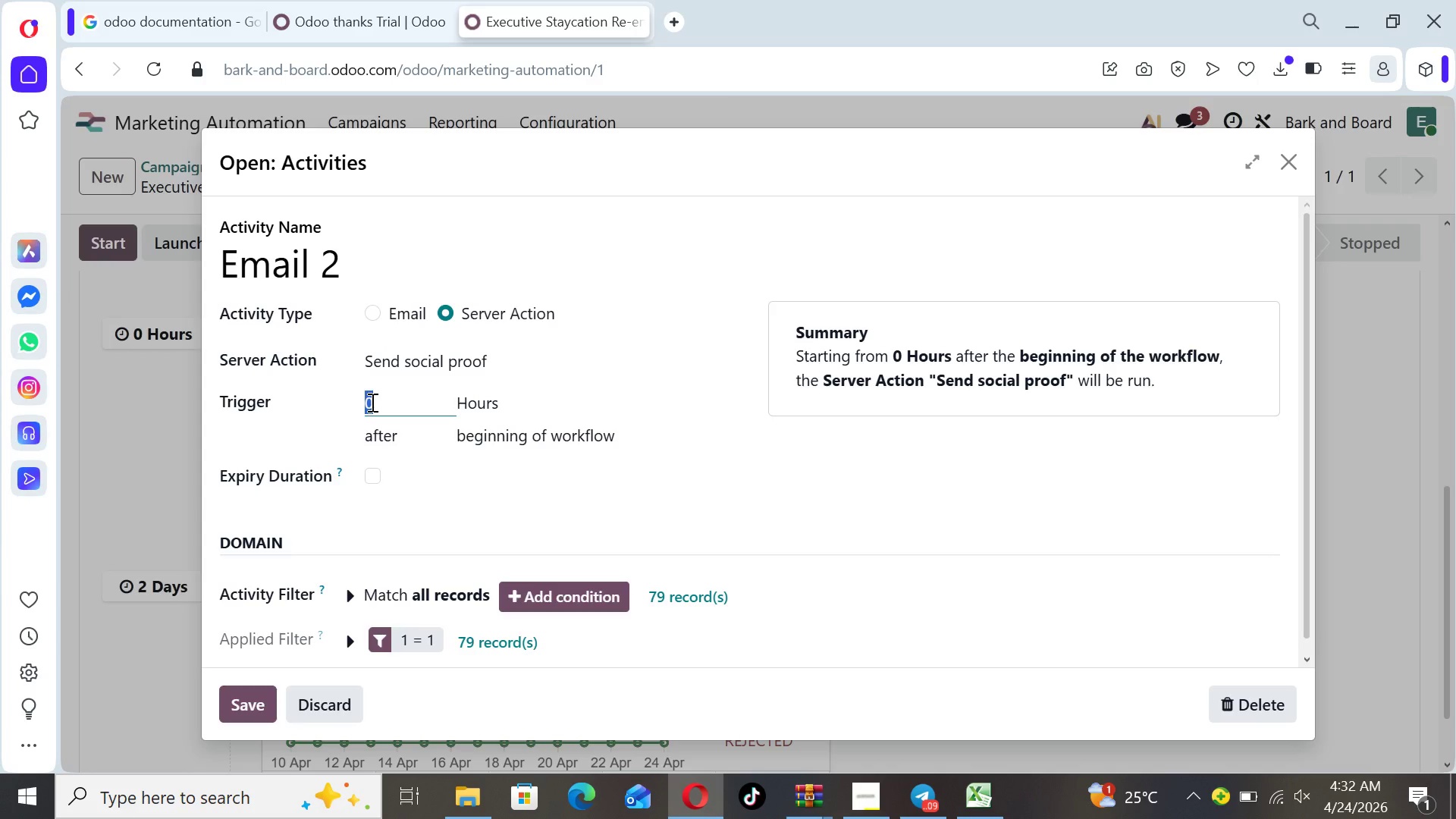 
key(4)
 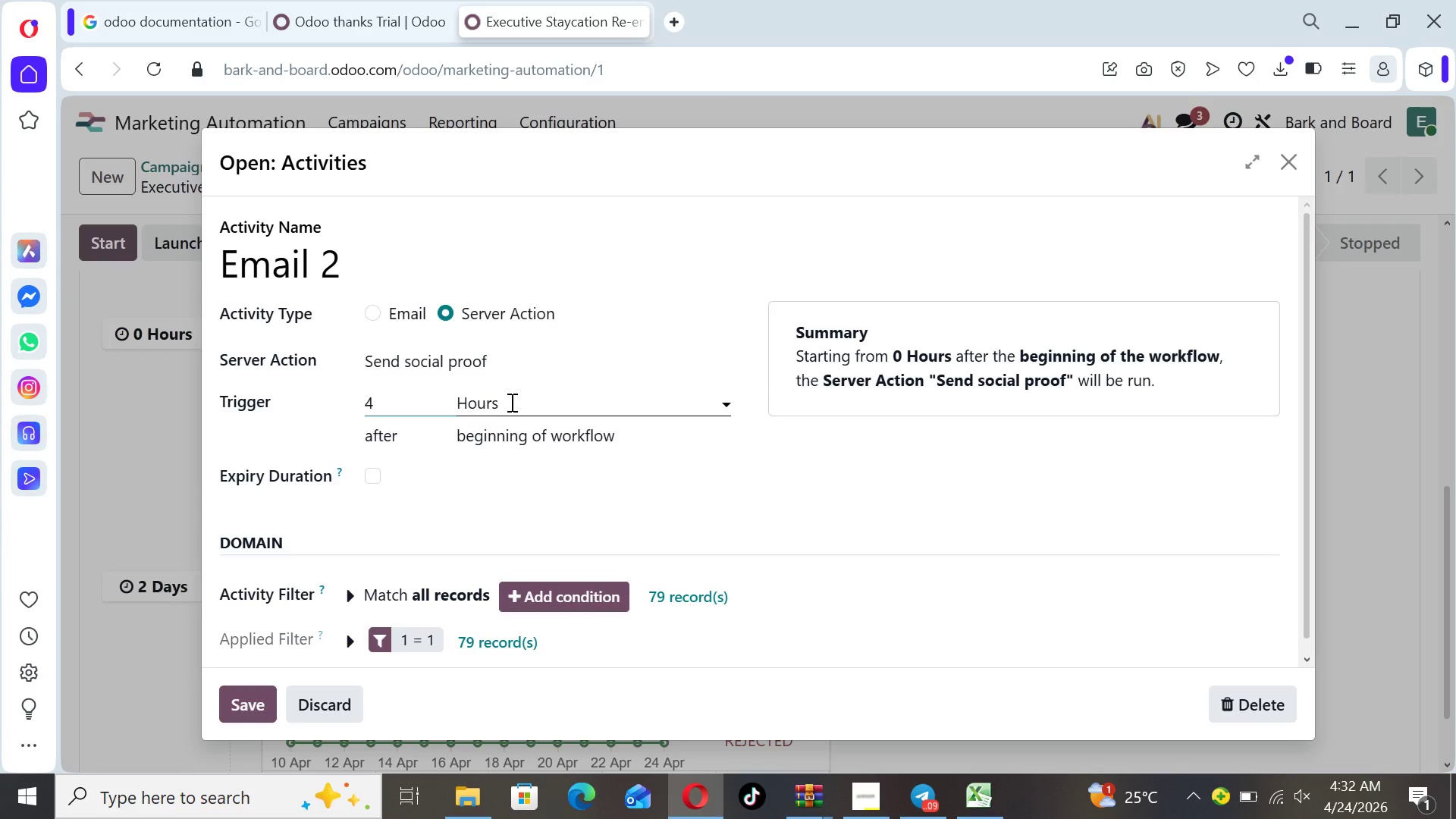 
left_click([513, 402])
 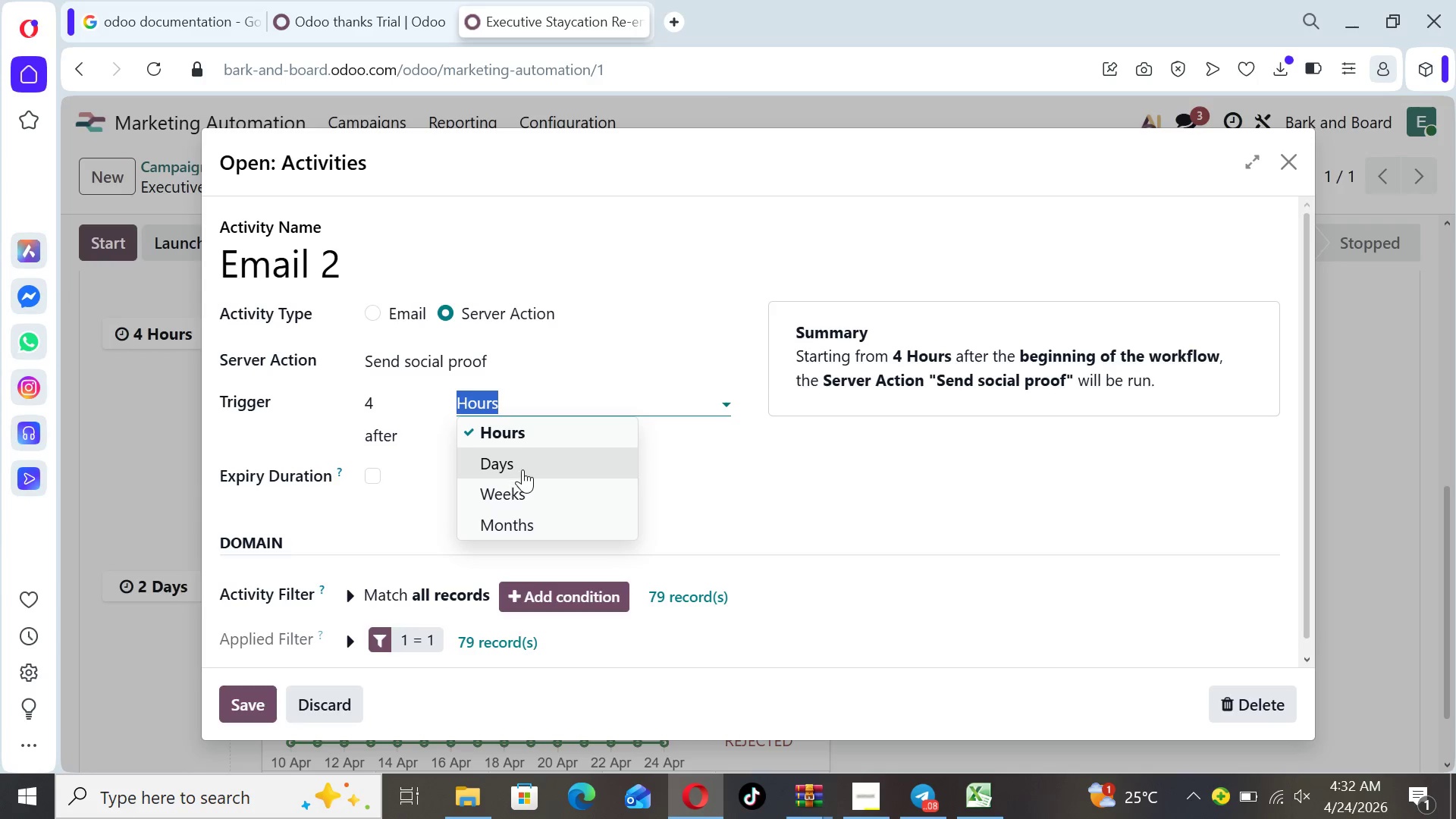 
left_click([522, 469])
 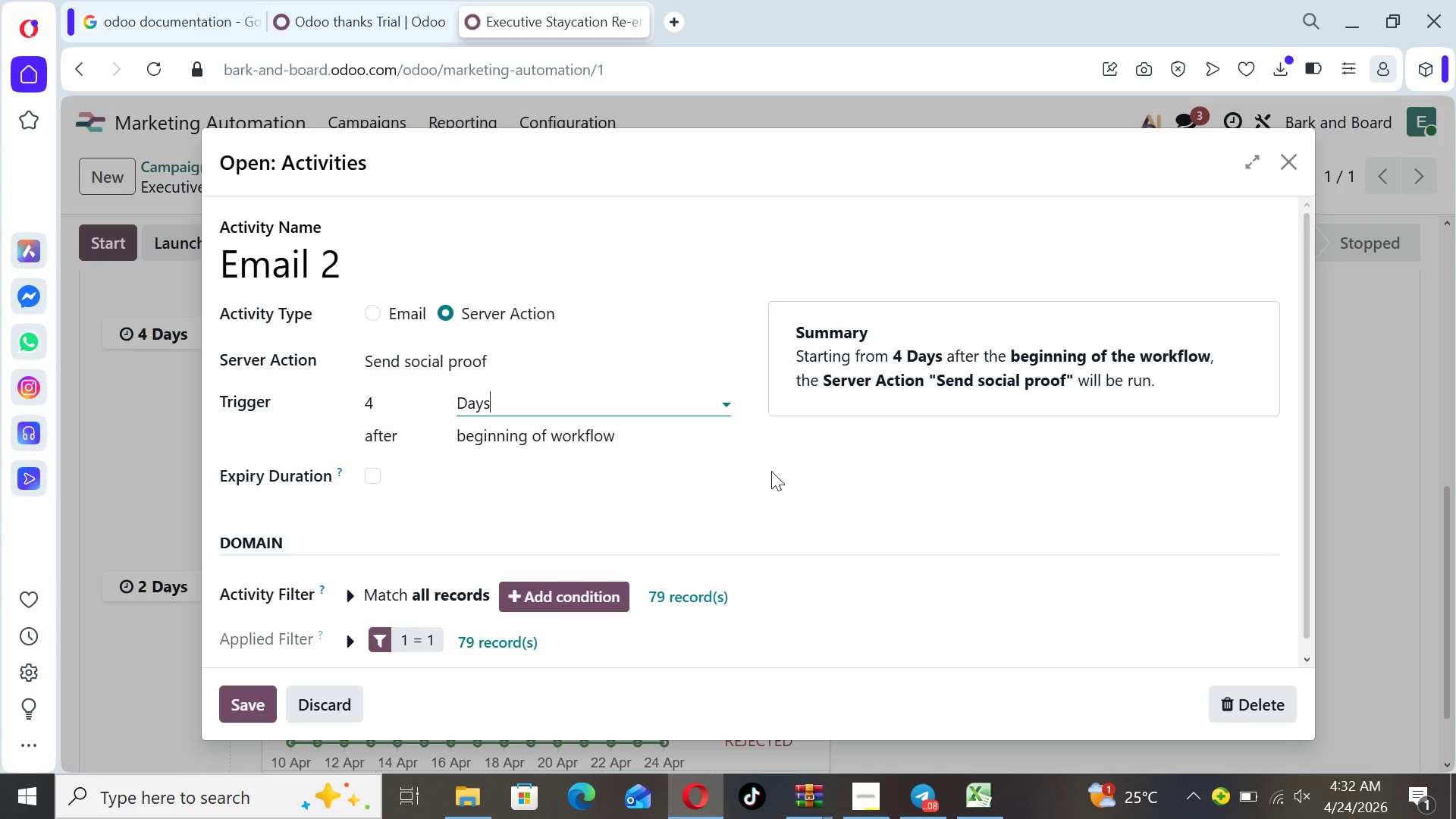 
wait(6.66)
 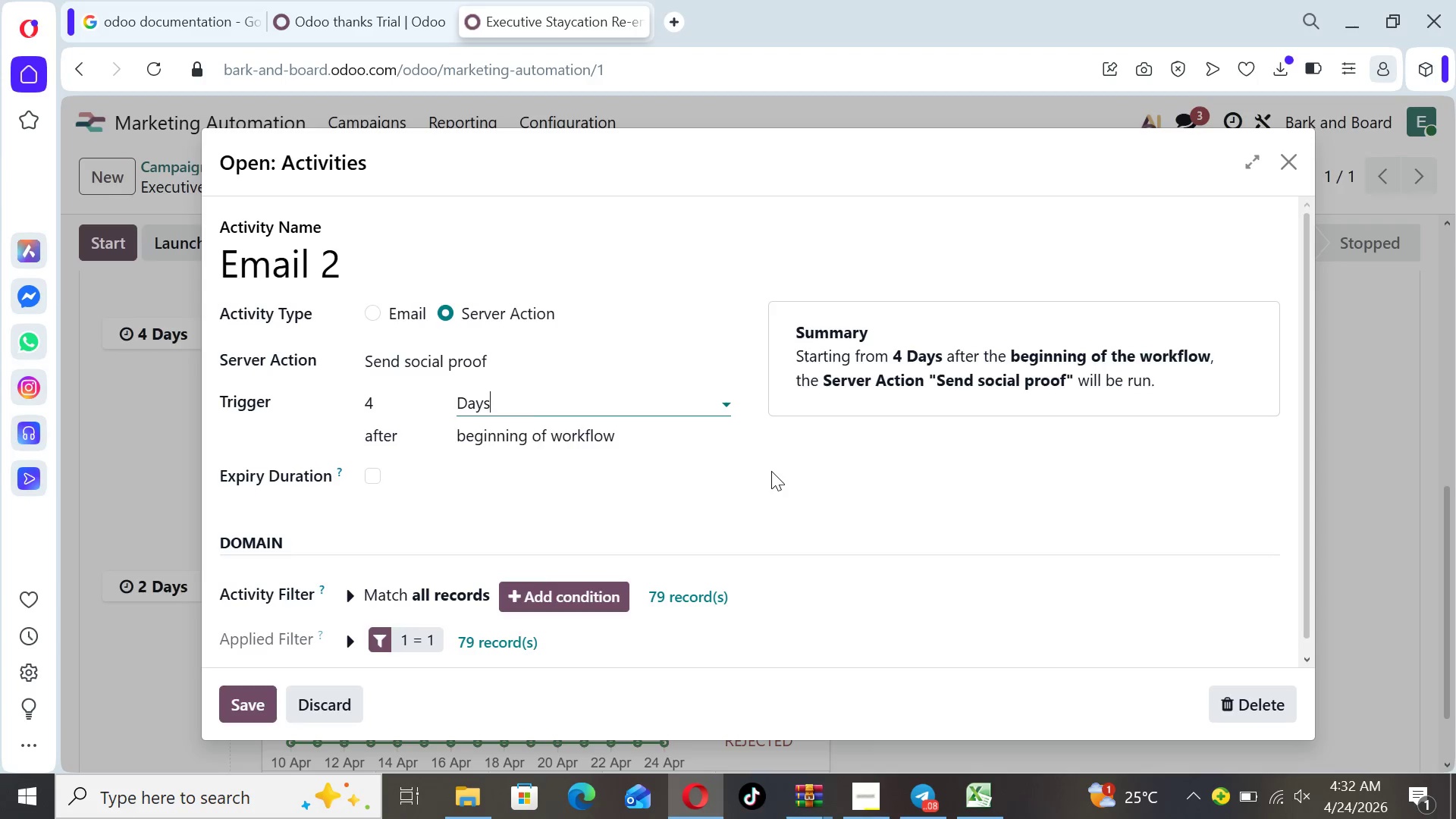 
left_click([619, 598])
 